 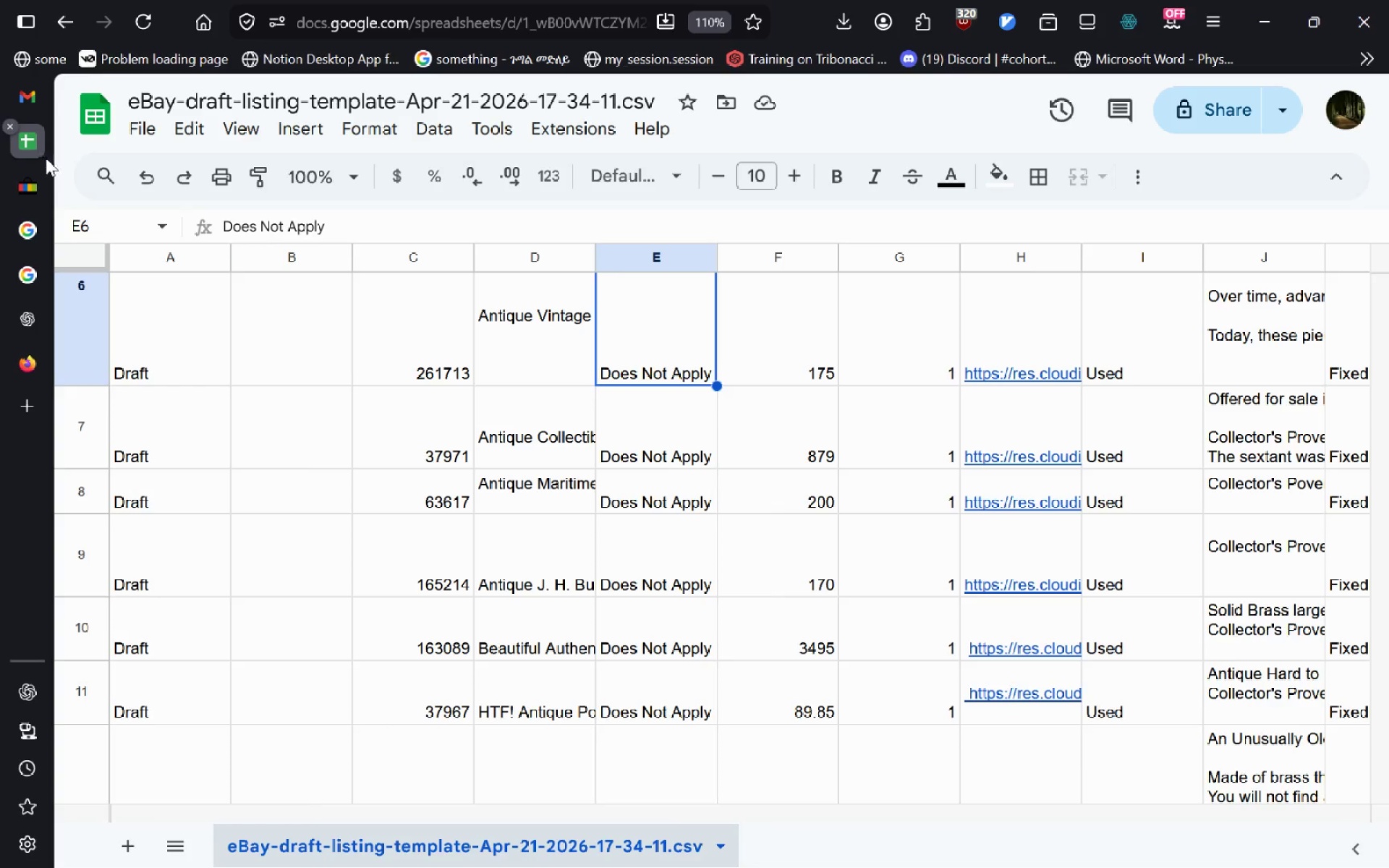 
left_click([534, 534])
 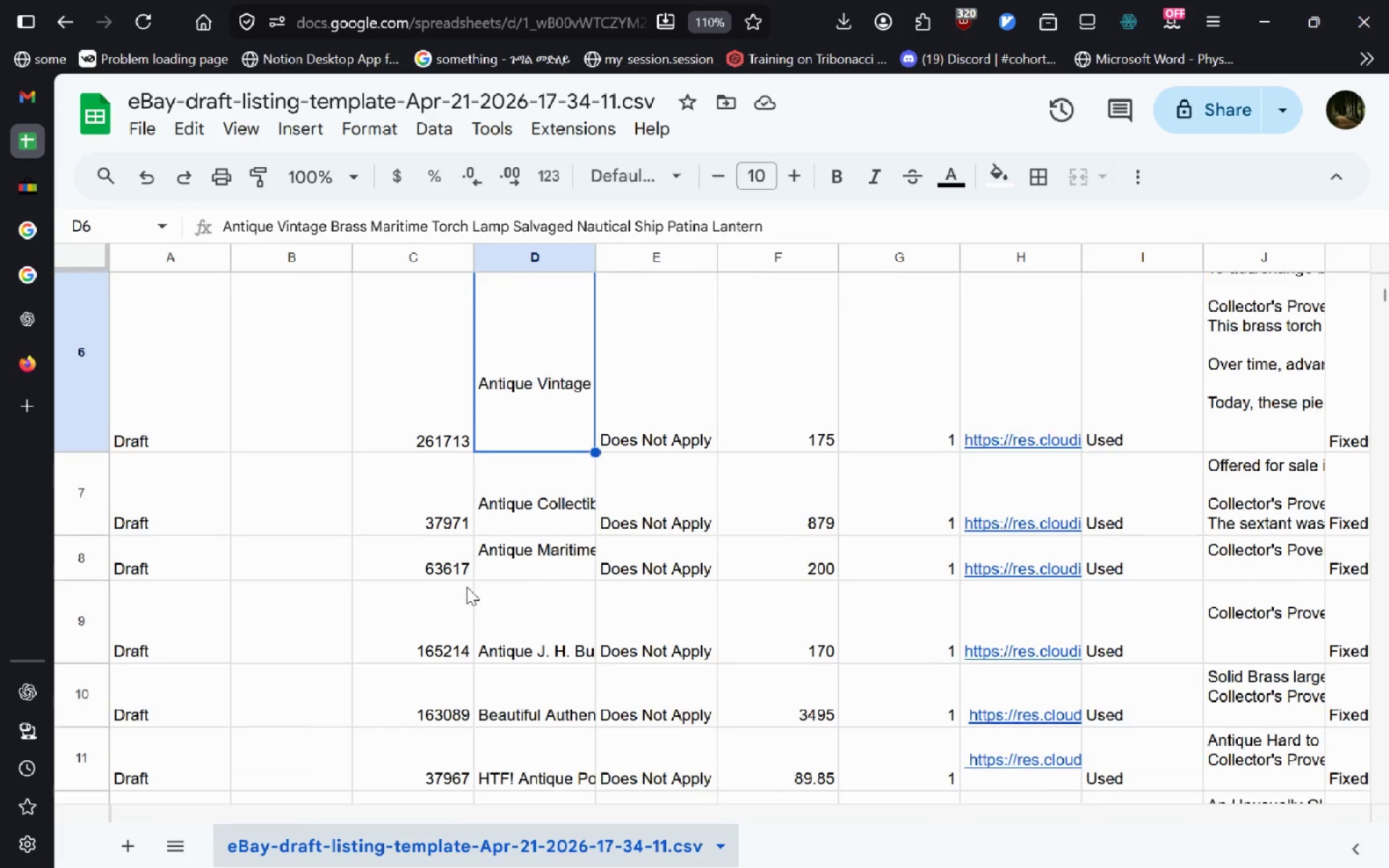 
wait(17.01)
 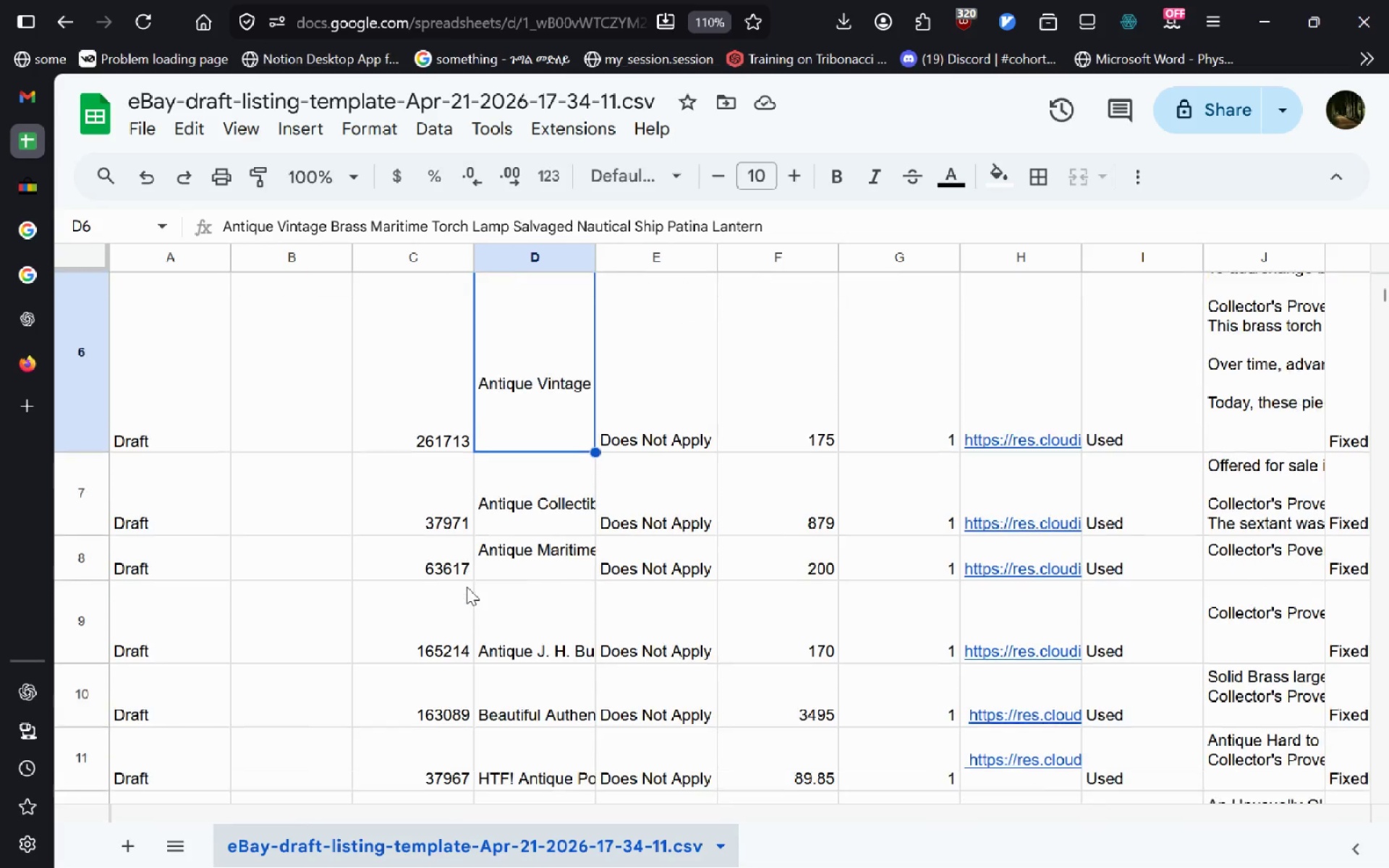 
left_click([43, 333])
 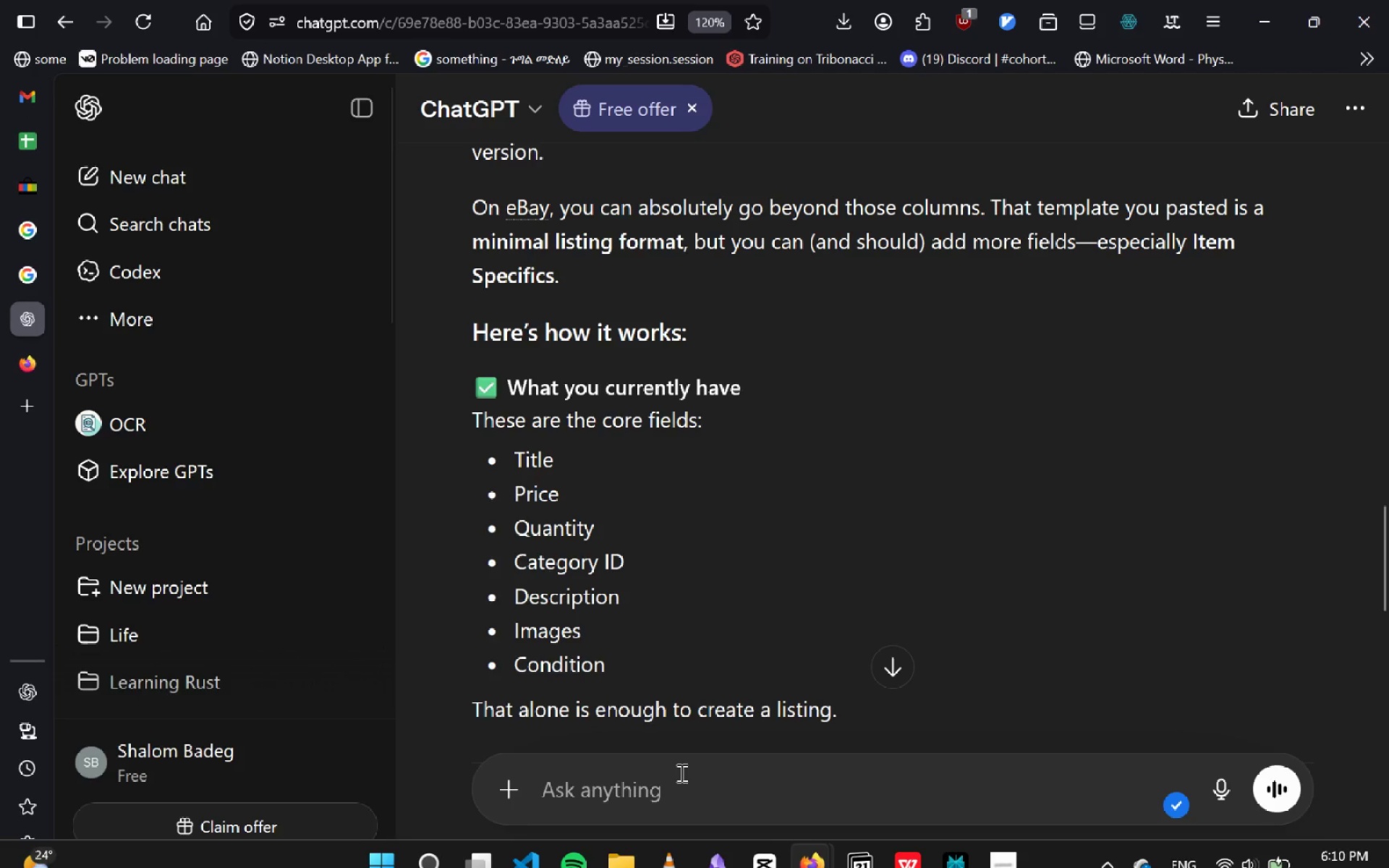 
left_click([688, 765])
 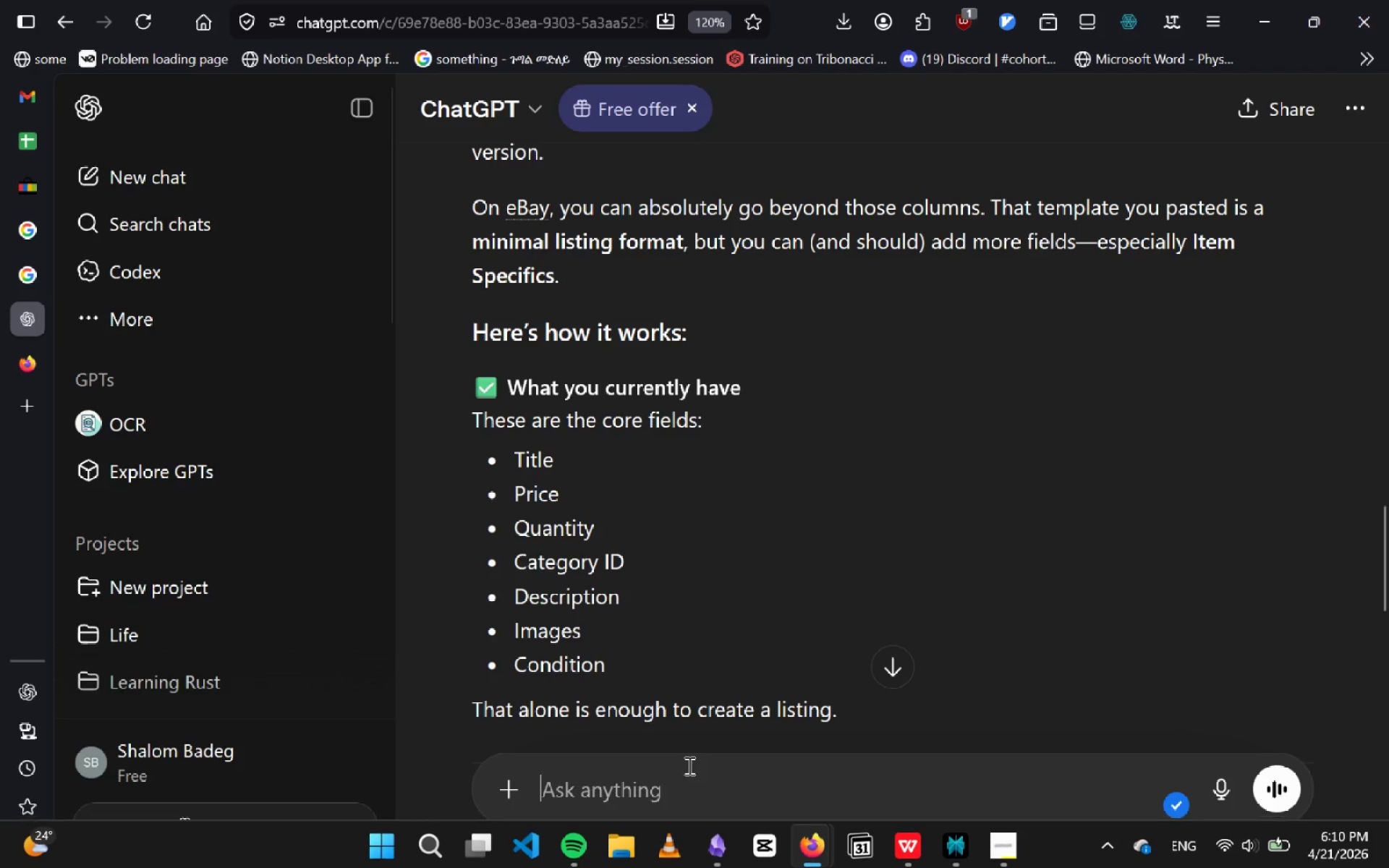 
type(Can I go )
 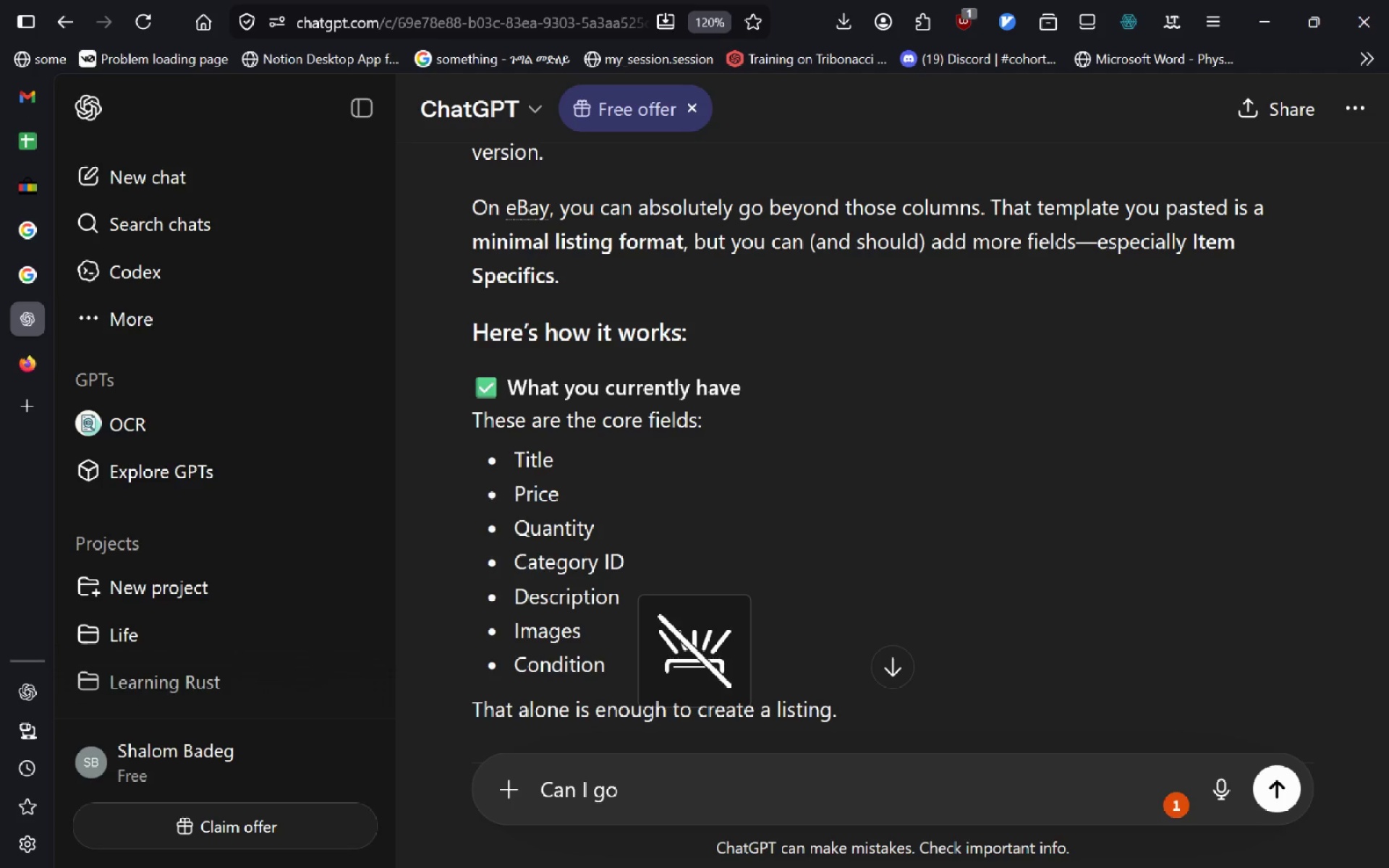 
type(on and ju)
 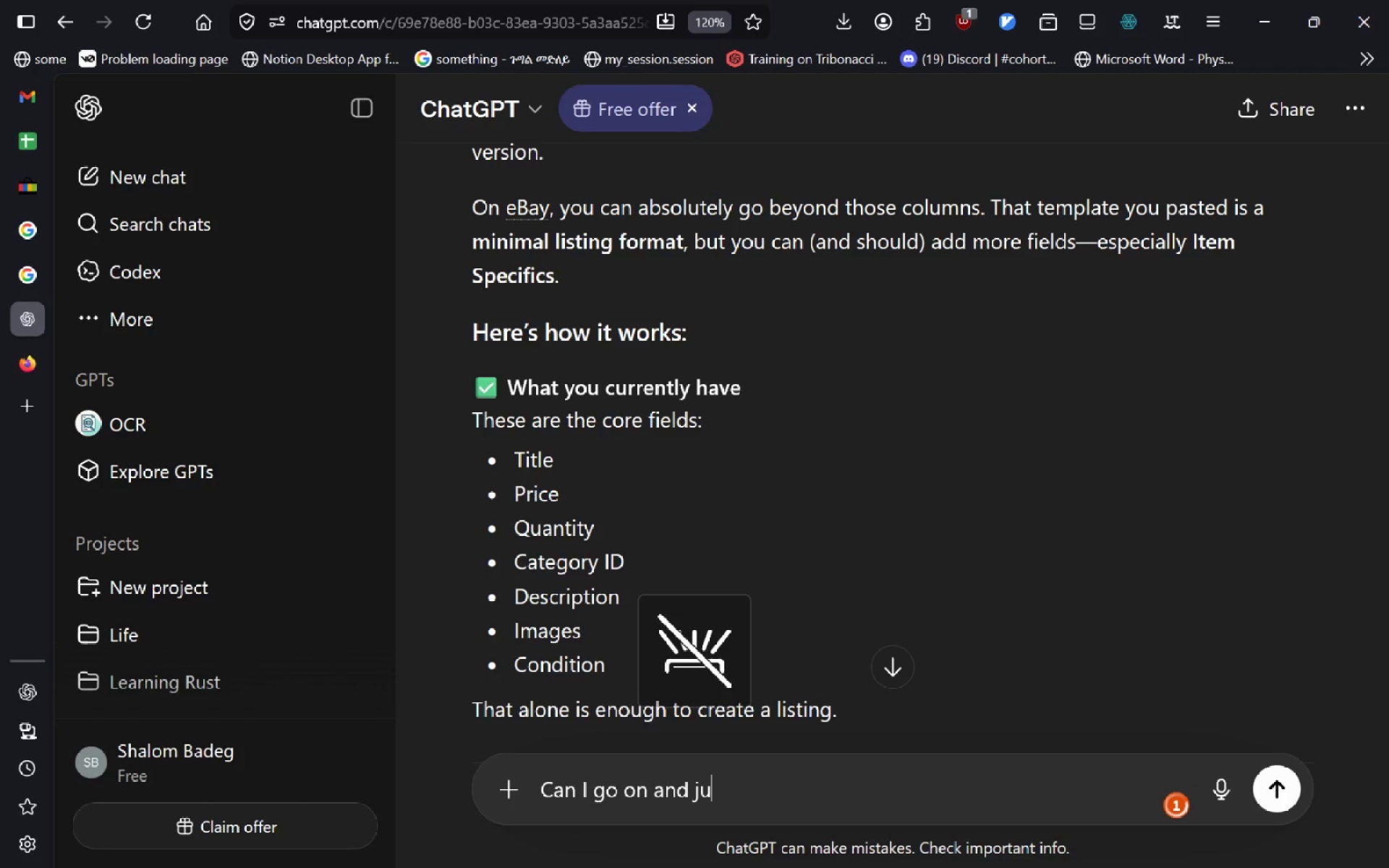 
key(Control+ControlLeft)
 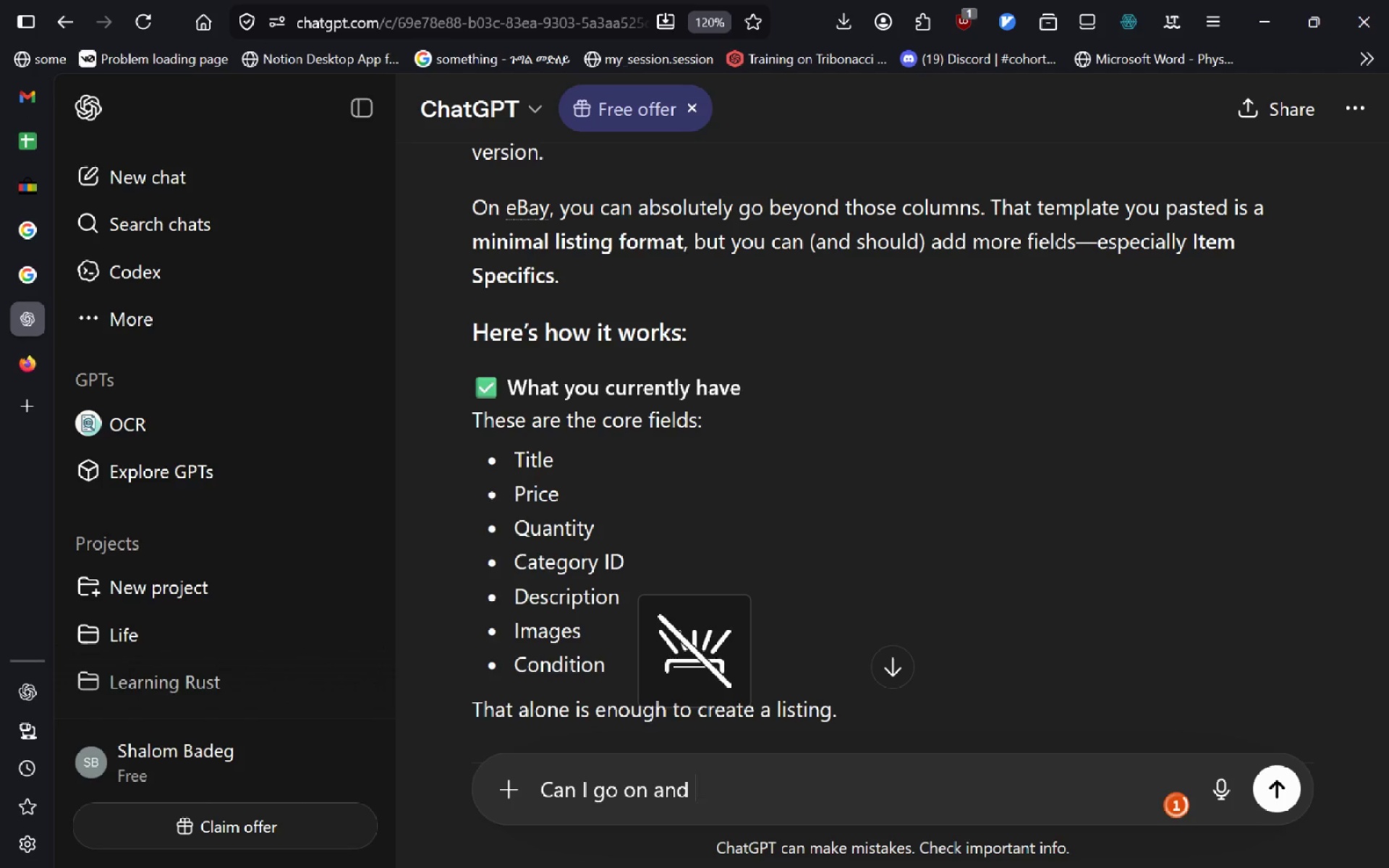 
key(Control+Backspace)
 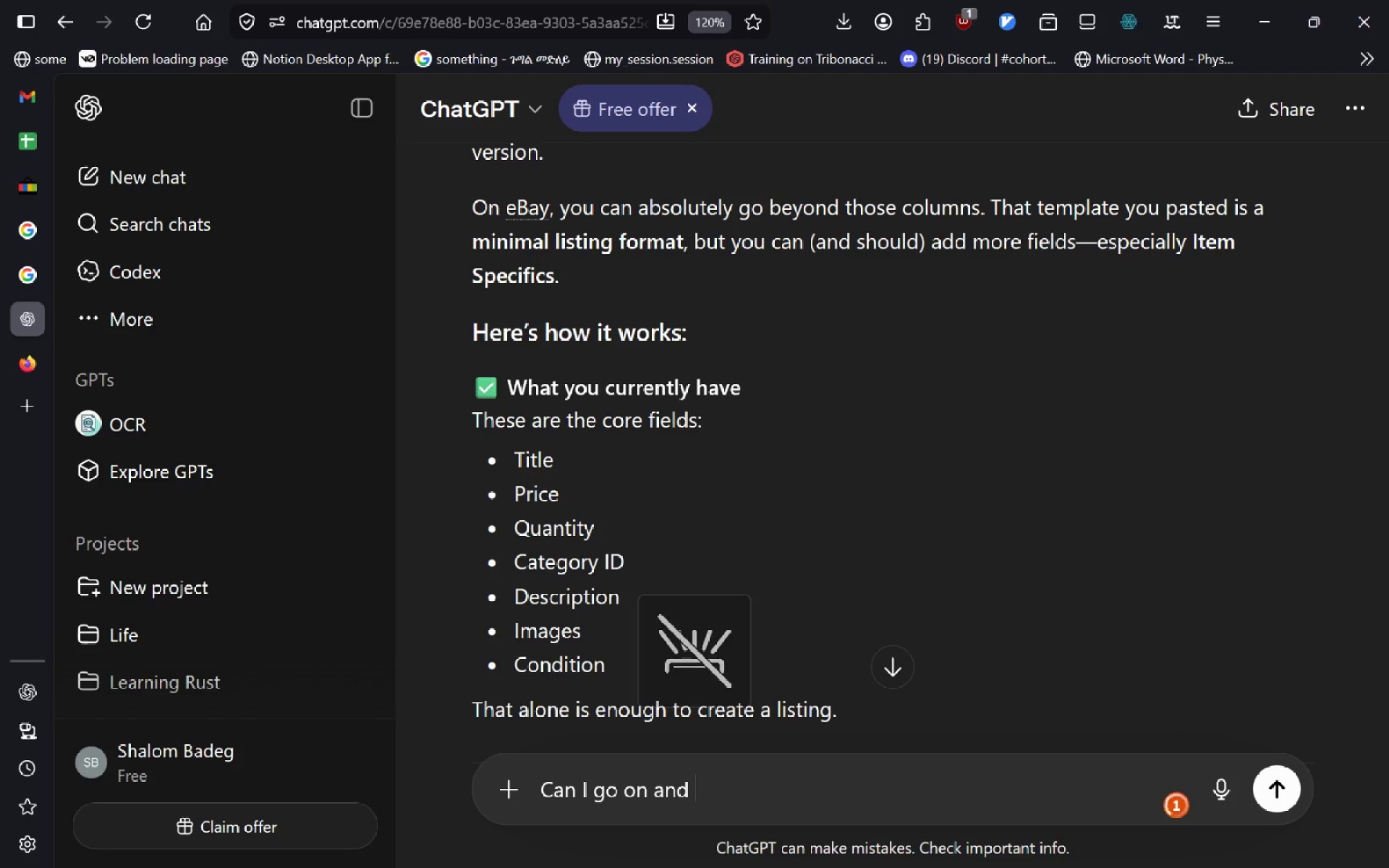 
key(Control+Backspace)
 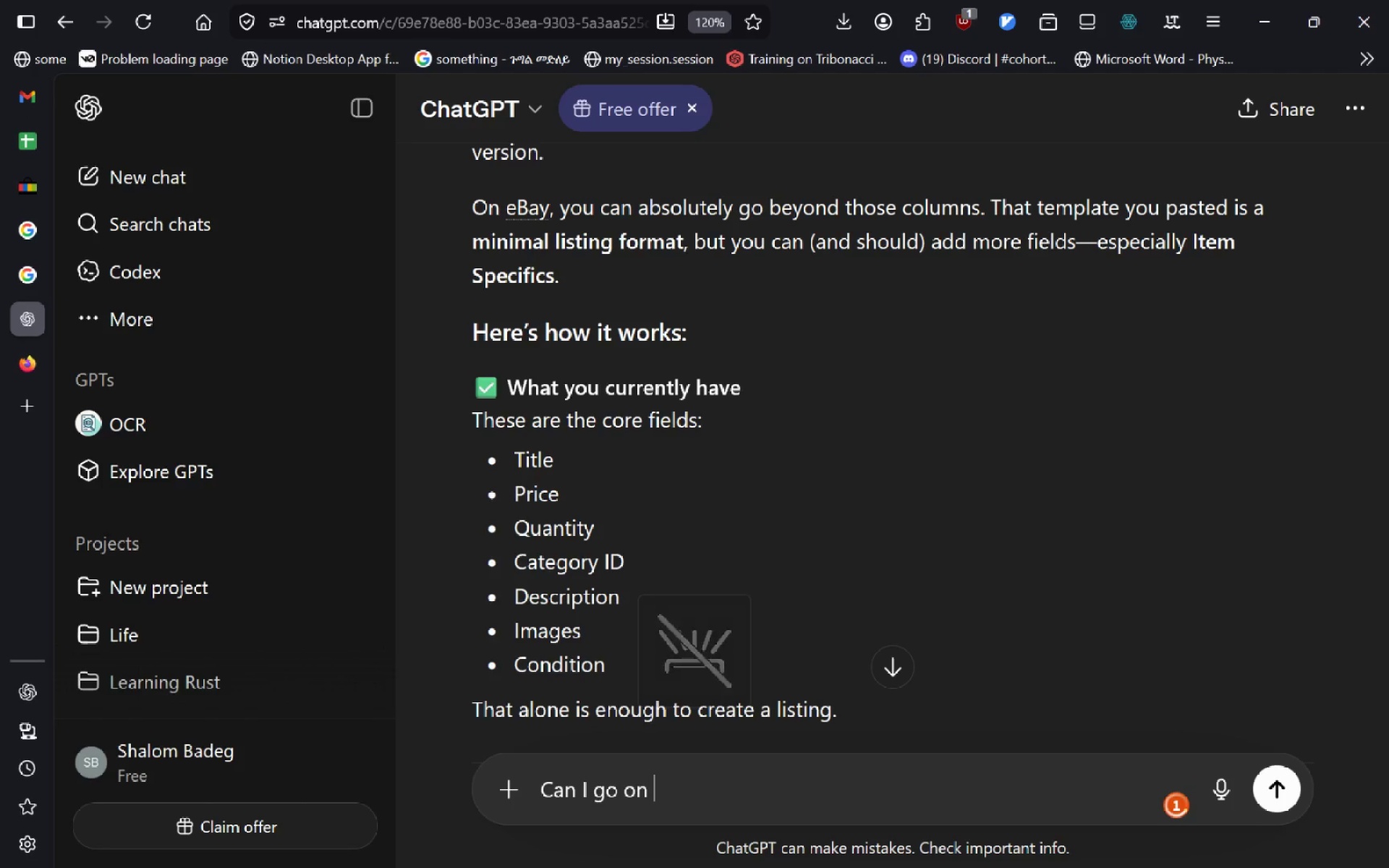 
key(Control+Backspace)
 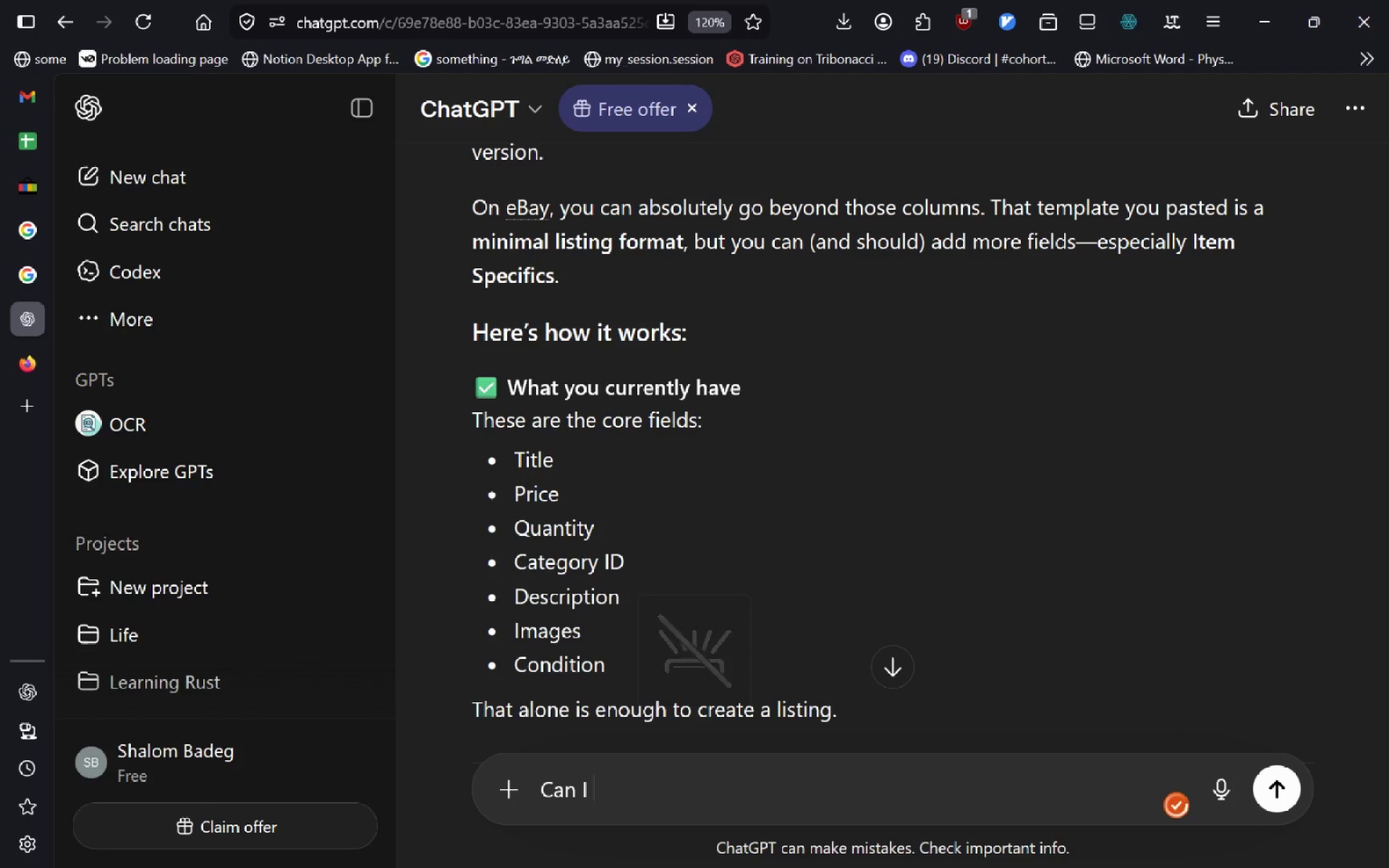 
key(Control+Backspace)
 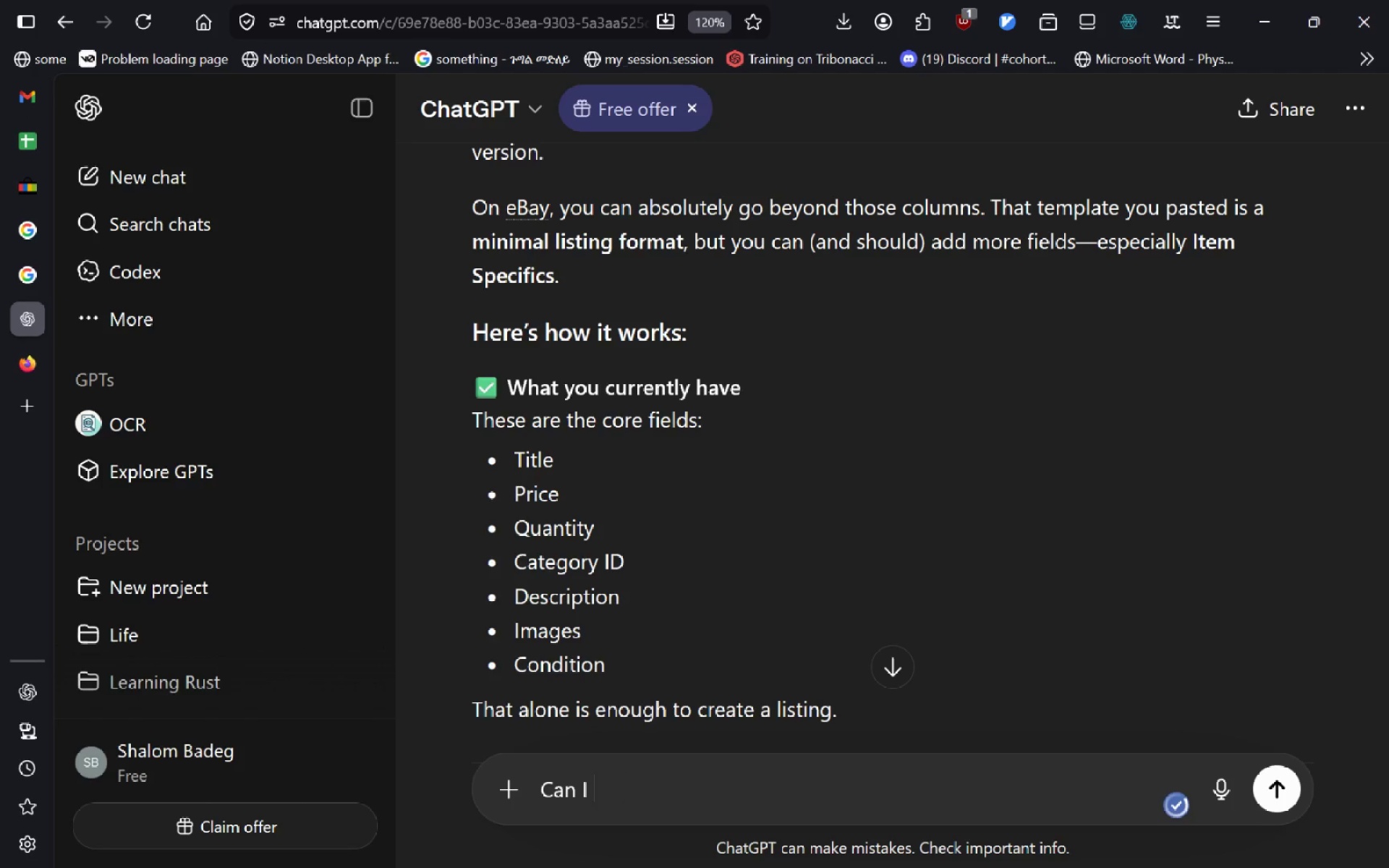 
key(Control+Backspace)
 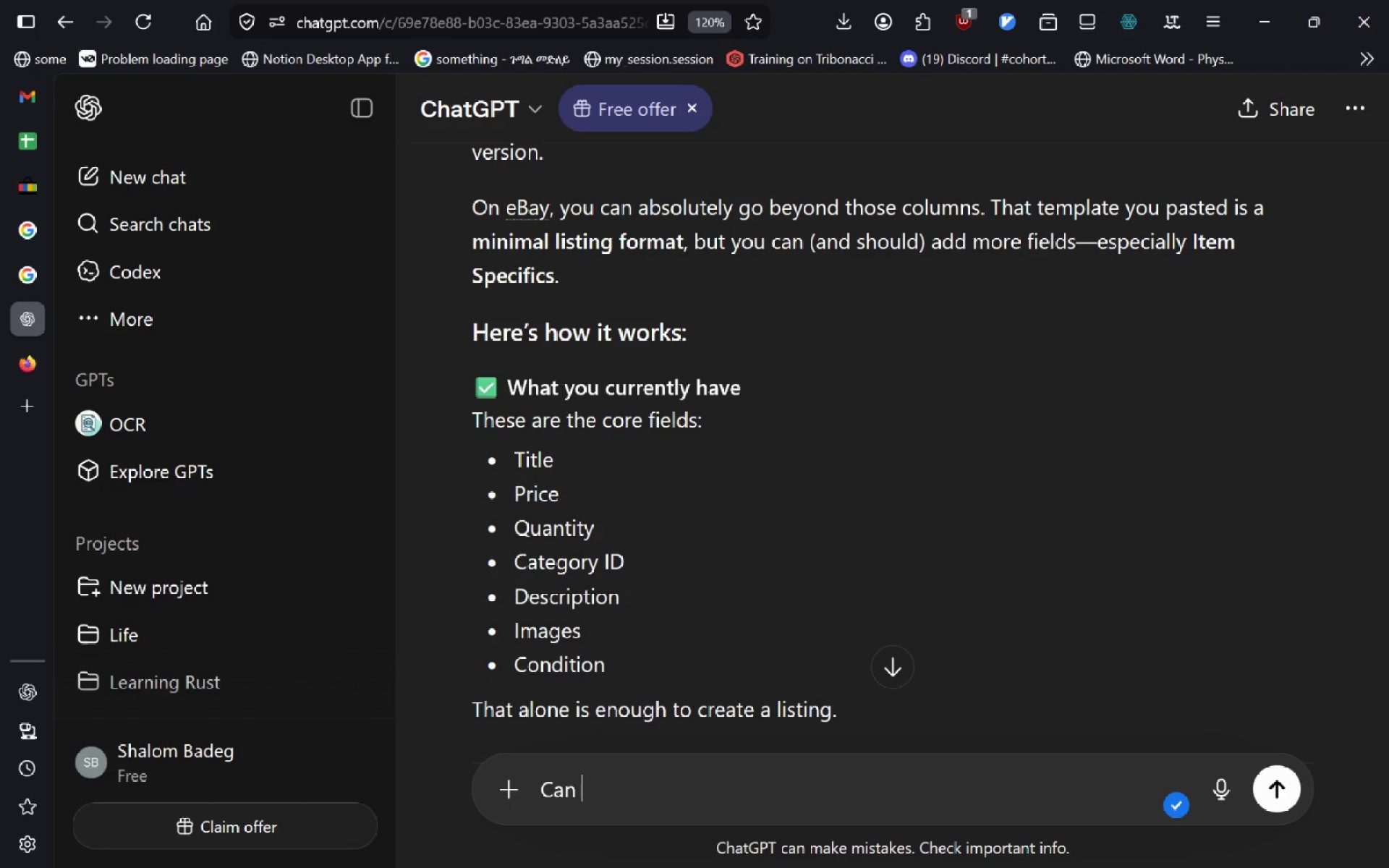 
key(Control+ControlLeft)
 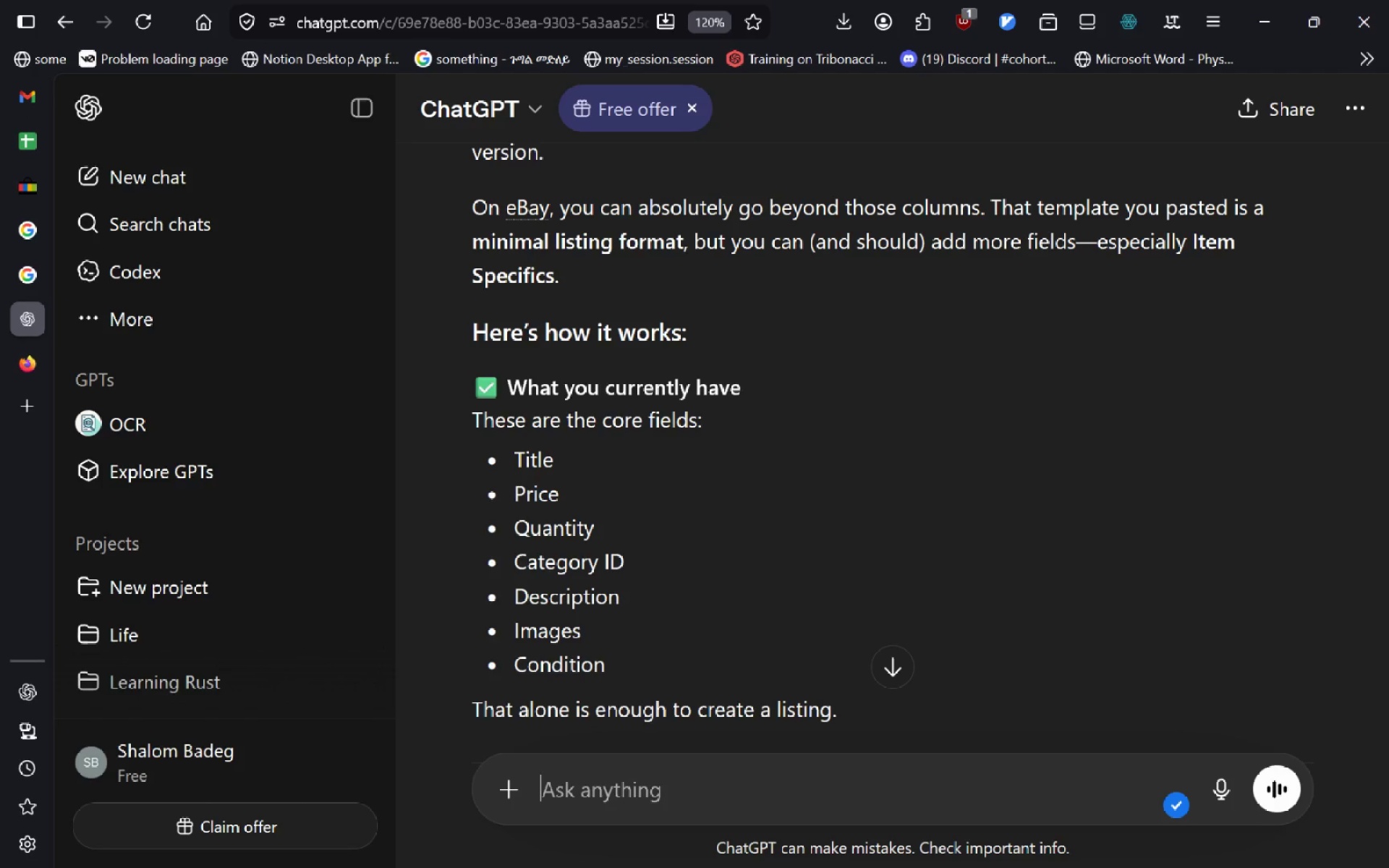 
key(Control+Backspace)
 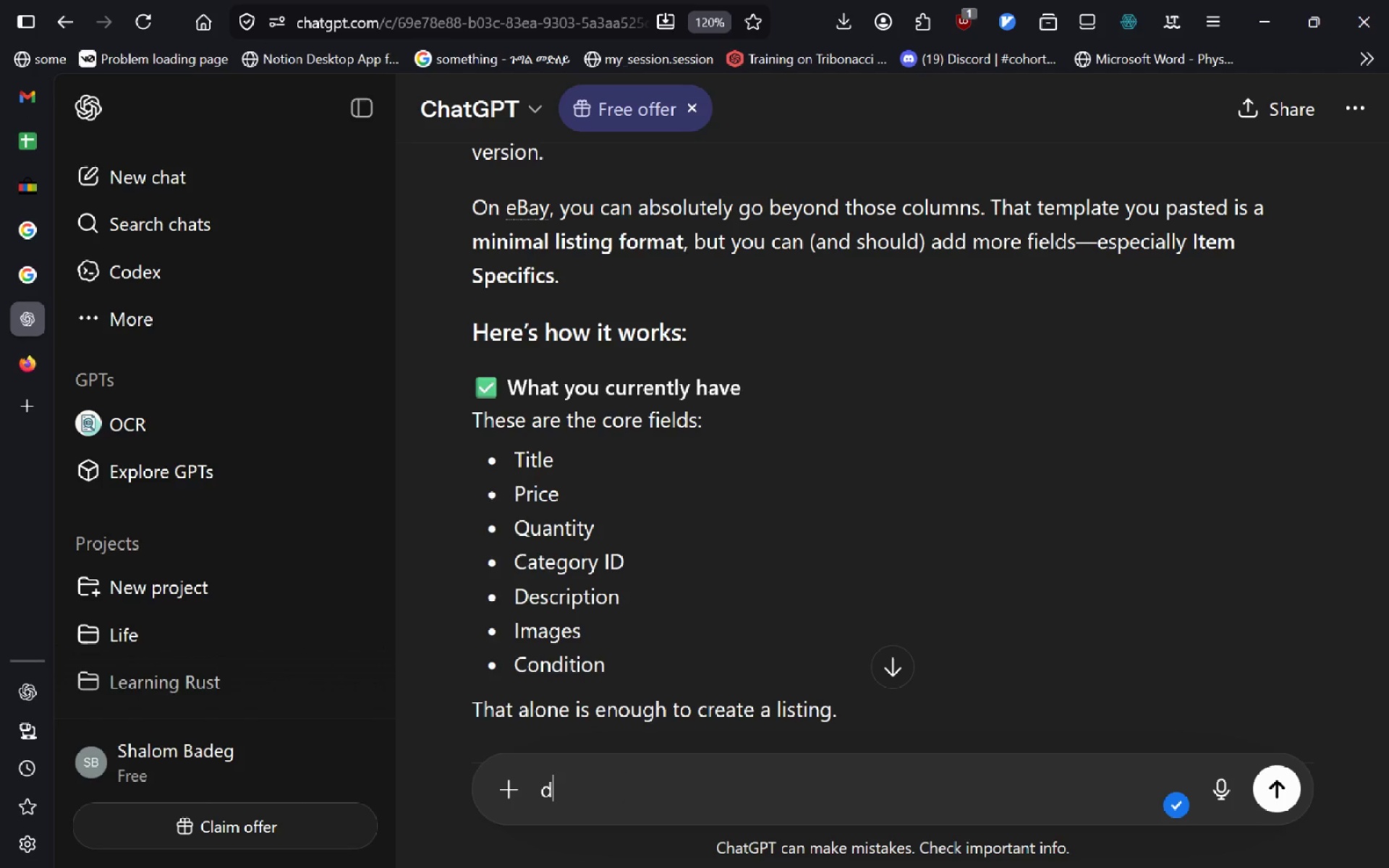 
type(do i add )
 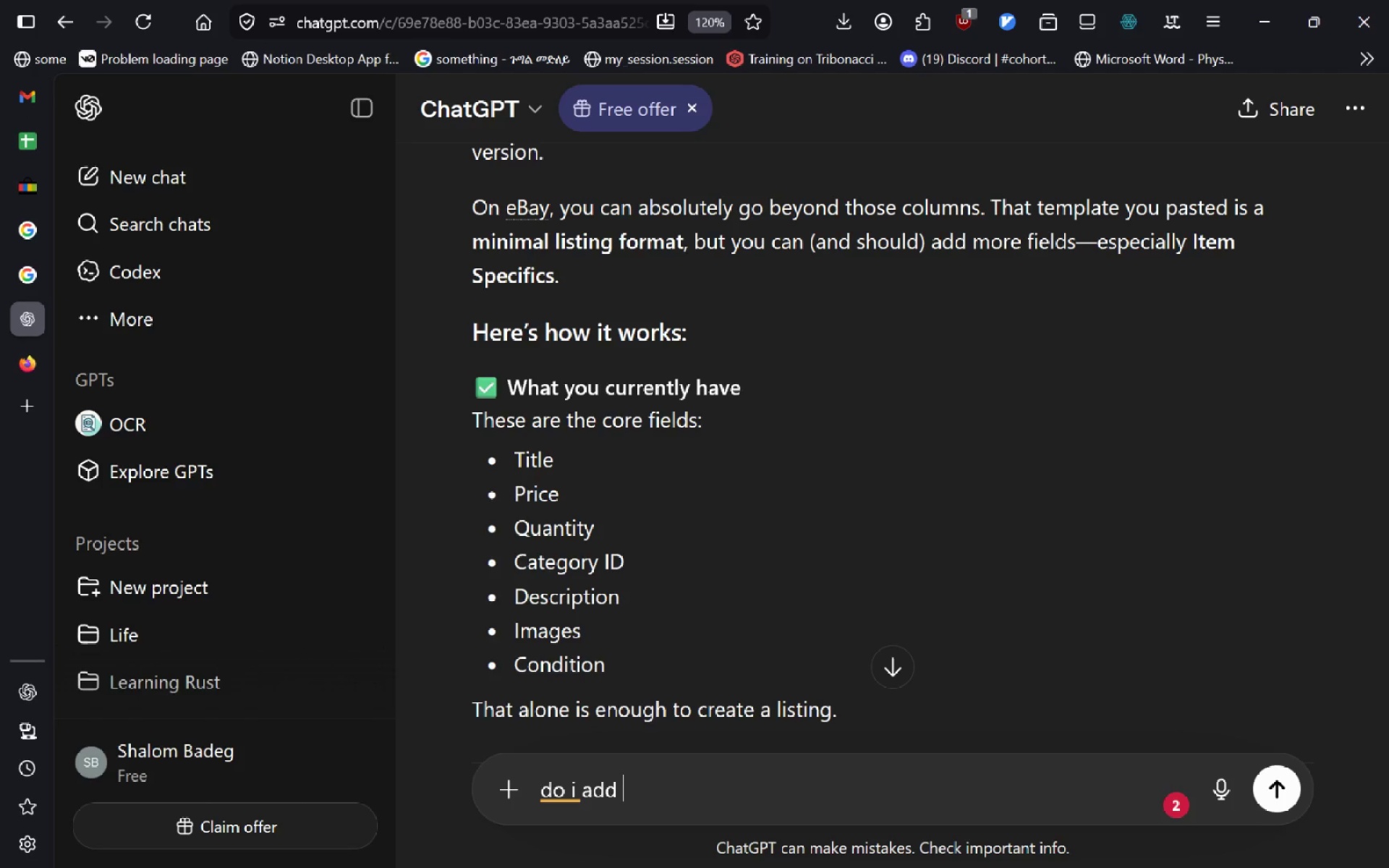 
type(a form?)
 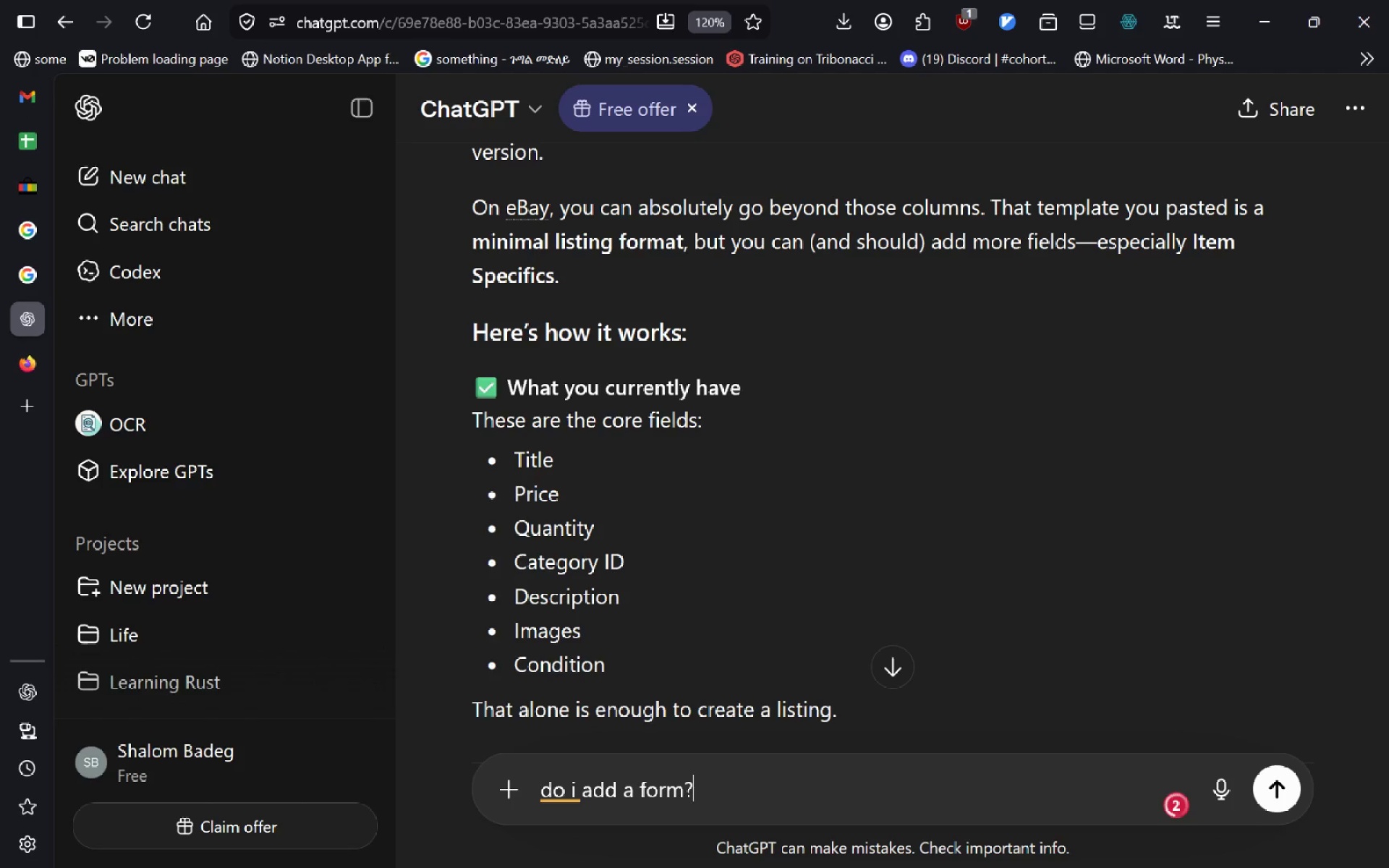 
key(Control+Shift+Backspace)
 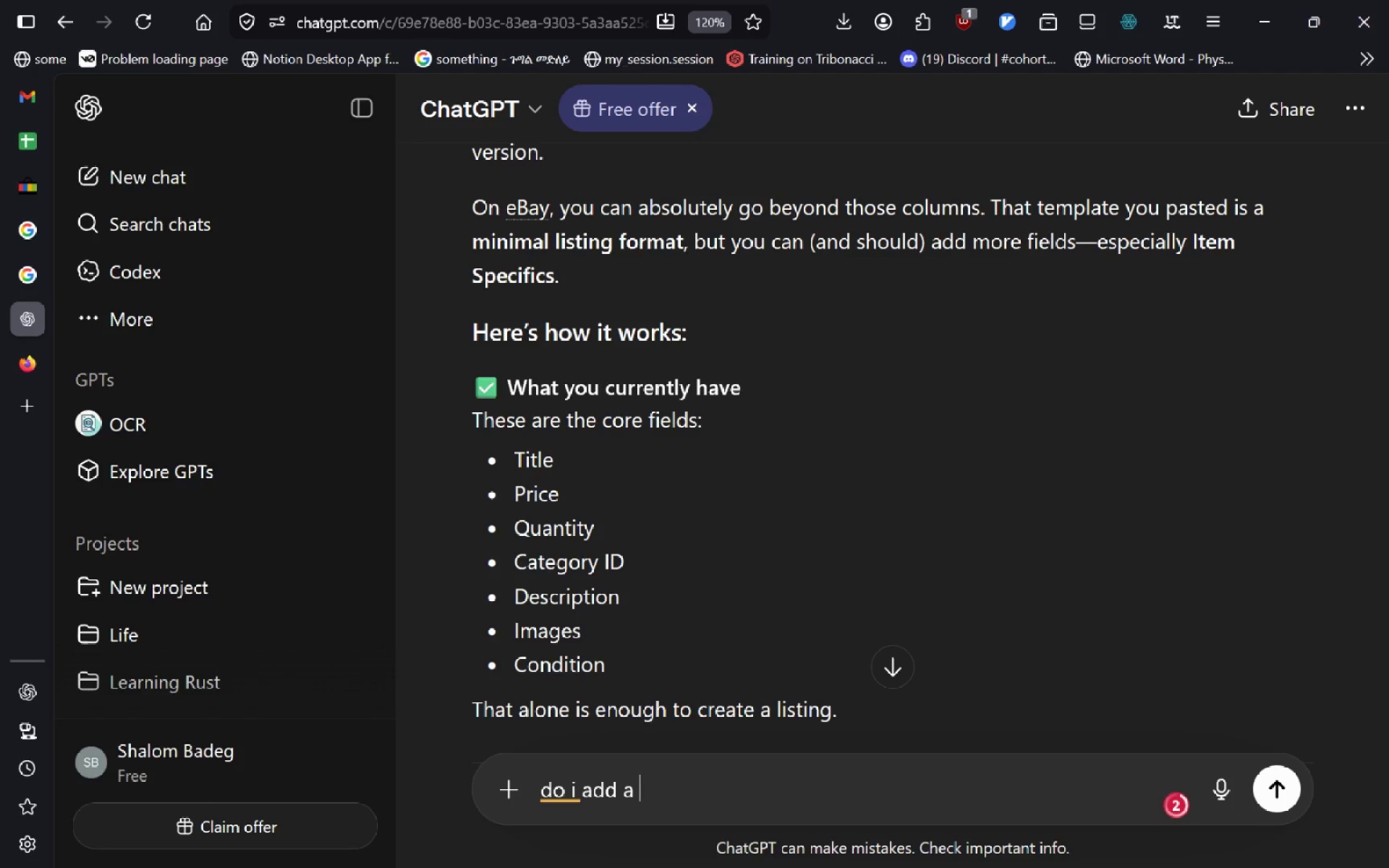 
key(Backspace)
type(NOTHER COLUMN?)
 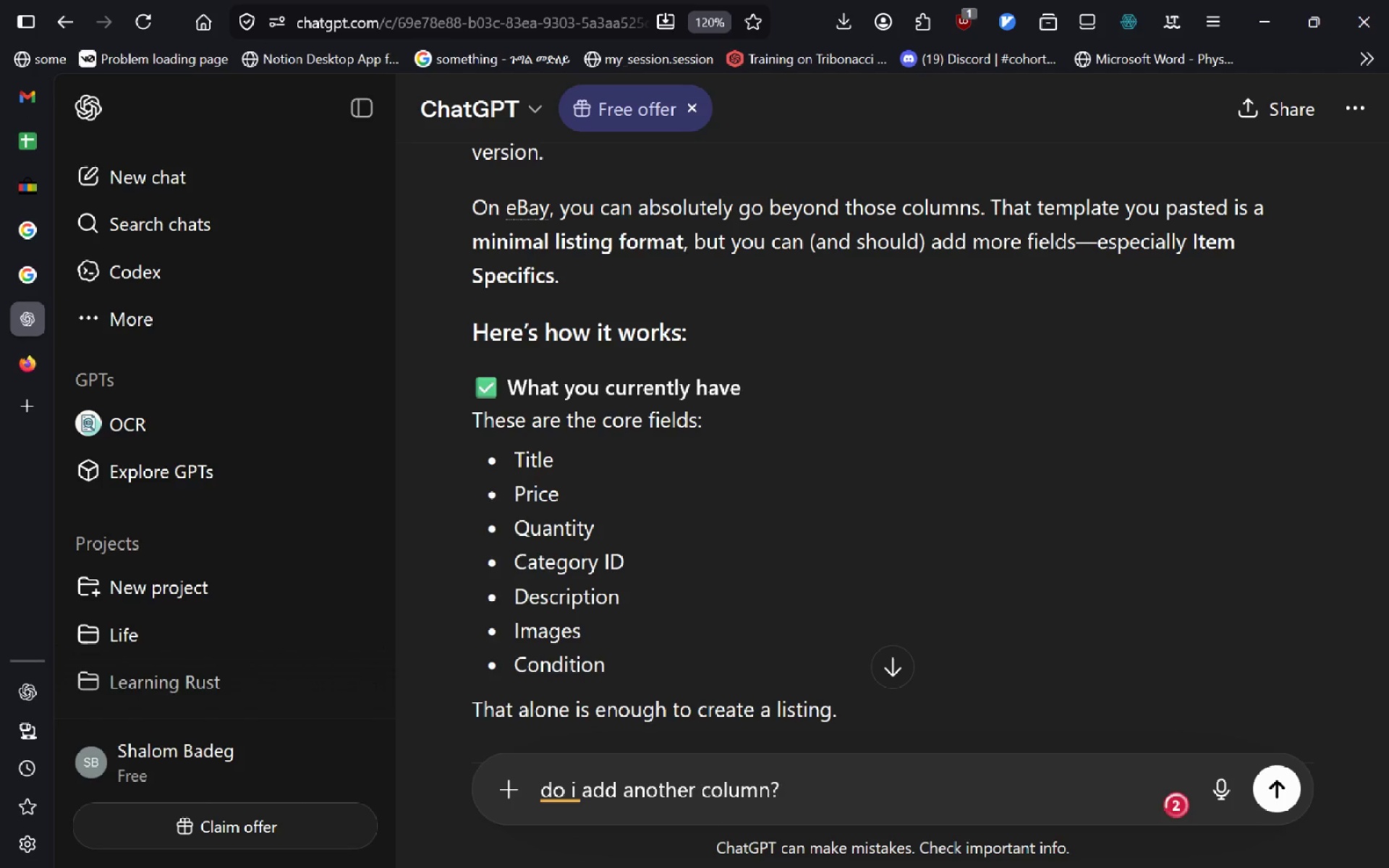 
key(Enter)
 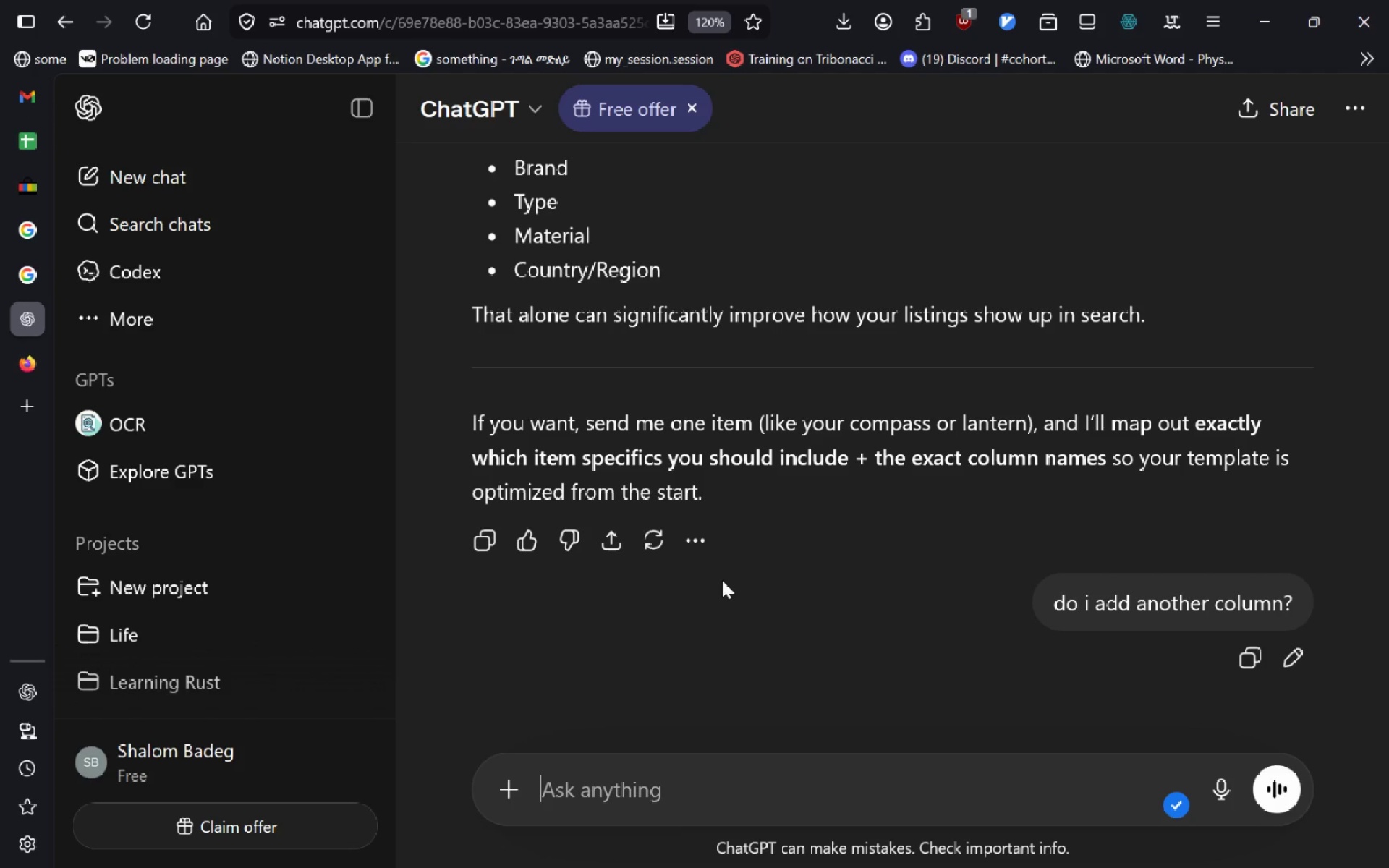 
wait(24.16)
 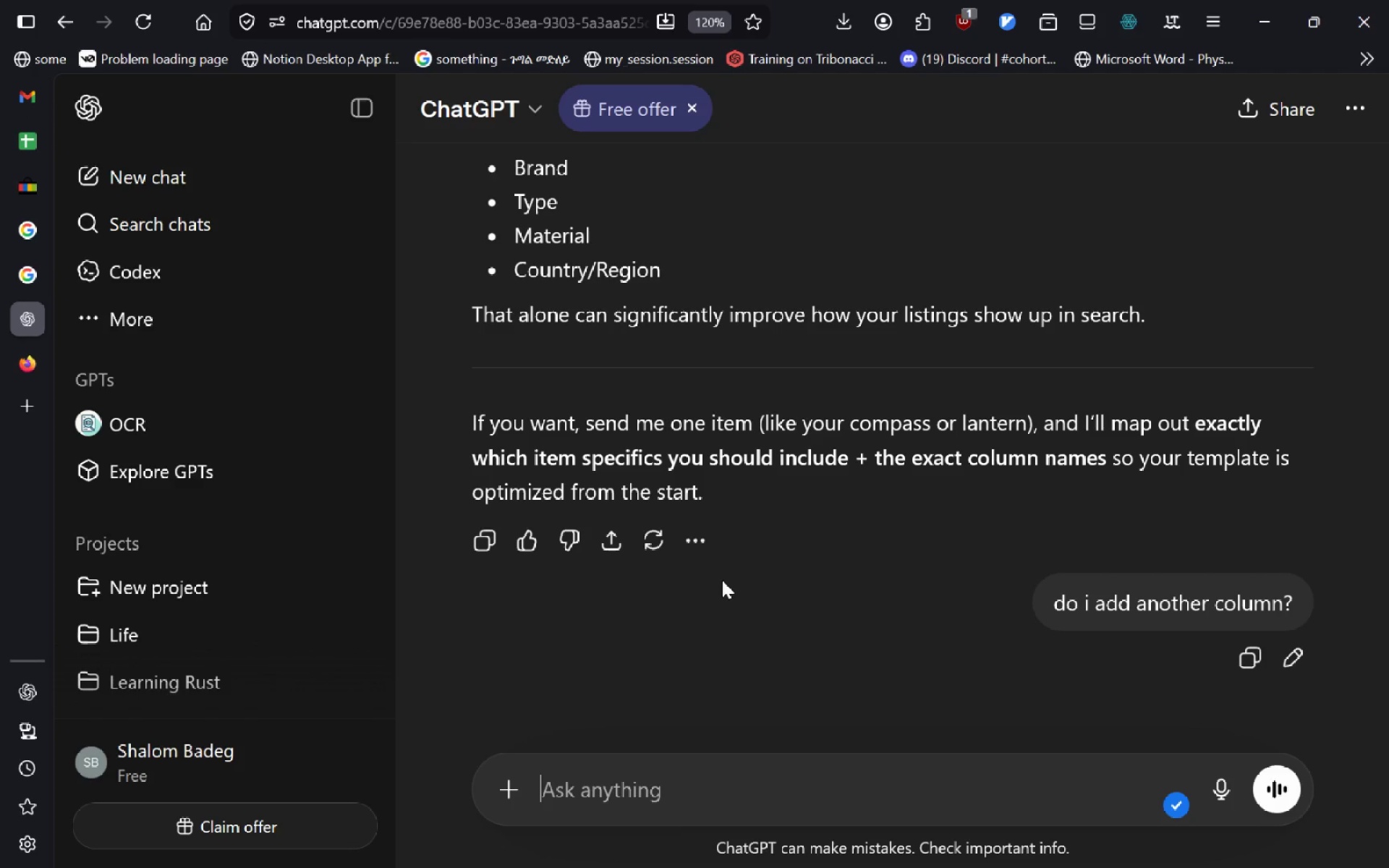 
left_click([666, 805])
 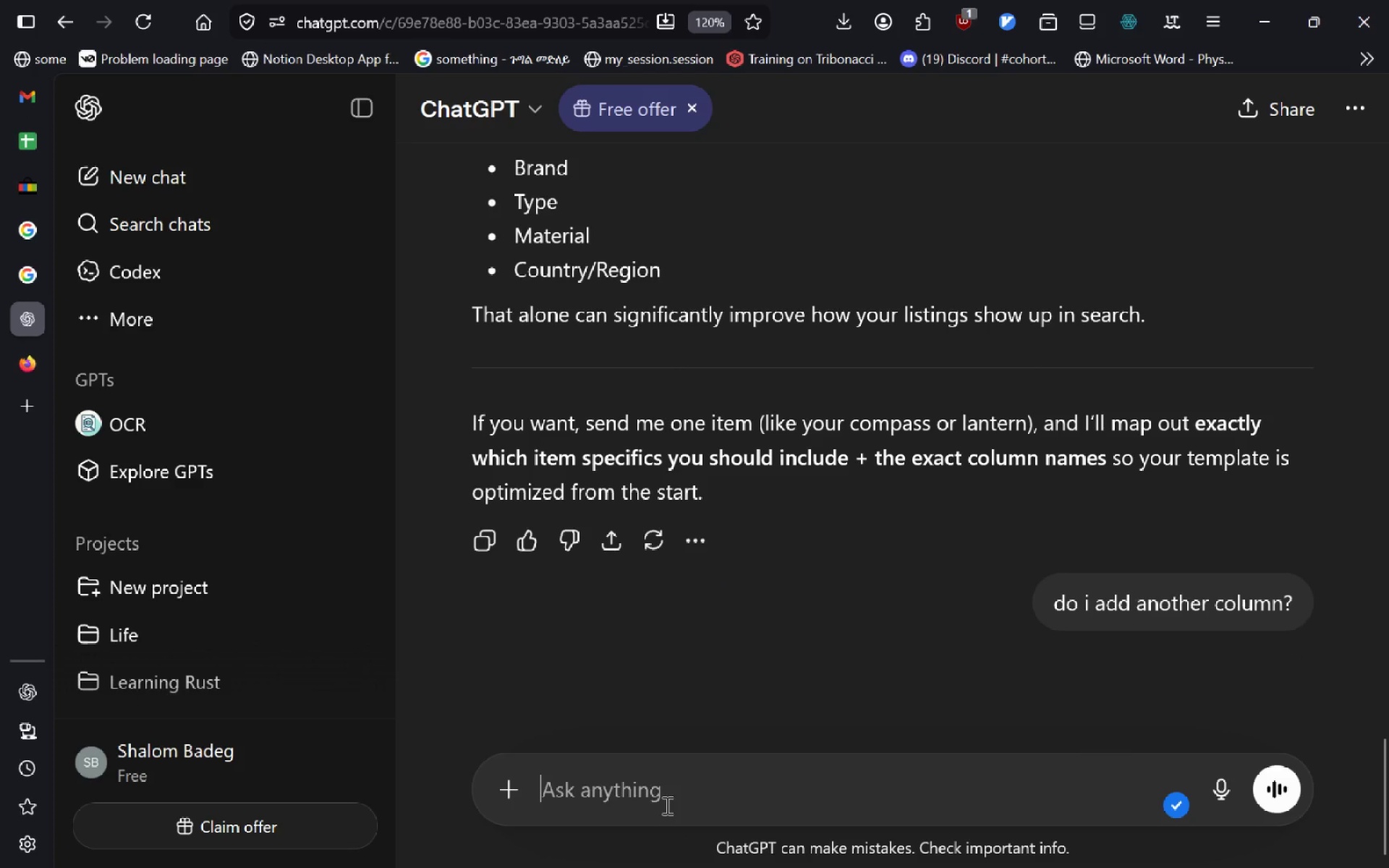 
type(do I add another column called form?)
 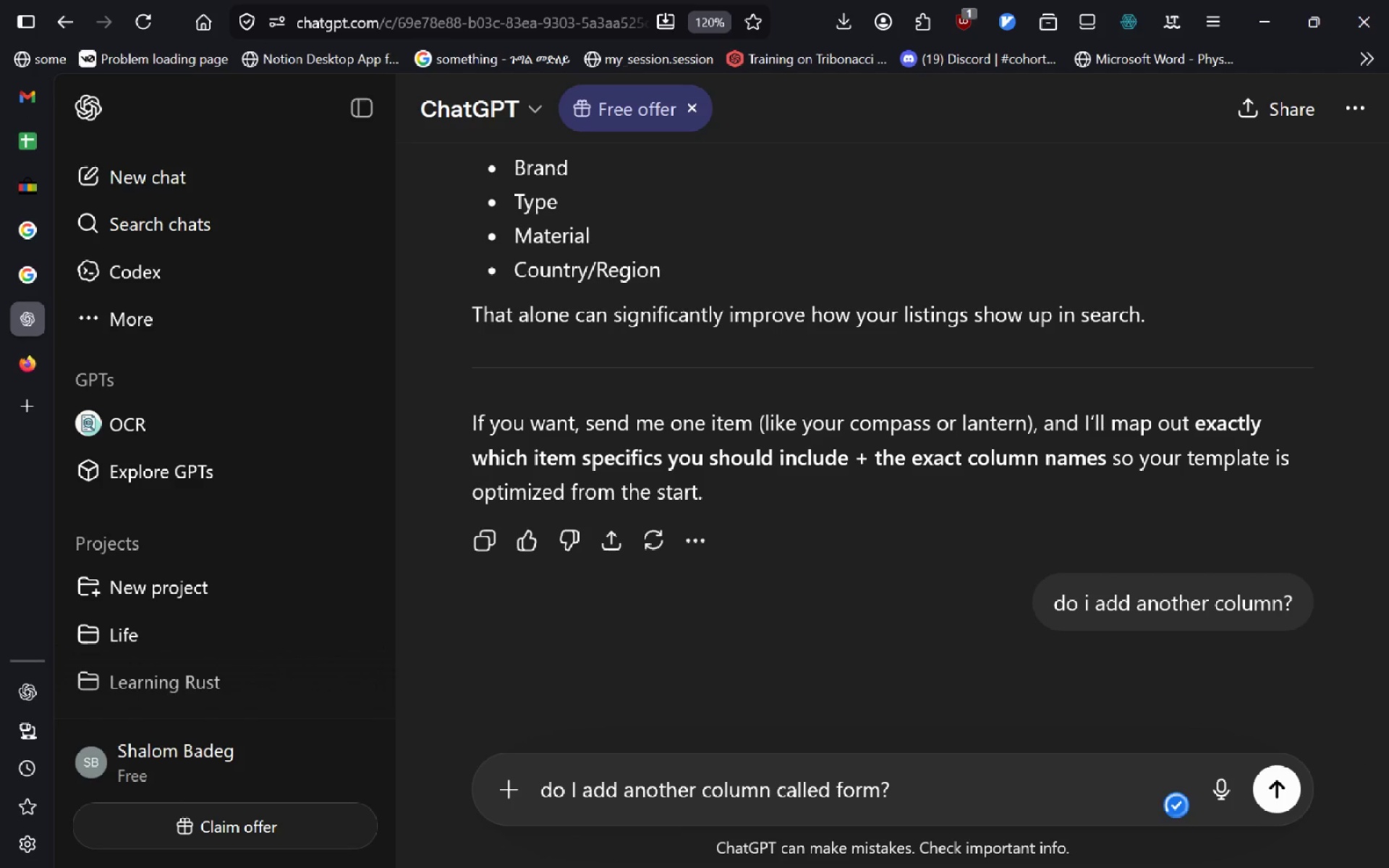 
key(Enter)
 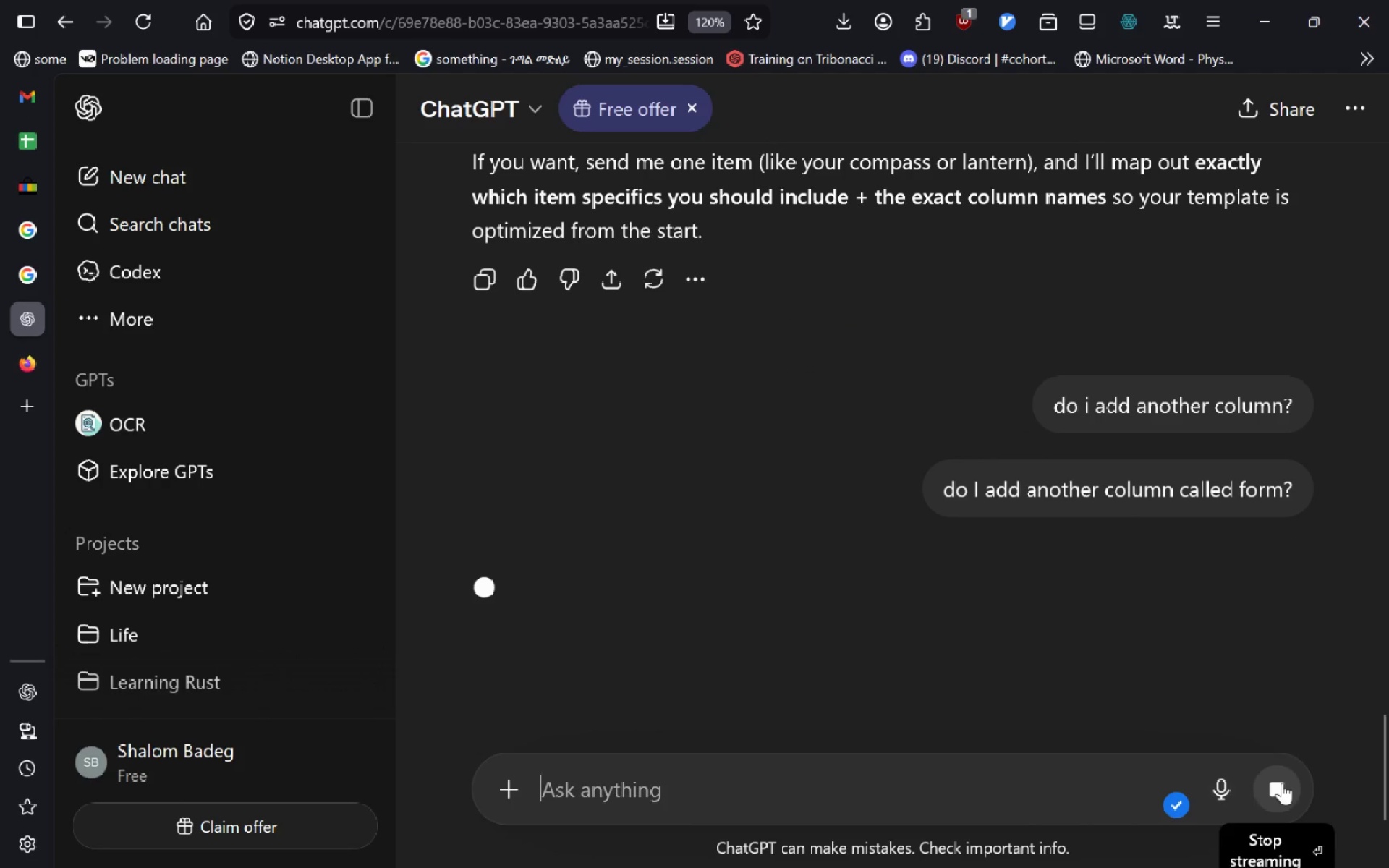 
wait(6.19)
 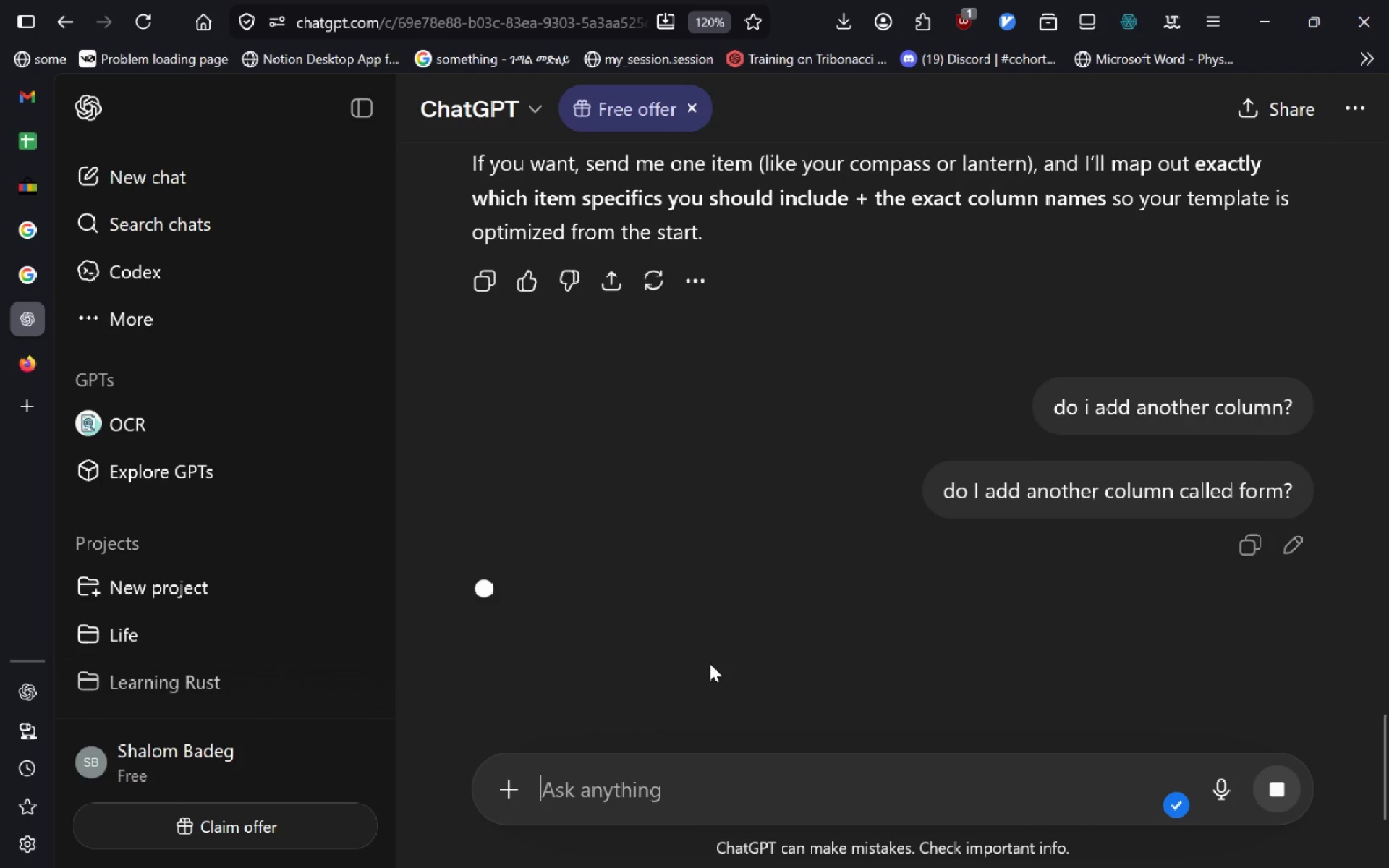 
left_click([1282, 783])
 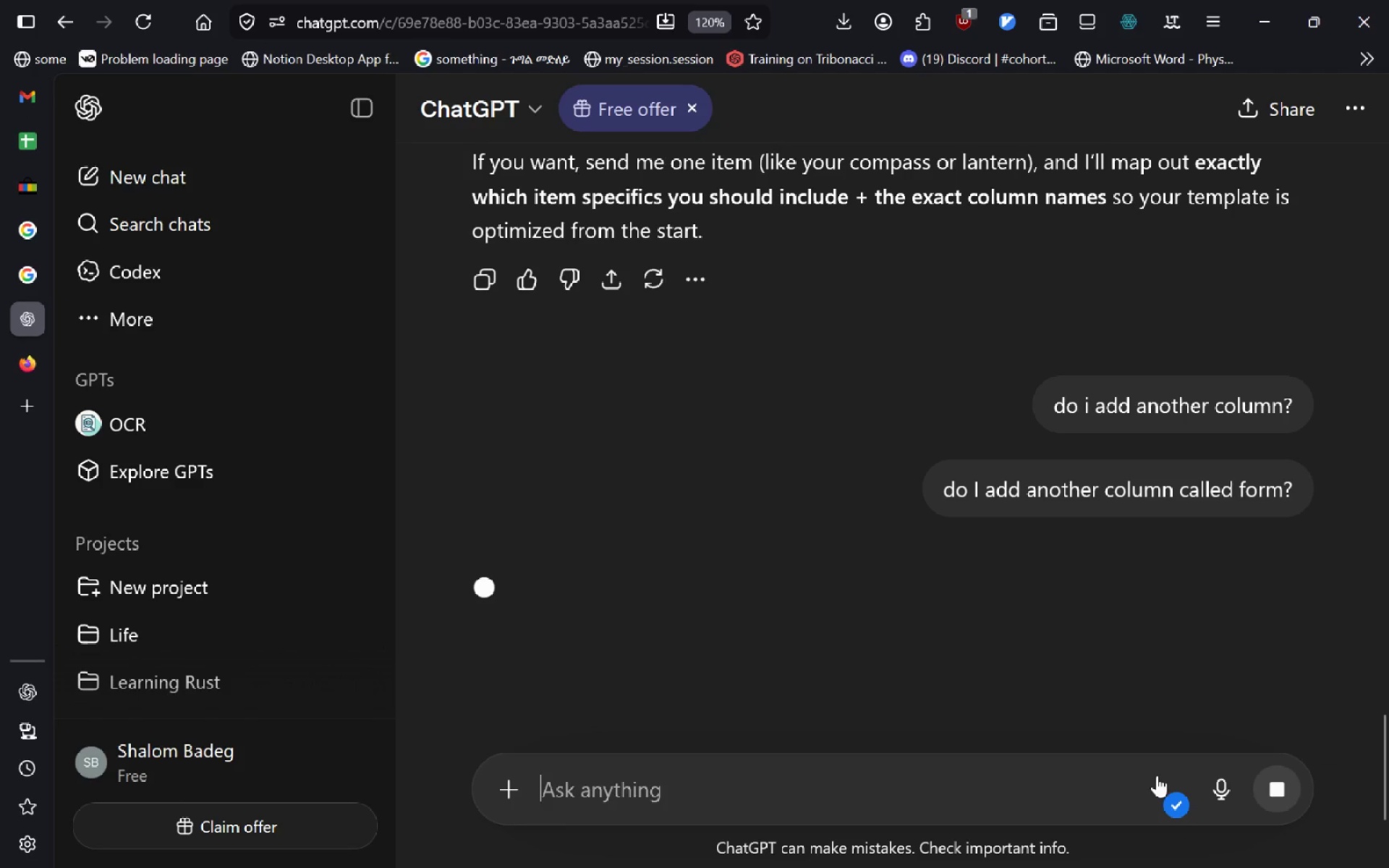 
key(Control+T)
 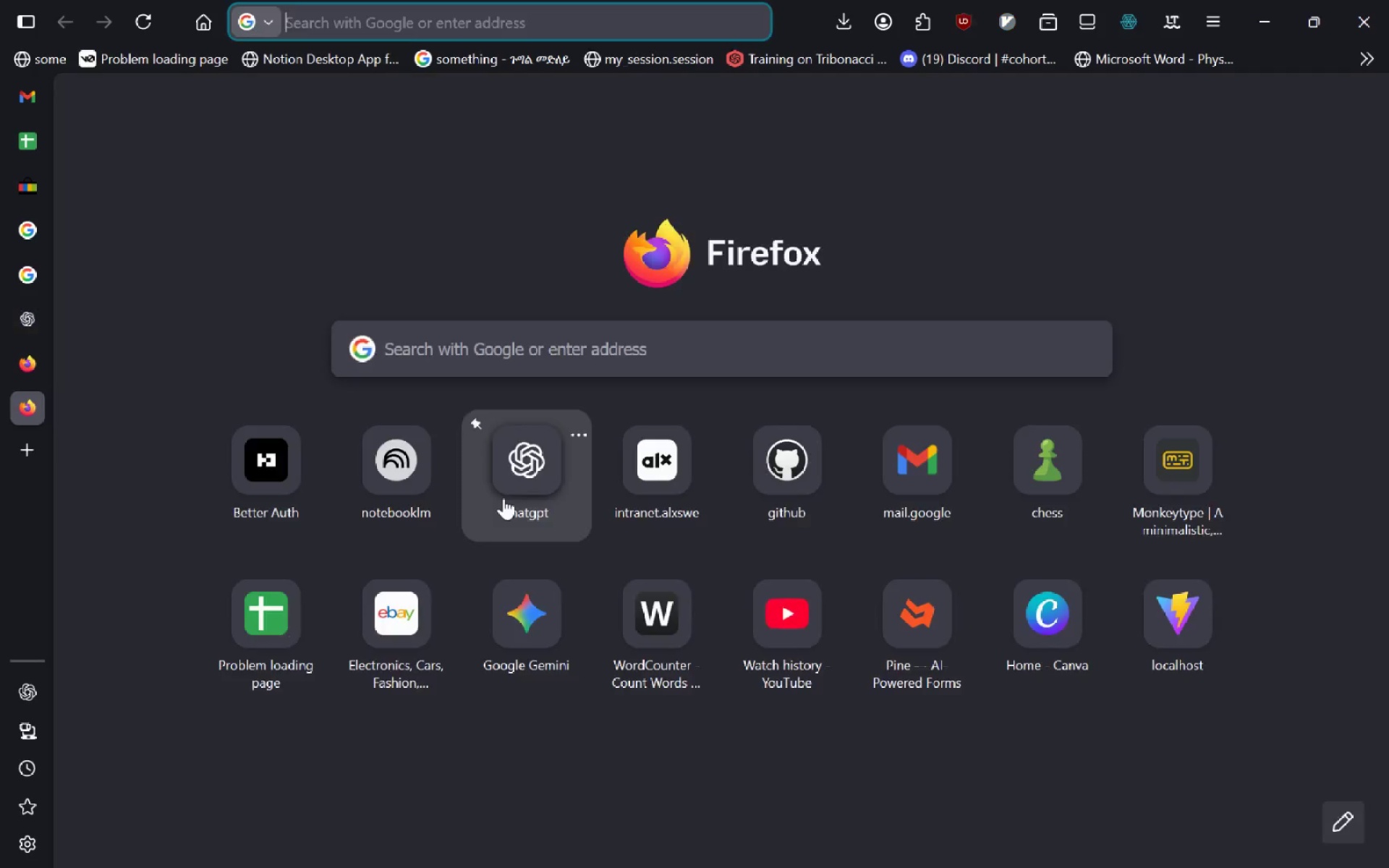 
type(gemn)
 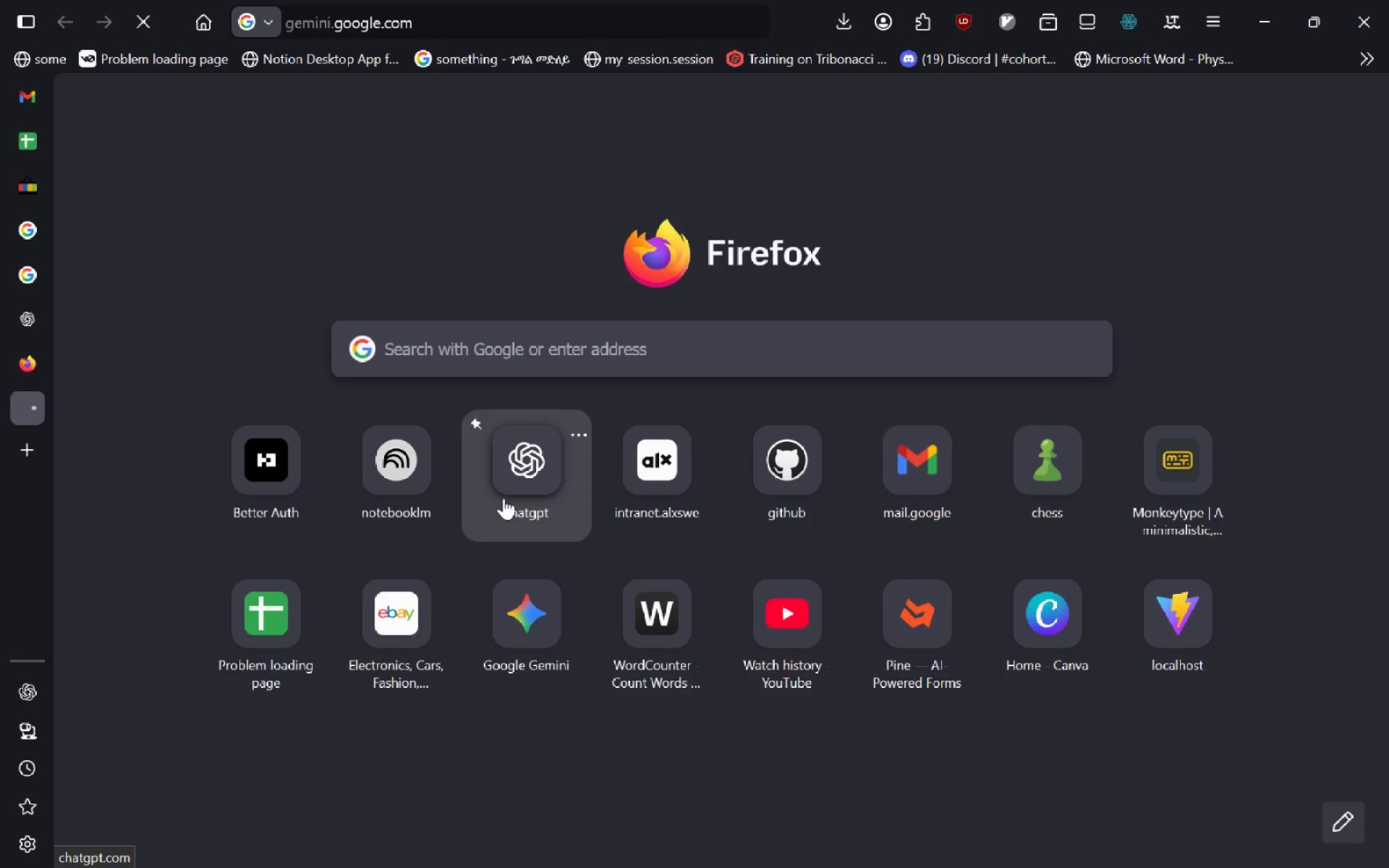 
hold_key(key=I, duration=0.33)
 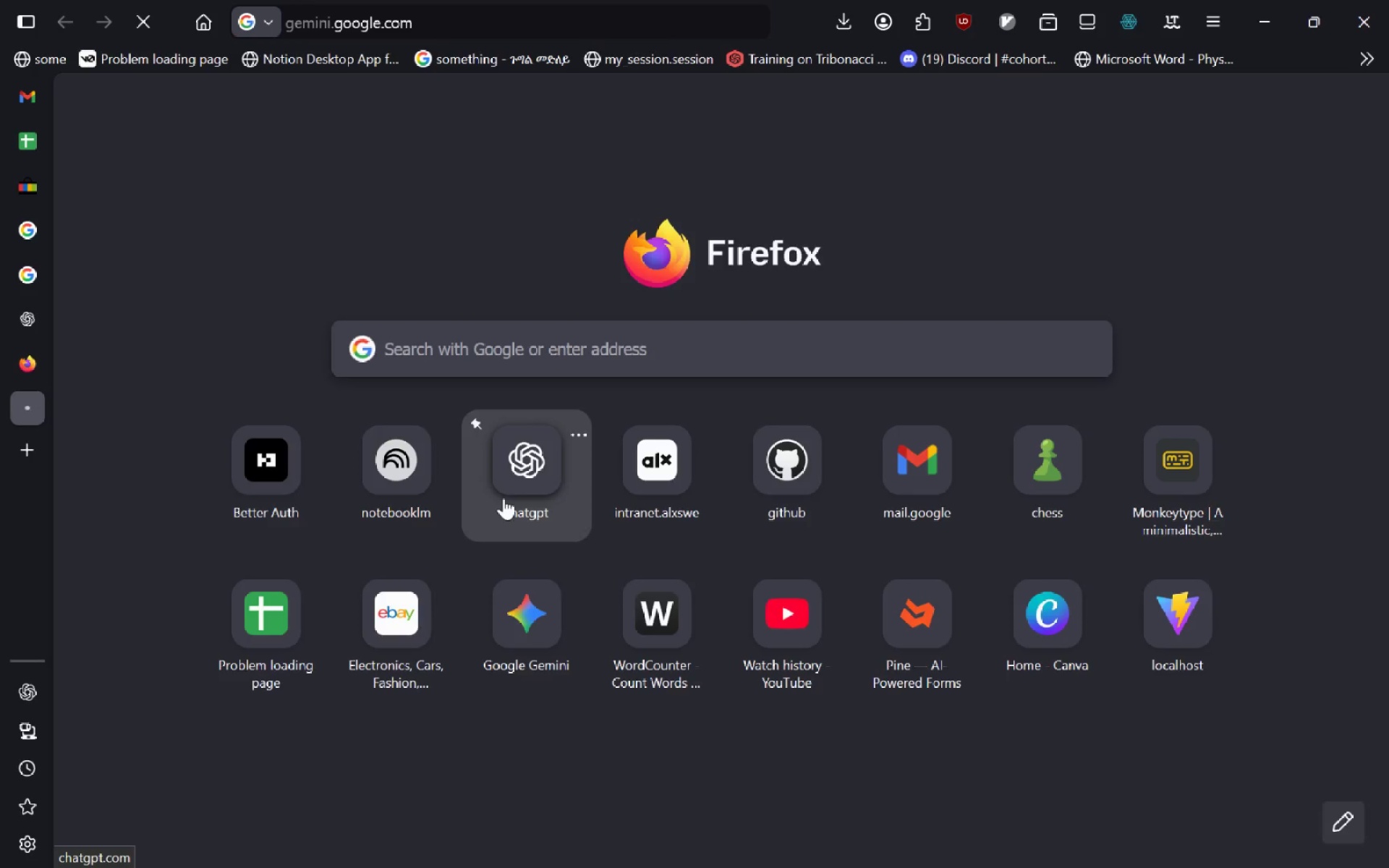 
key(Enter)
 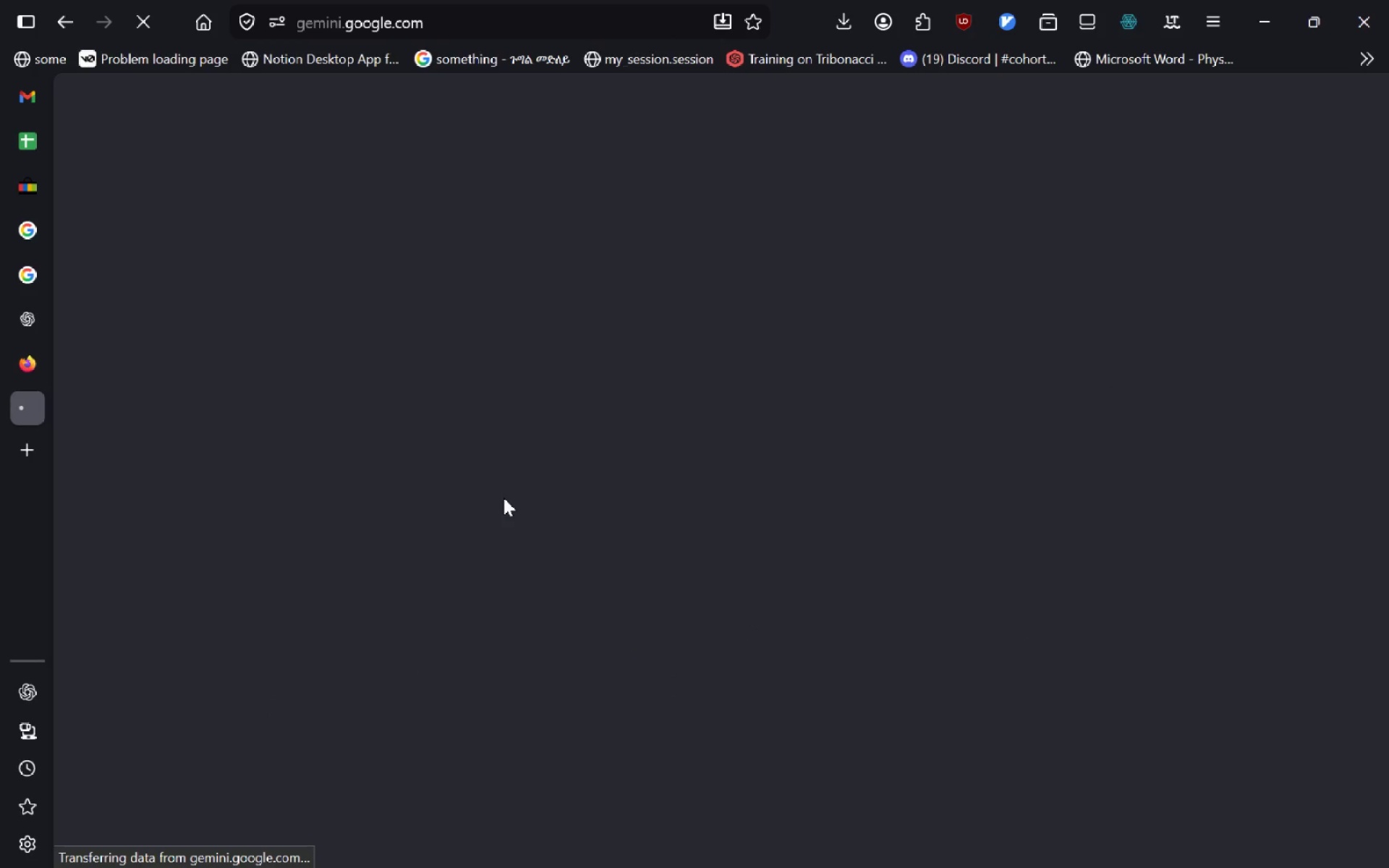 
key(Control+Shift+Tab)
 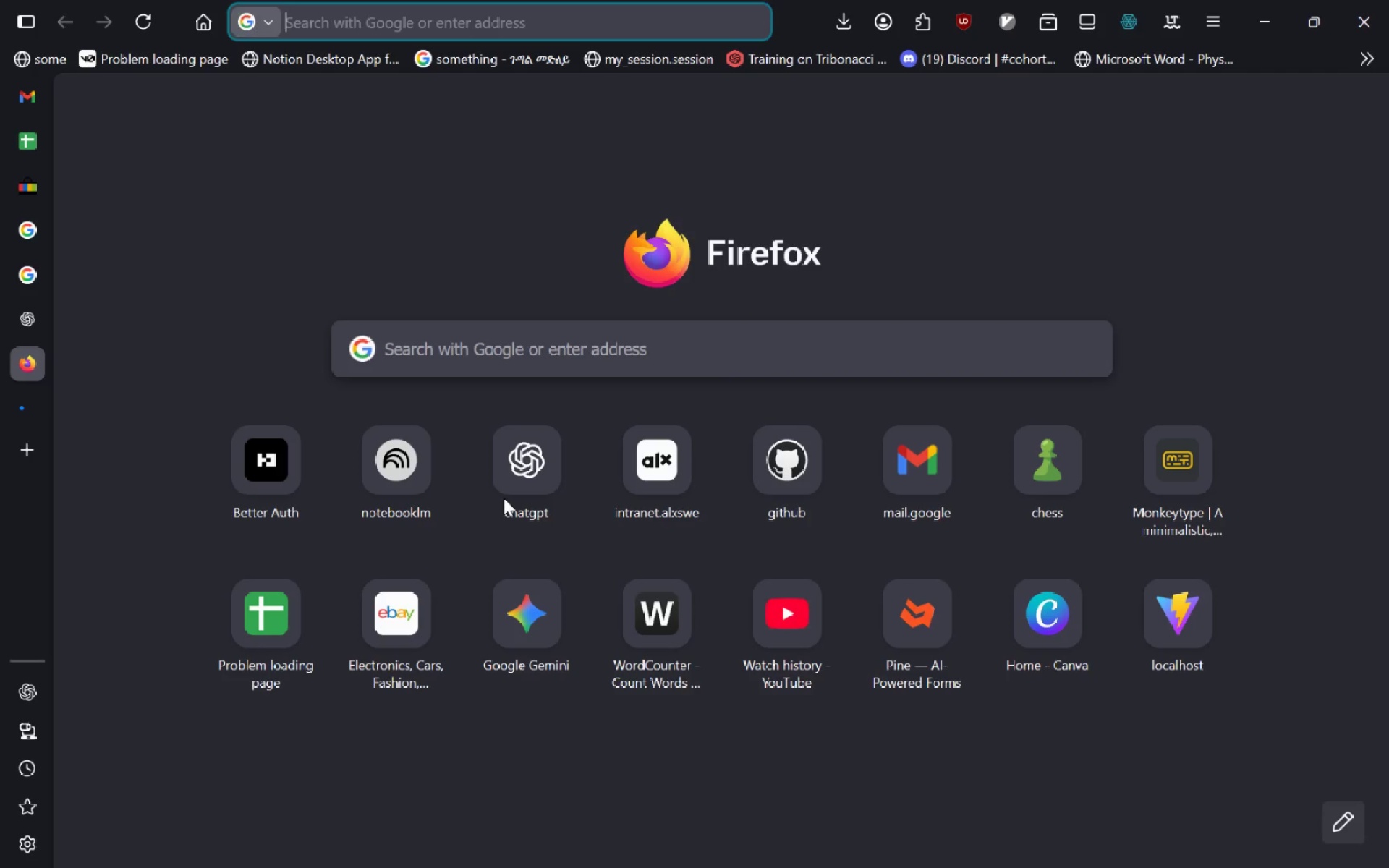 
key(Control+Shift+Tab)
 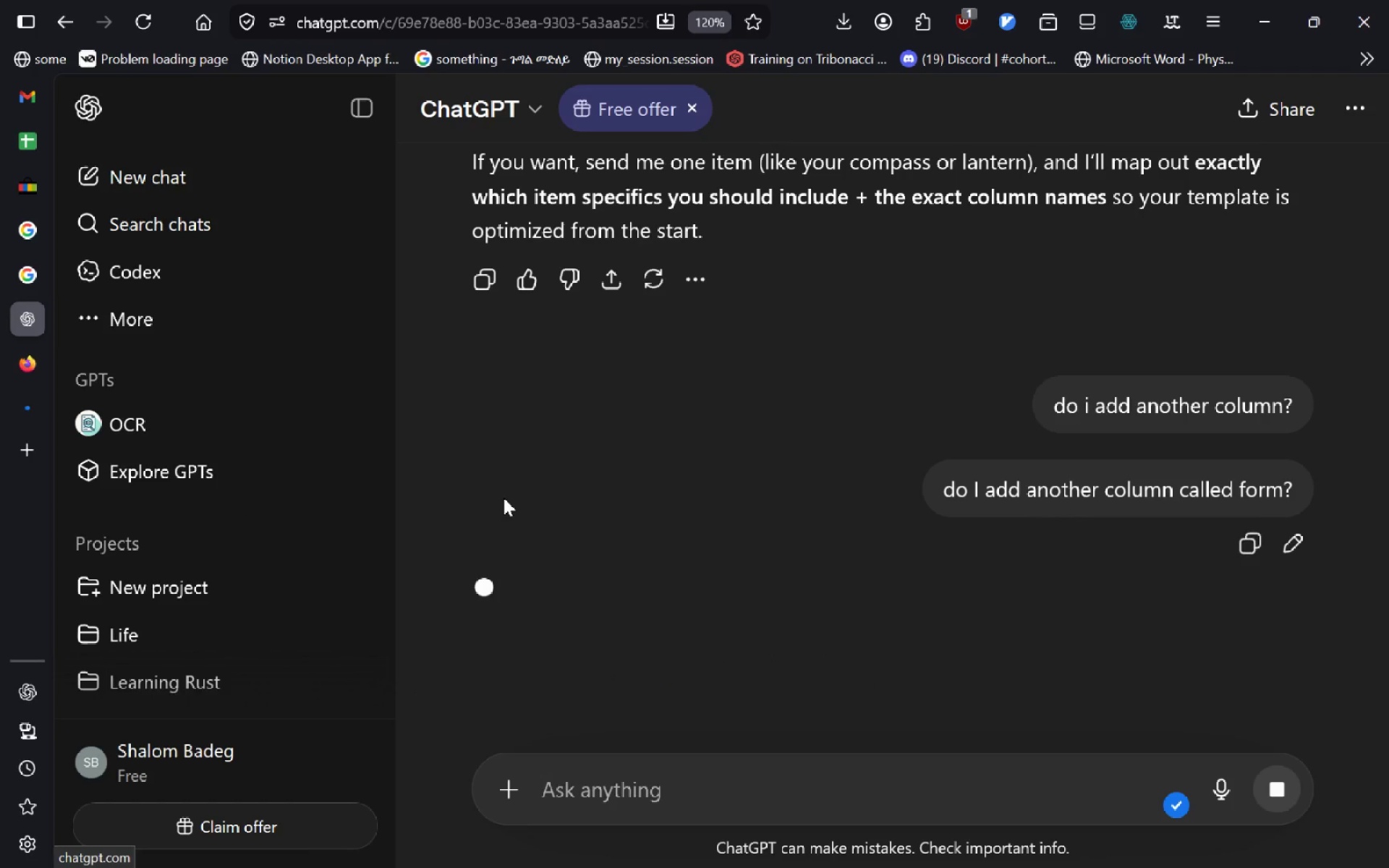 
key(Control+W)
 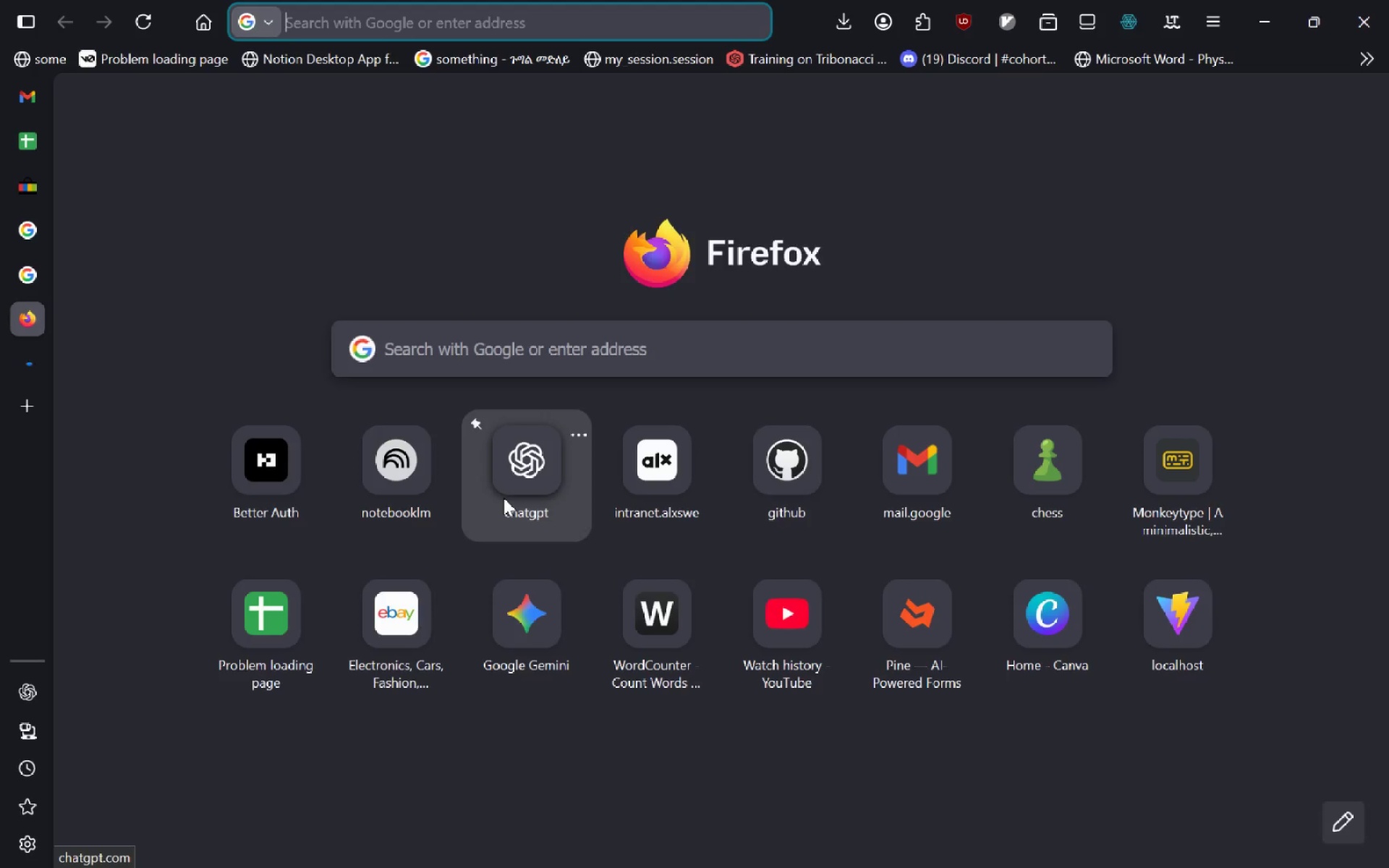 
key(Control+Tab)
 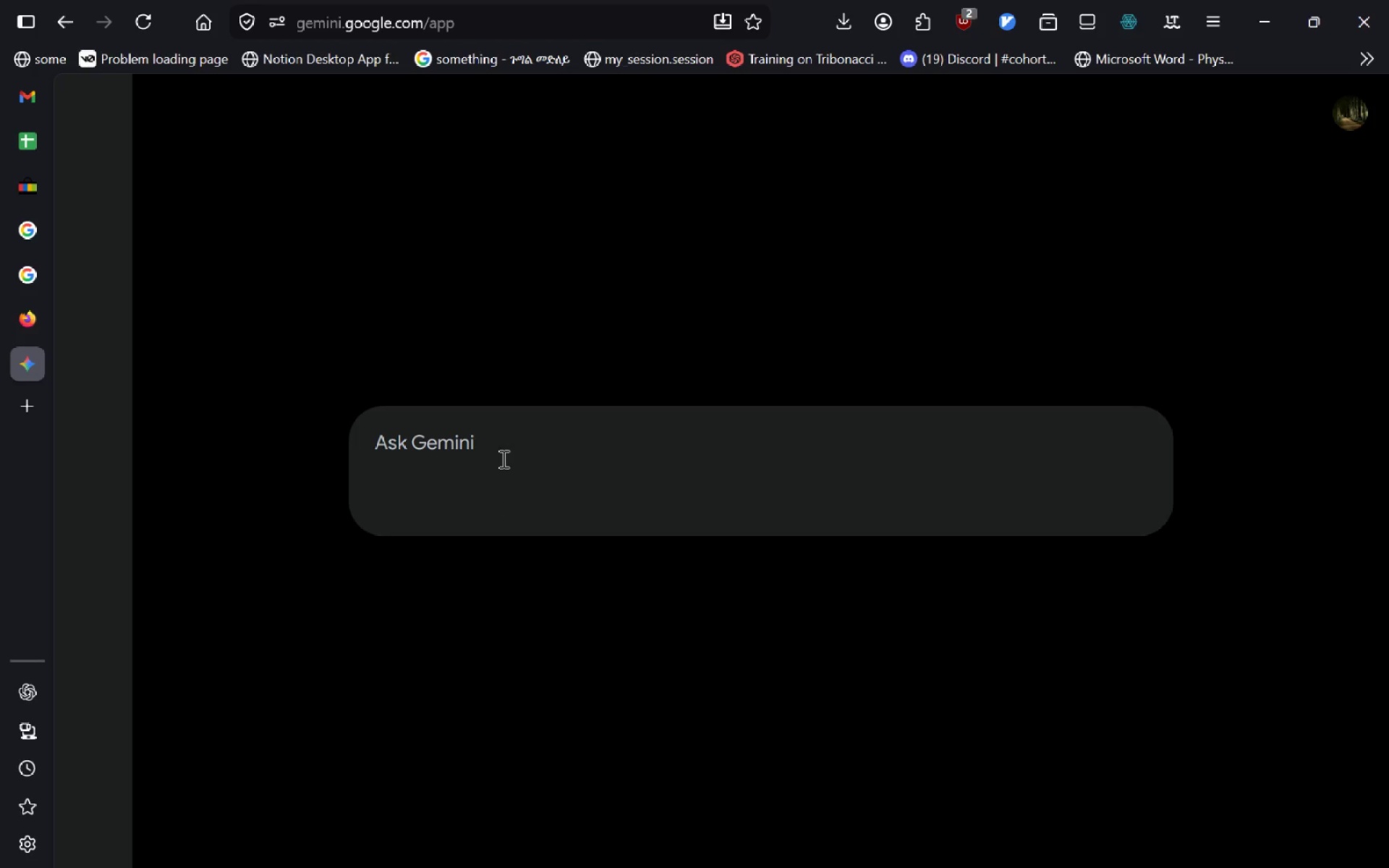 
left_click([501, 451])
 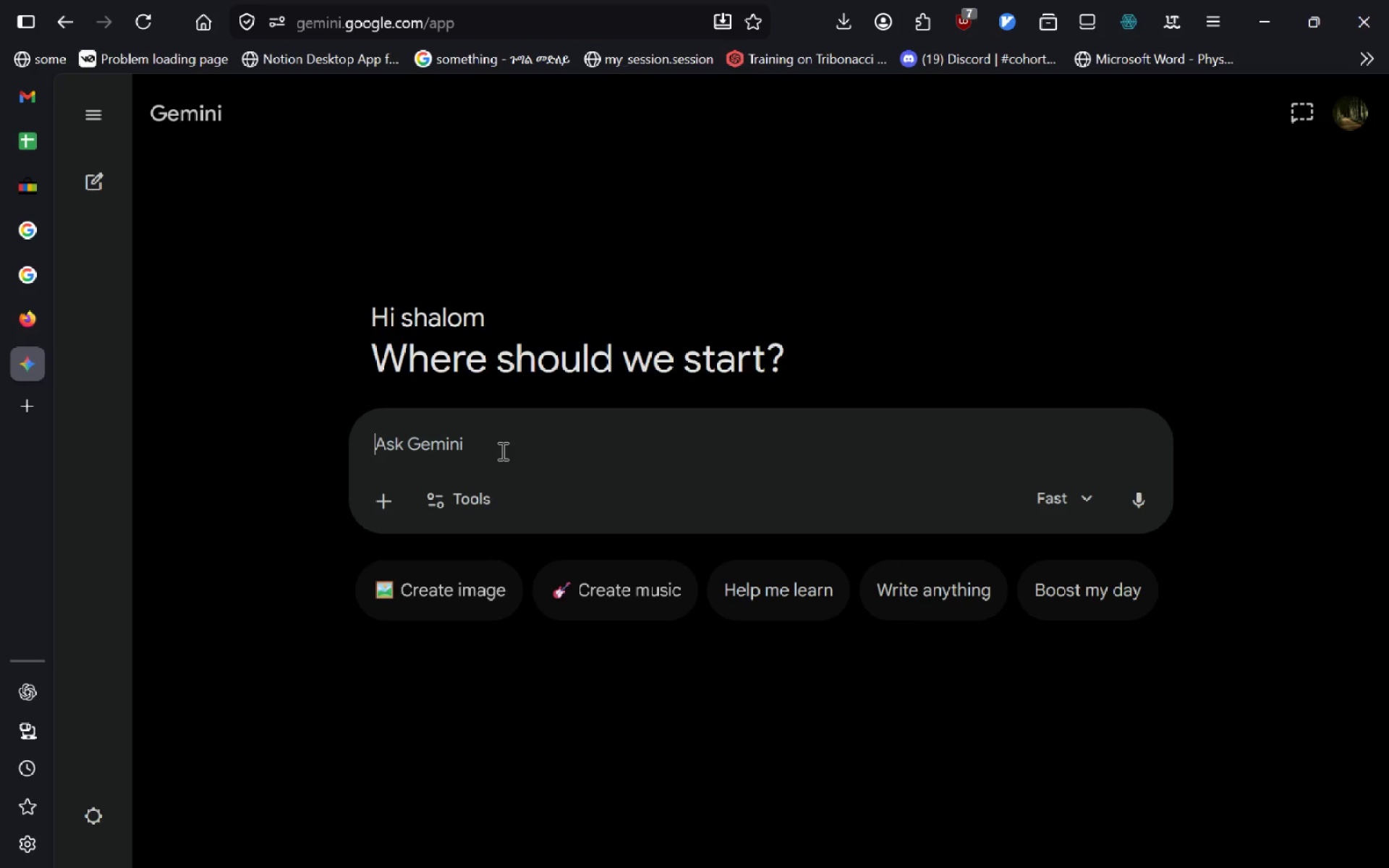 
type(howd )
key(Backspace)
key(Backspace)
type( do I go on and )
 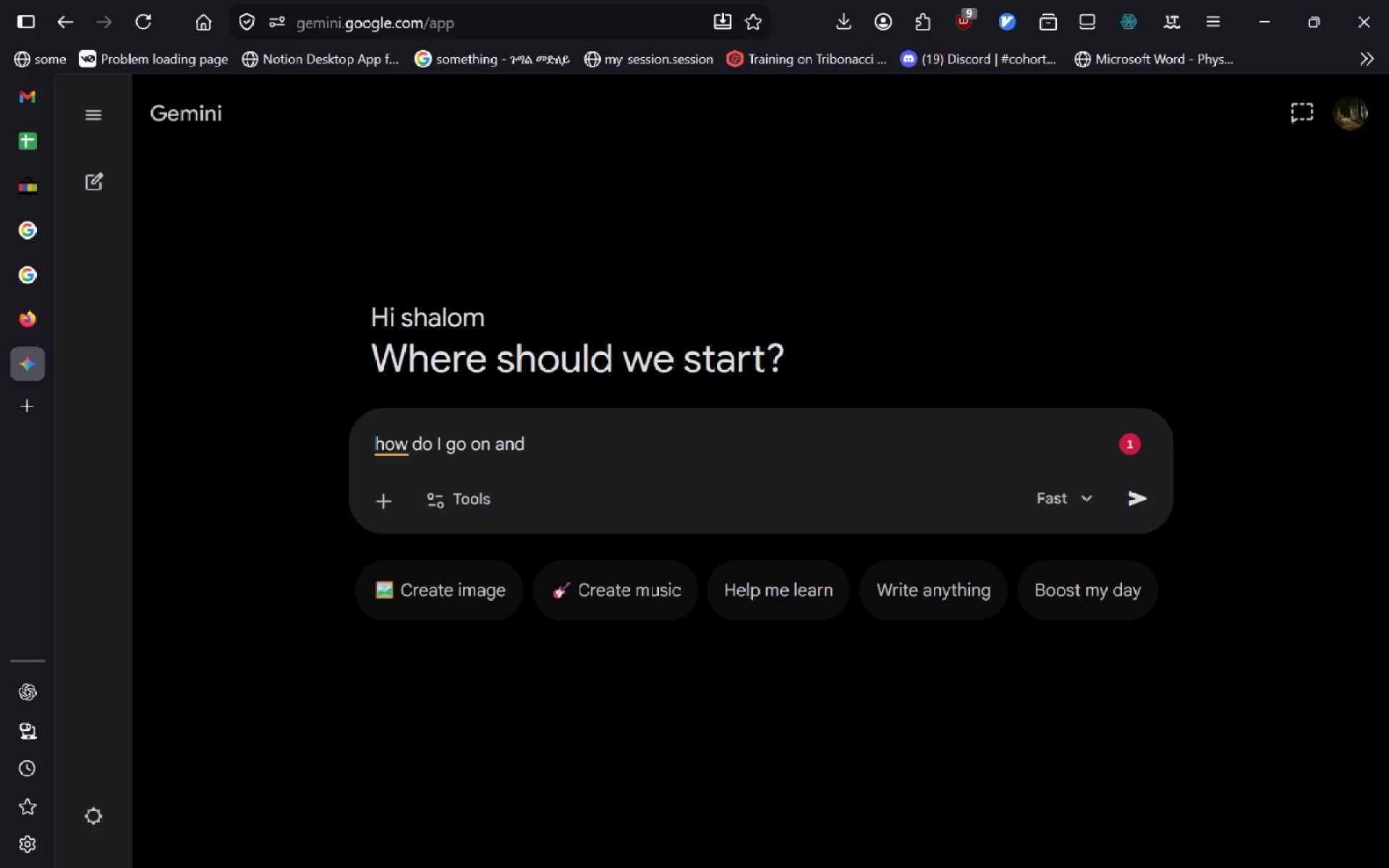 
key(Control+A)
 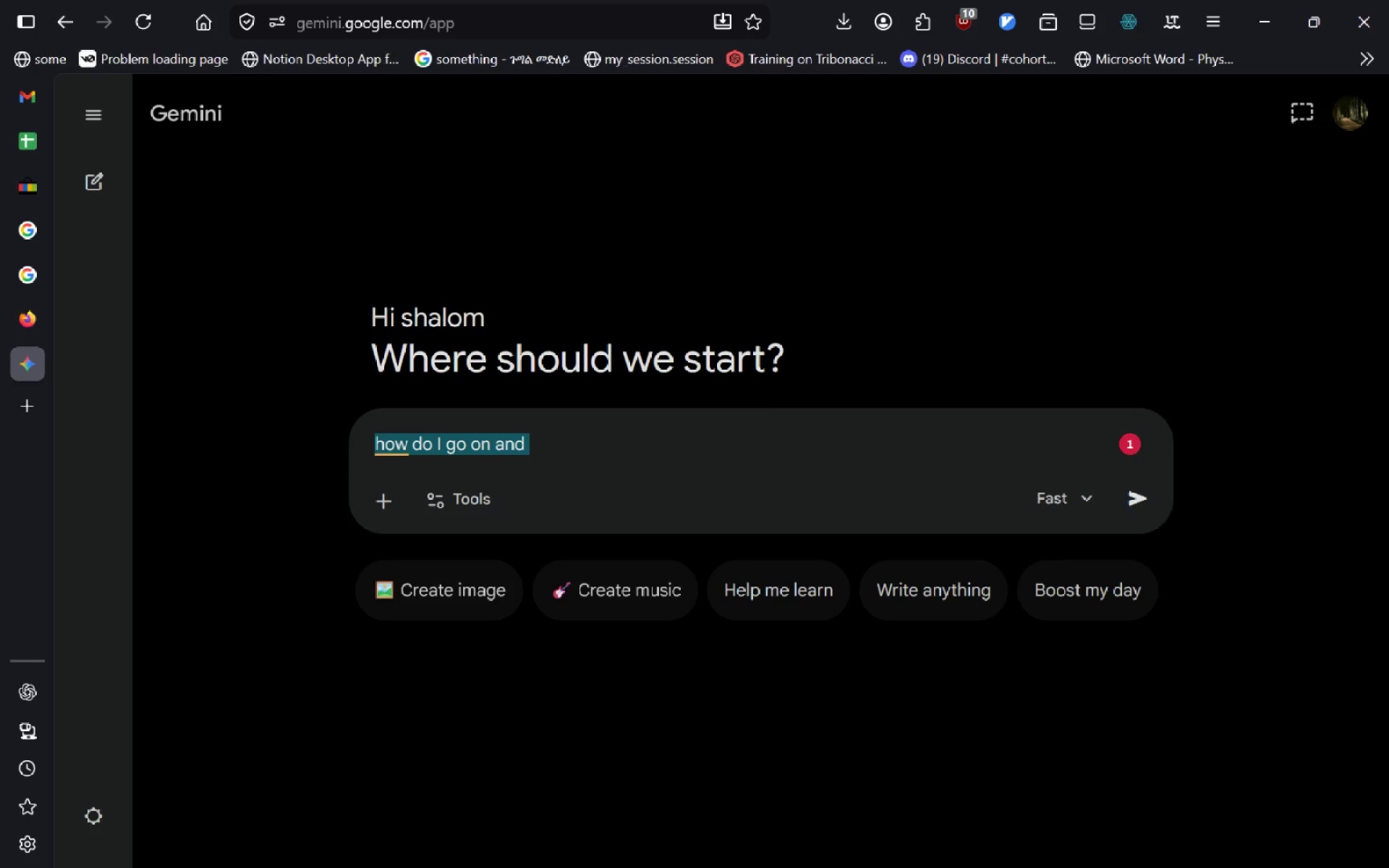 
key(Control+V)
 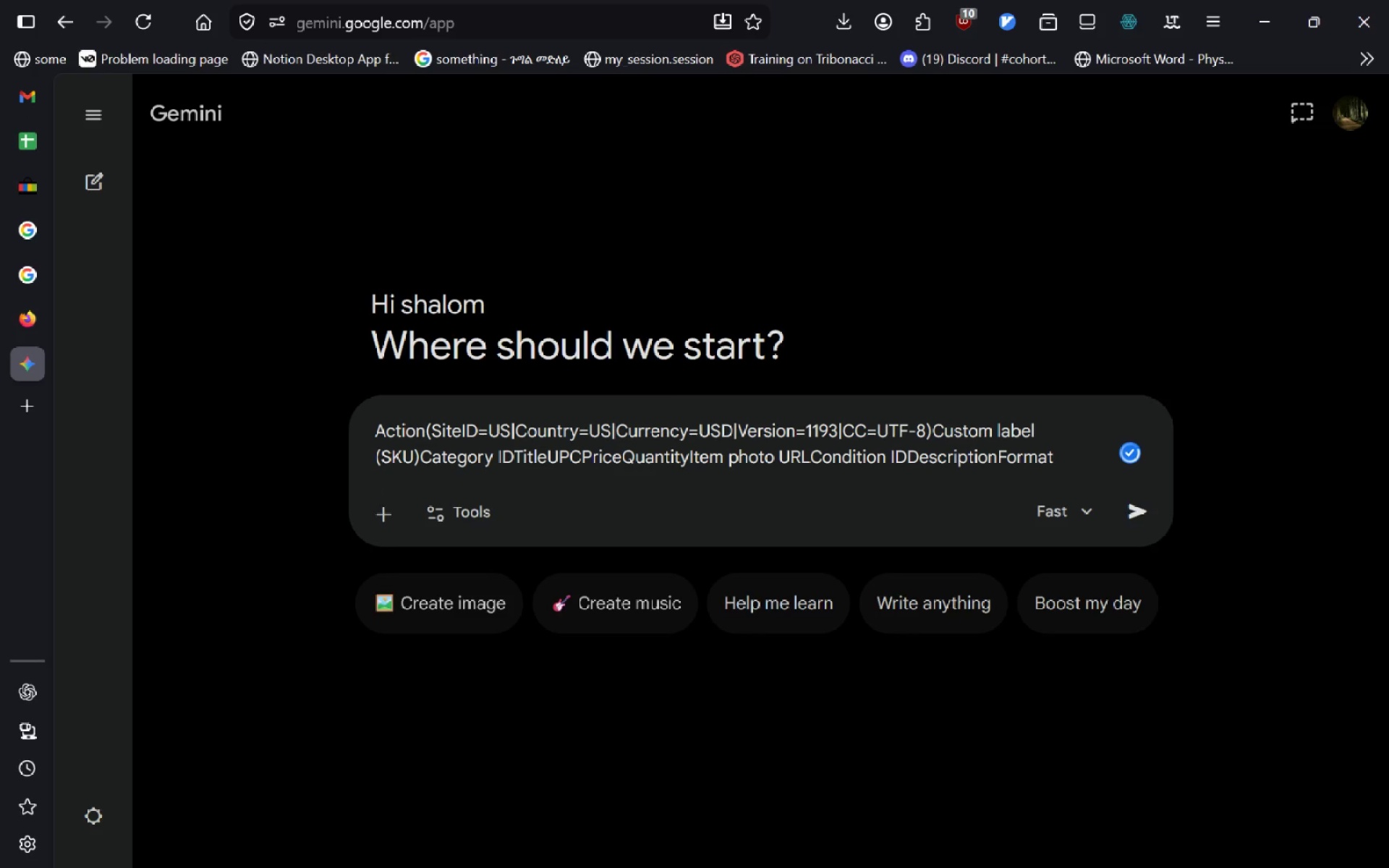 
type( can I go a)
key(Backspace)
type(on and add file)
 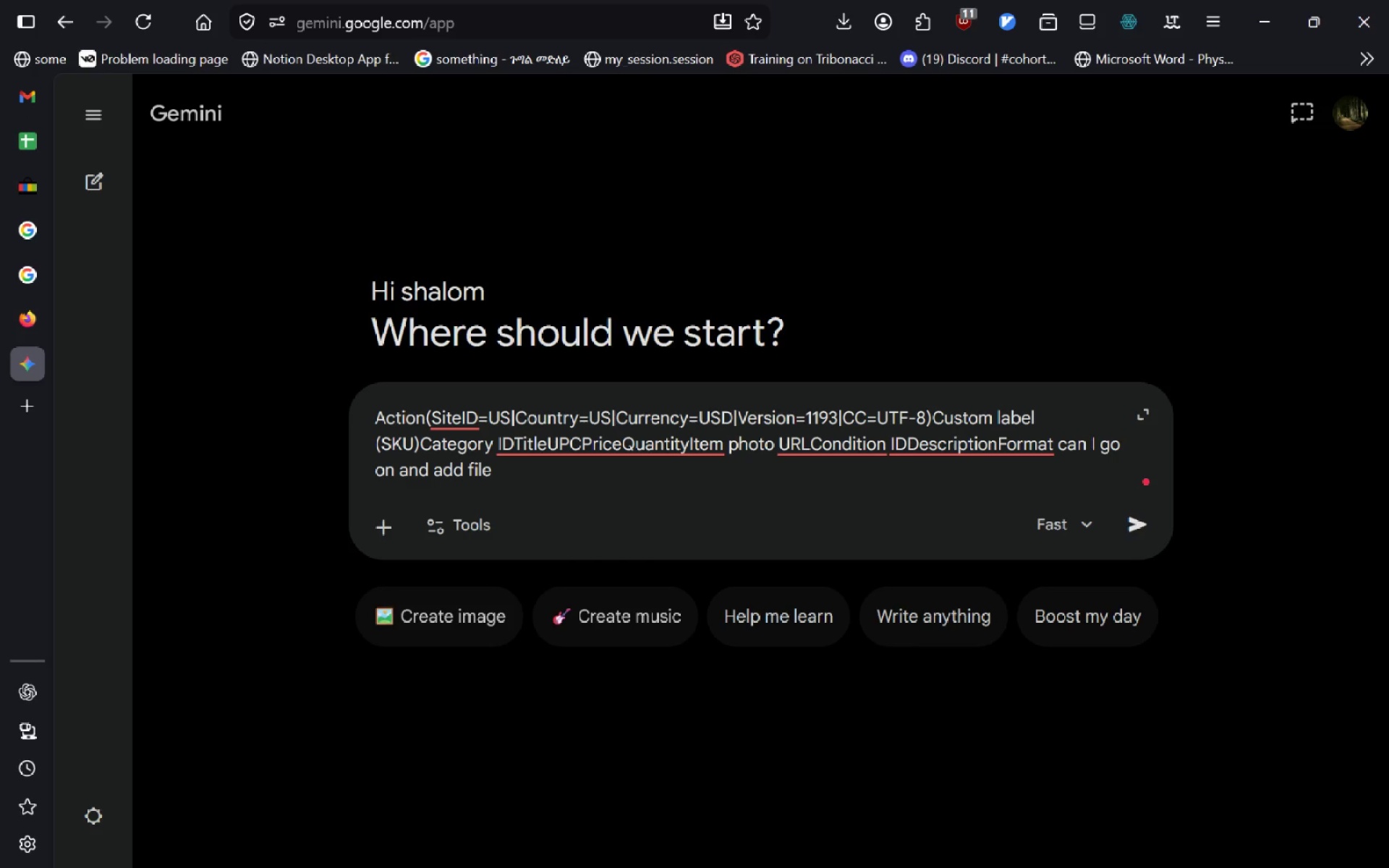 
key(Control+ControlLeft)
 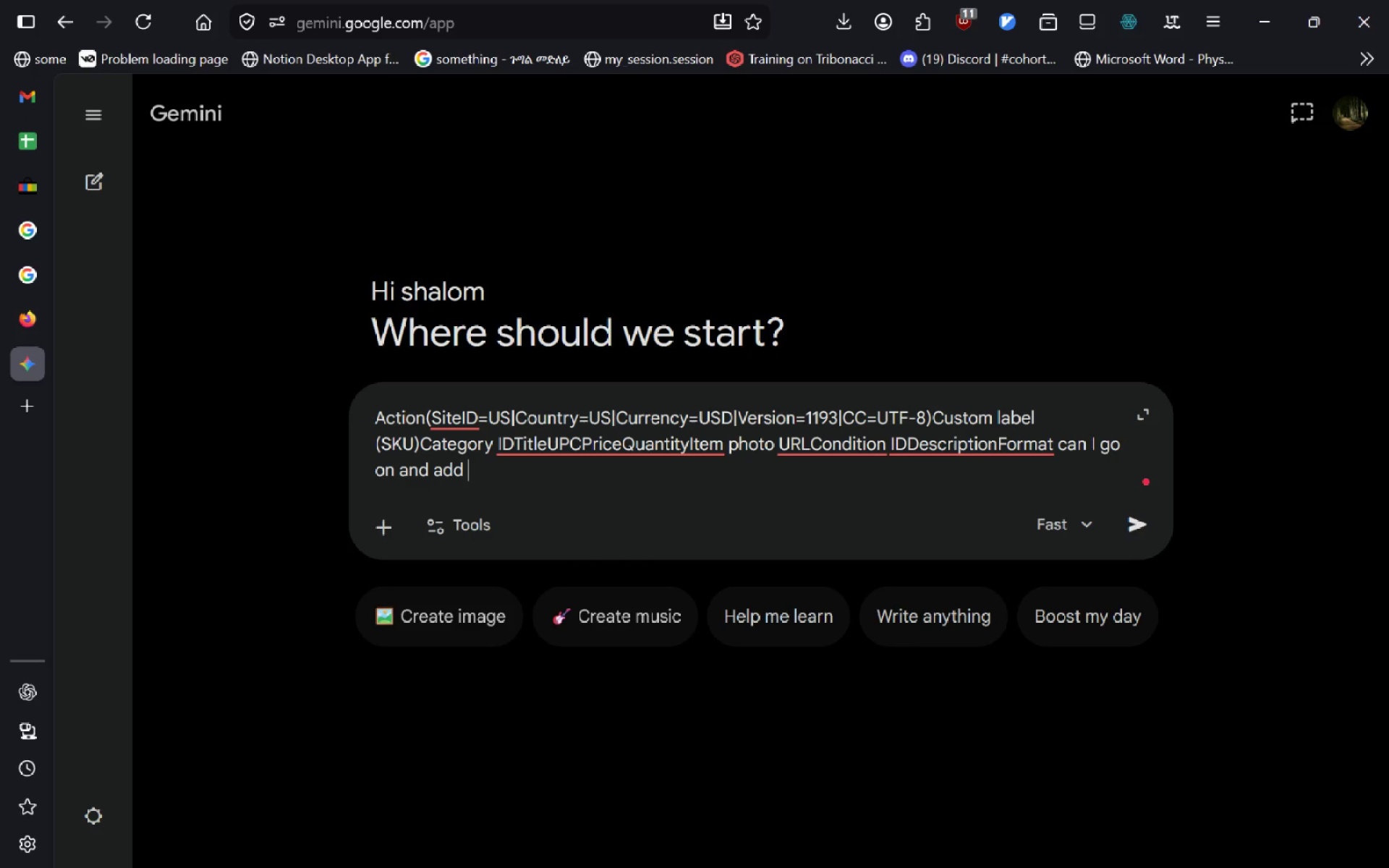 
key(Control+Backspace)
 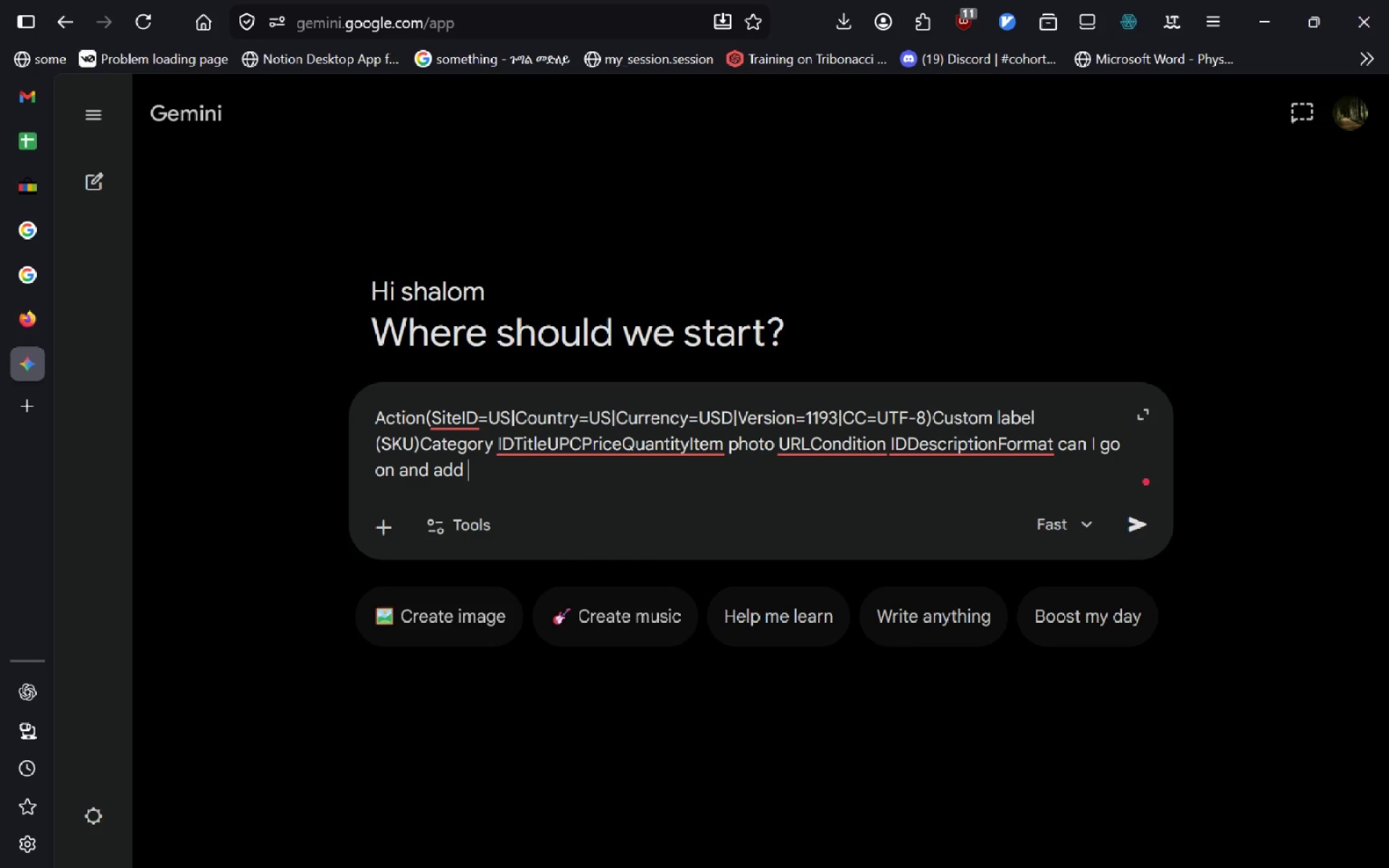 
type(Item Specific column in ebay bulk listing option?)
 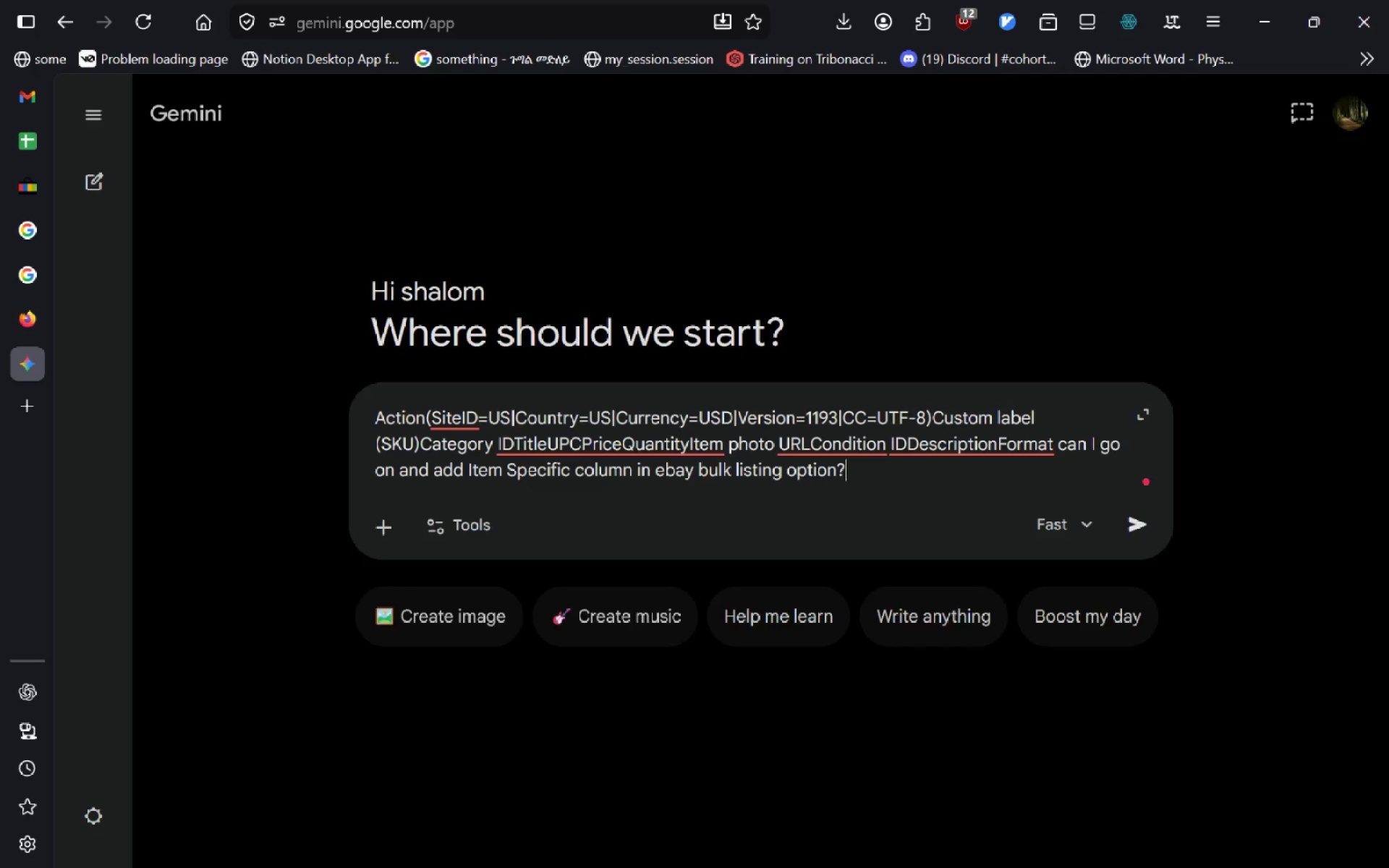 
key(Enter)
 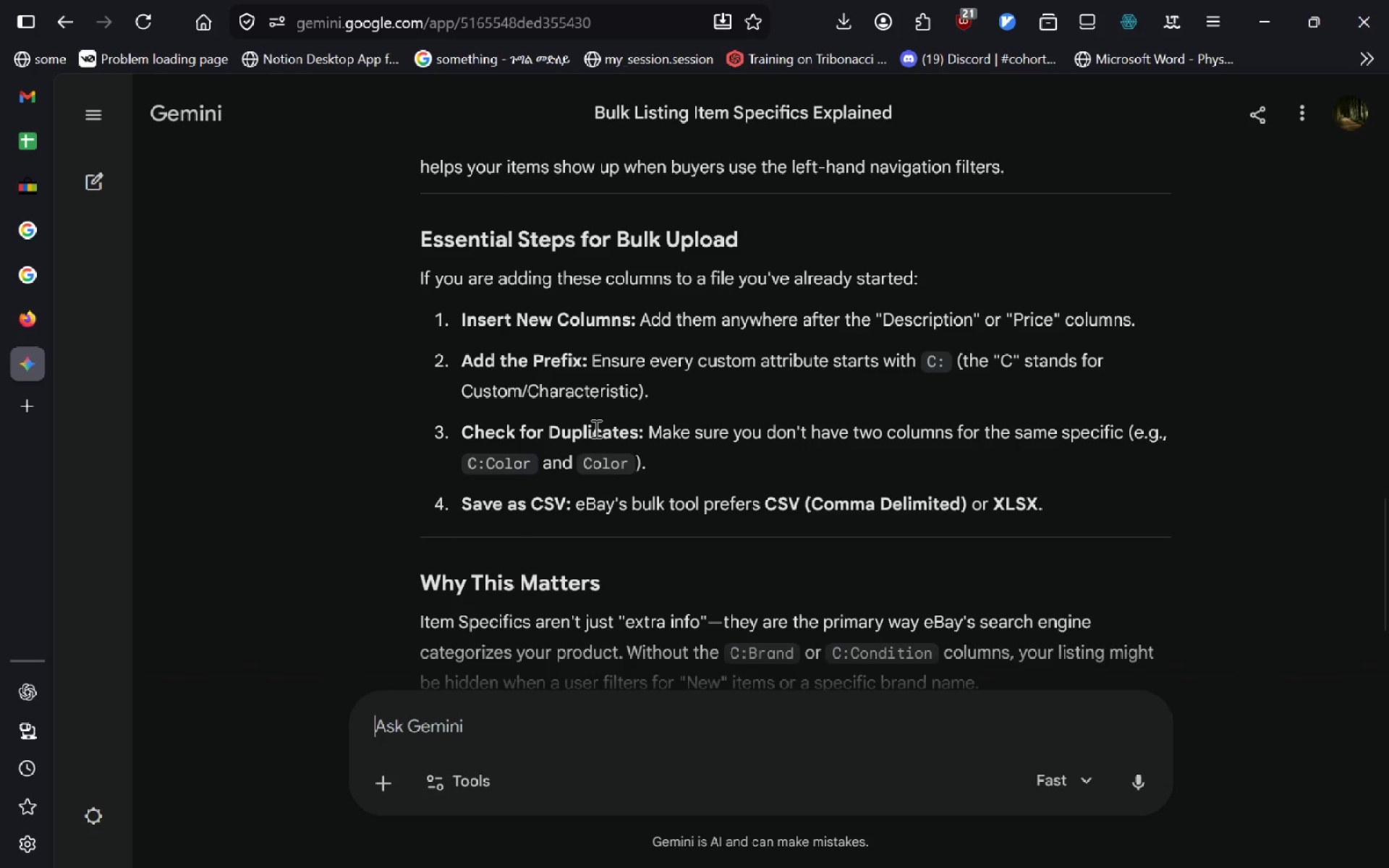 
wait(81.44)
 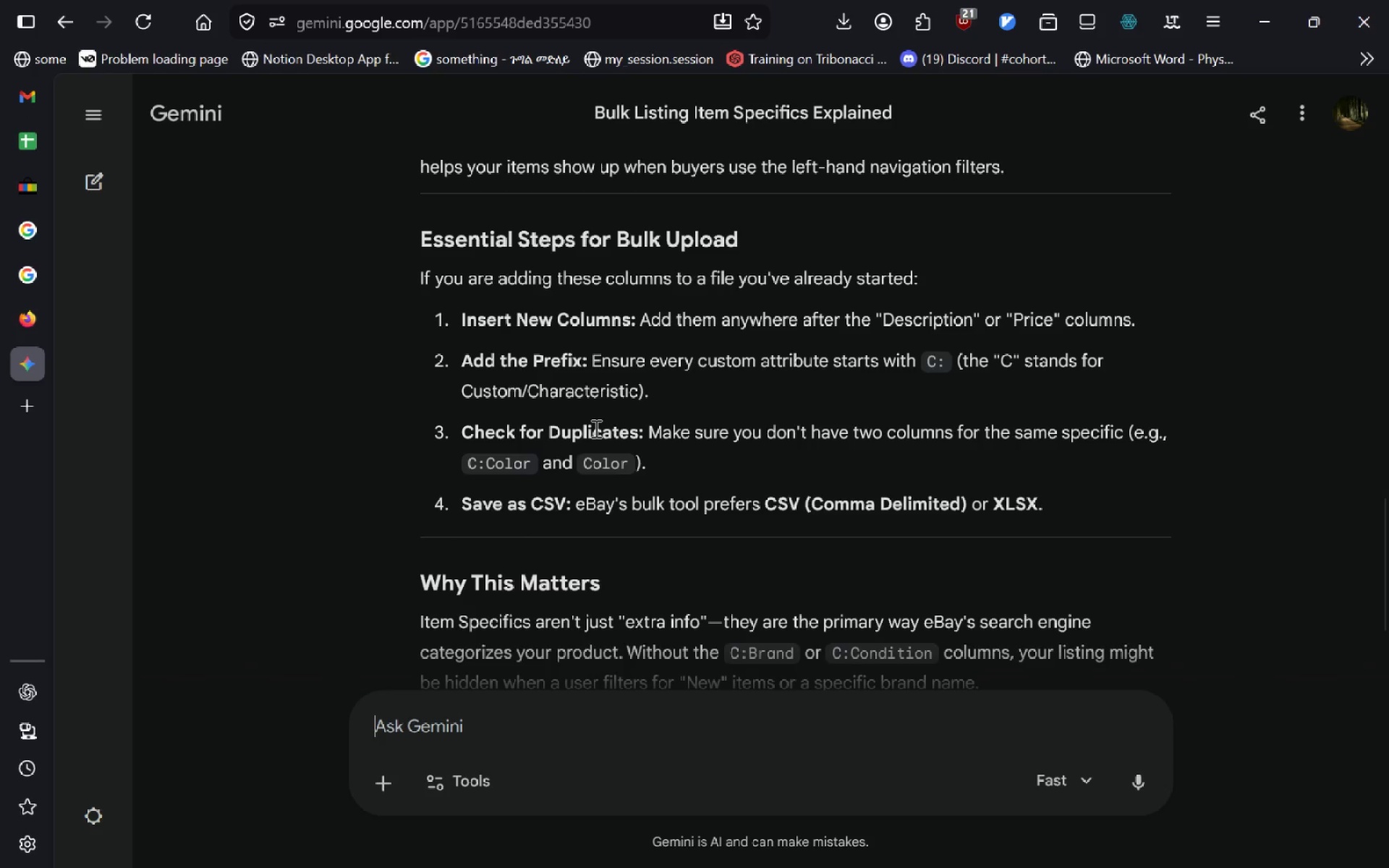 
left_click([41, 127])
 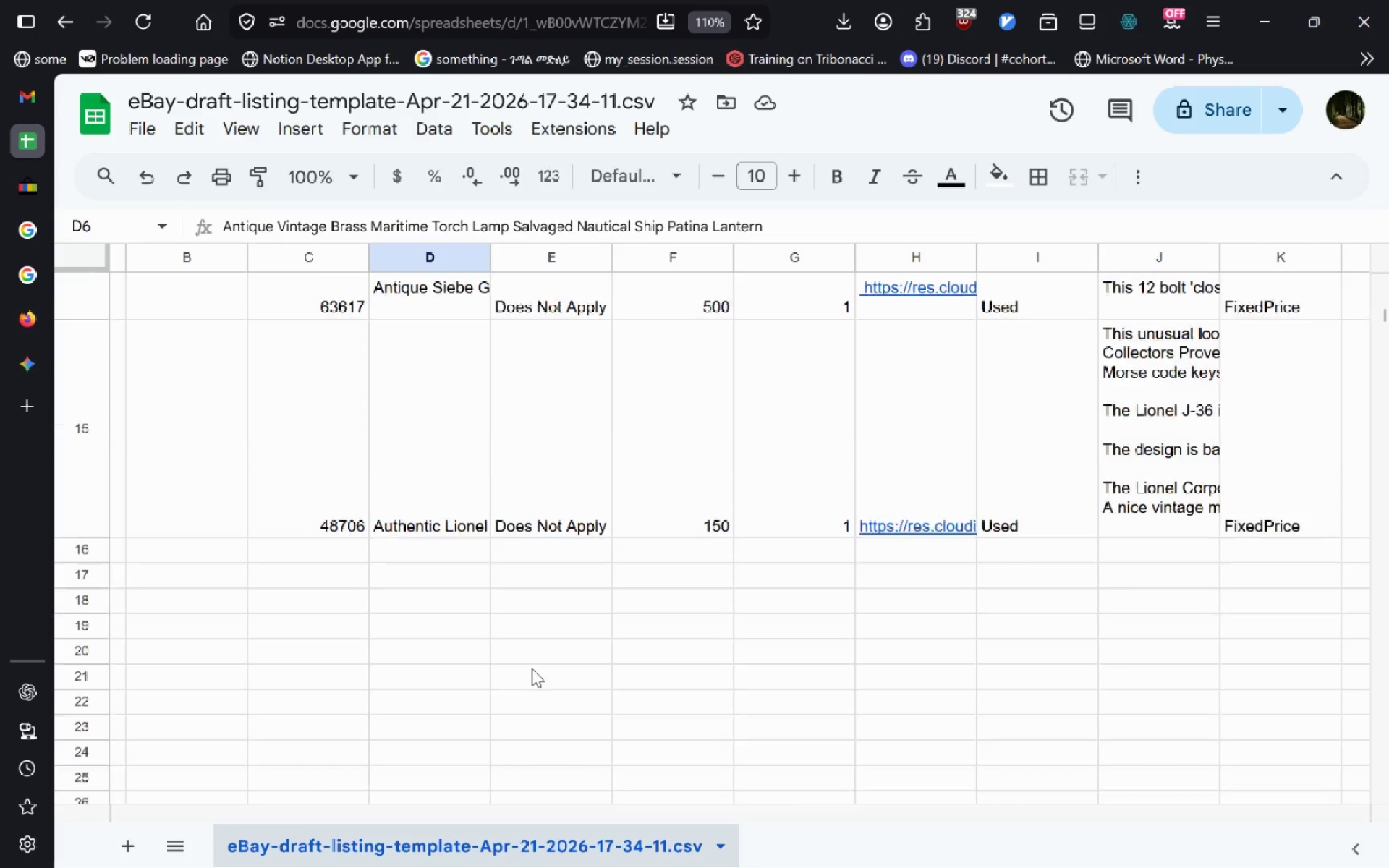 
left_click([532, 668])
 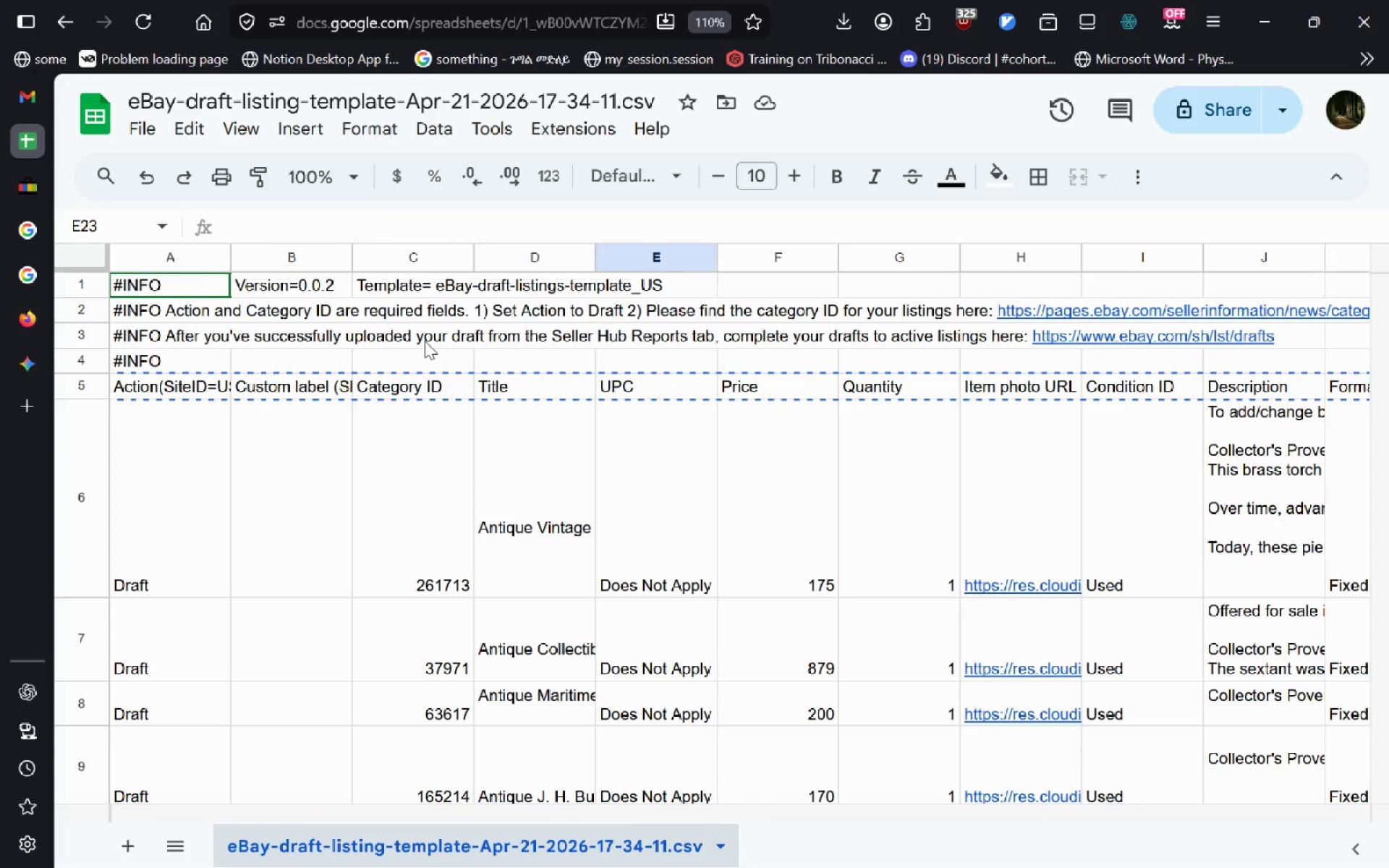 
wait(24.0)
 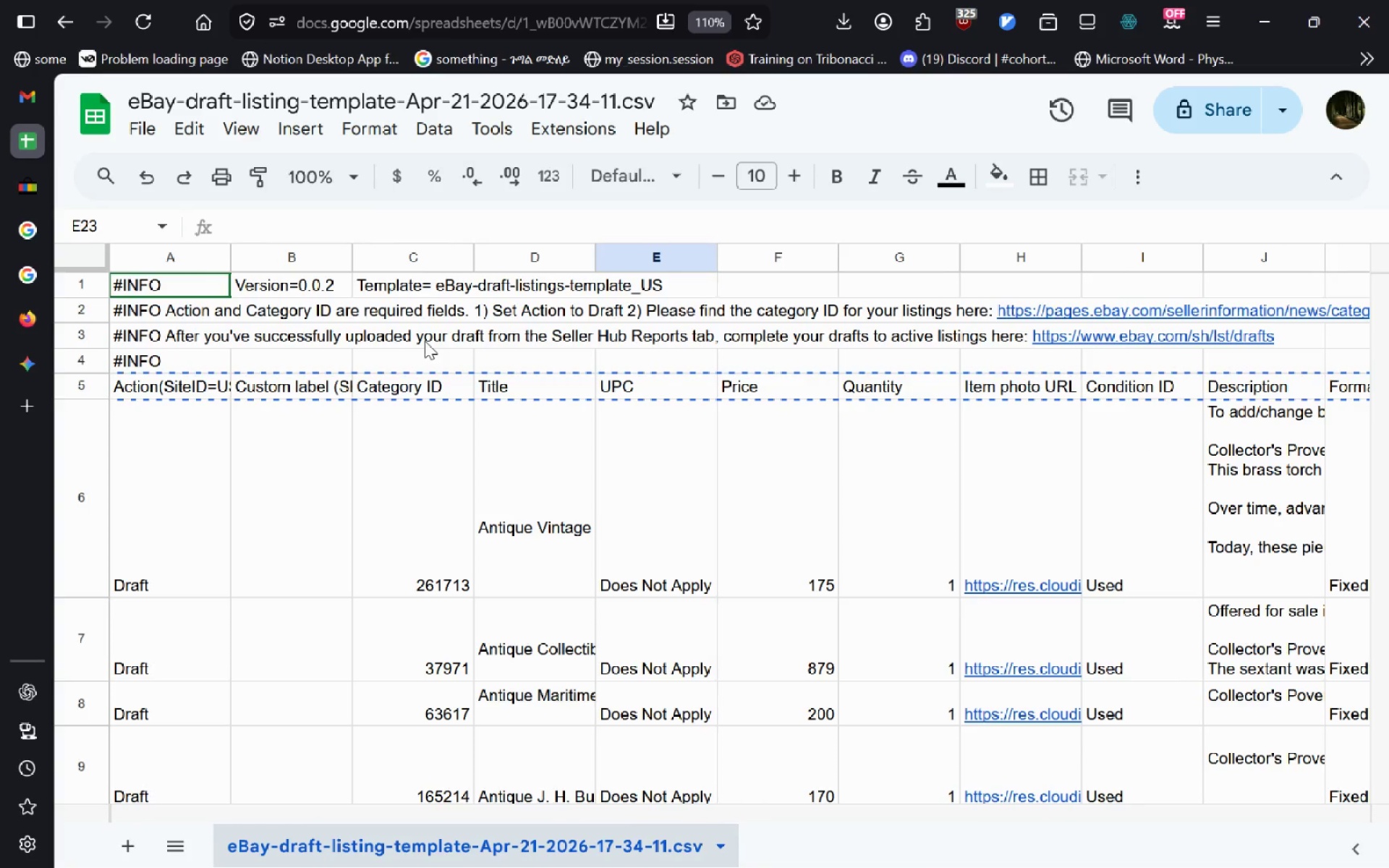 
left_click([1131, 381])
 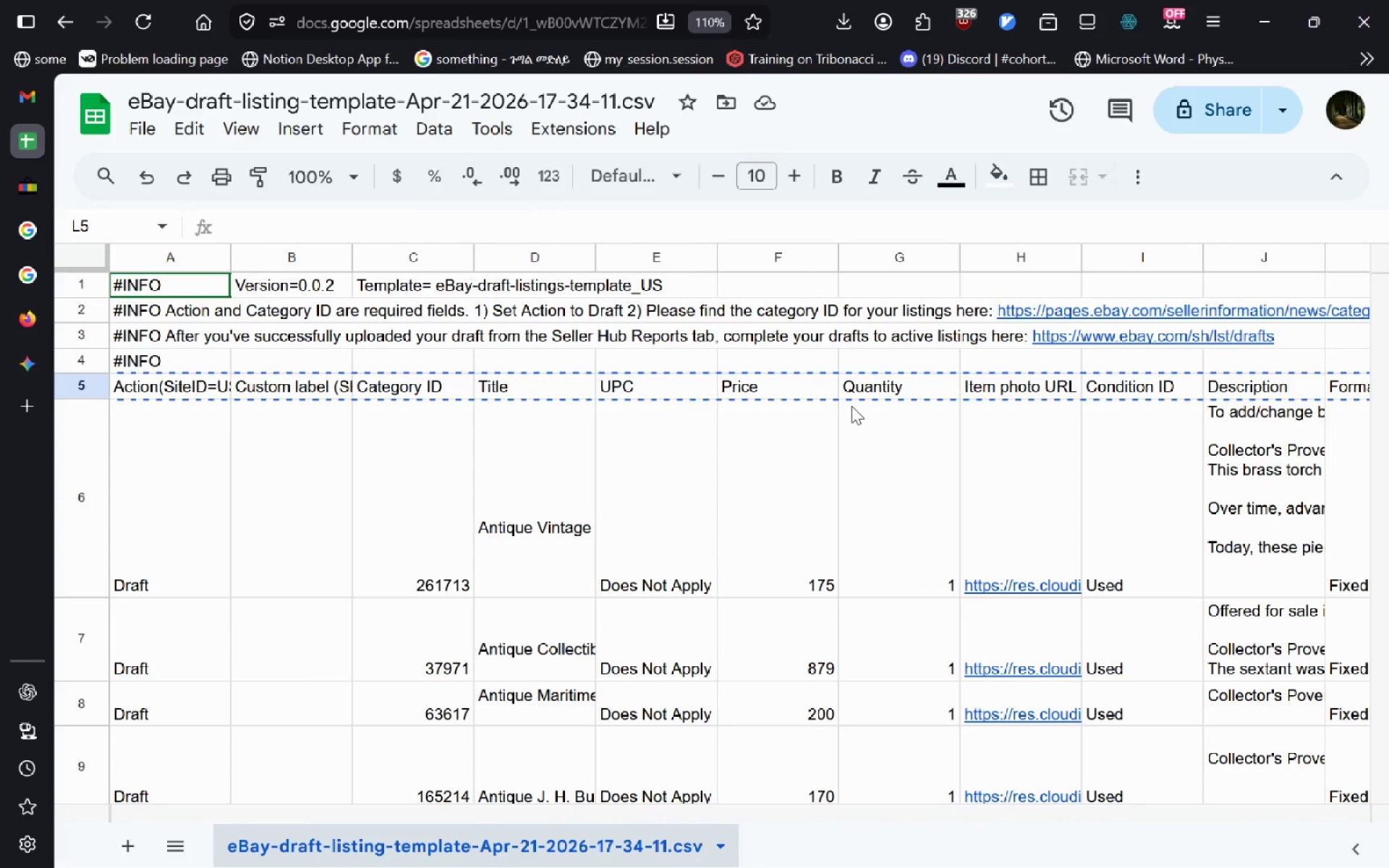 
wait(9.53)
 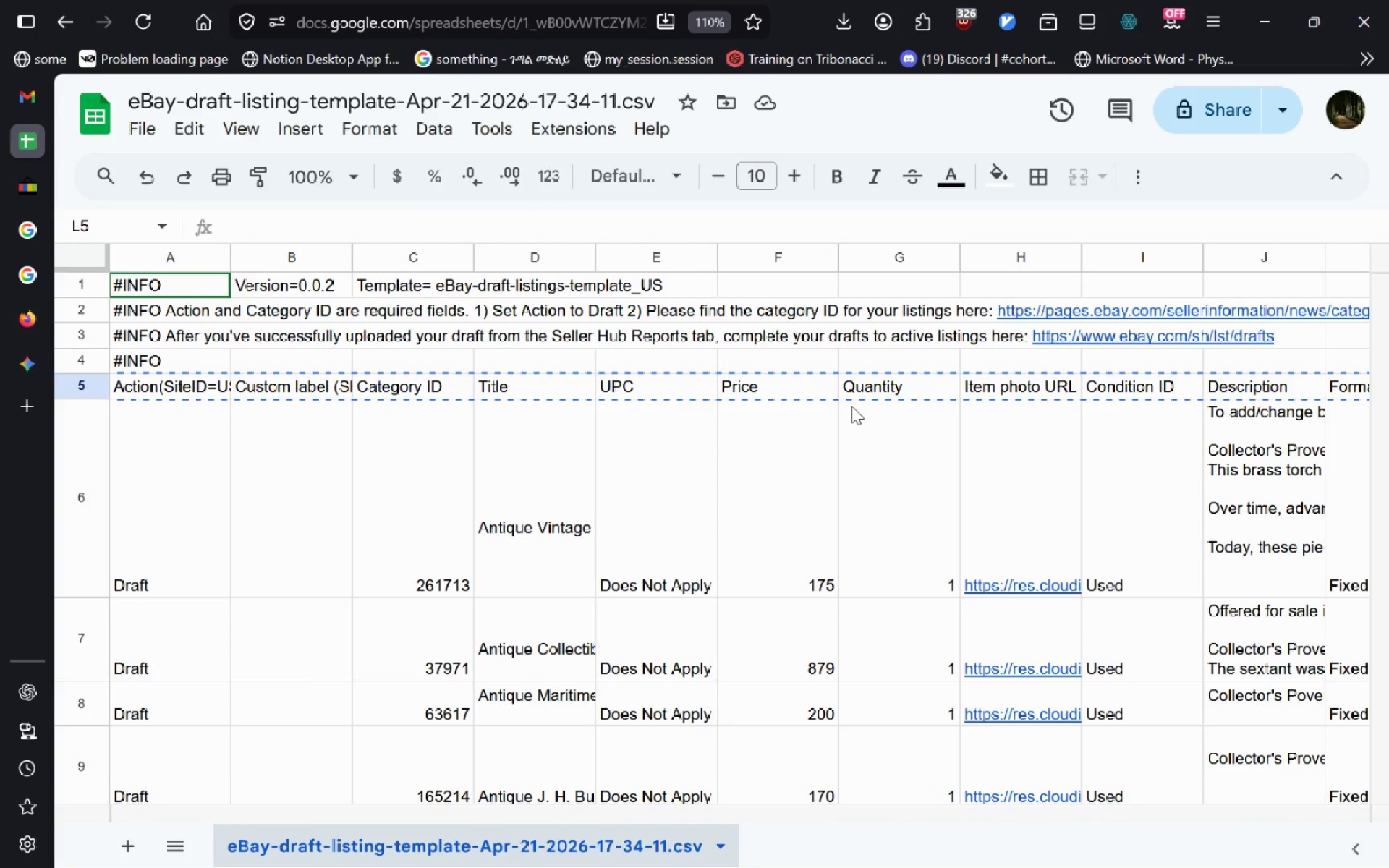 
left_click([1116, 334])
 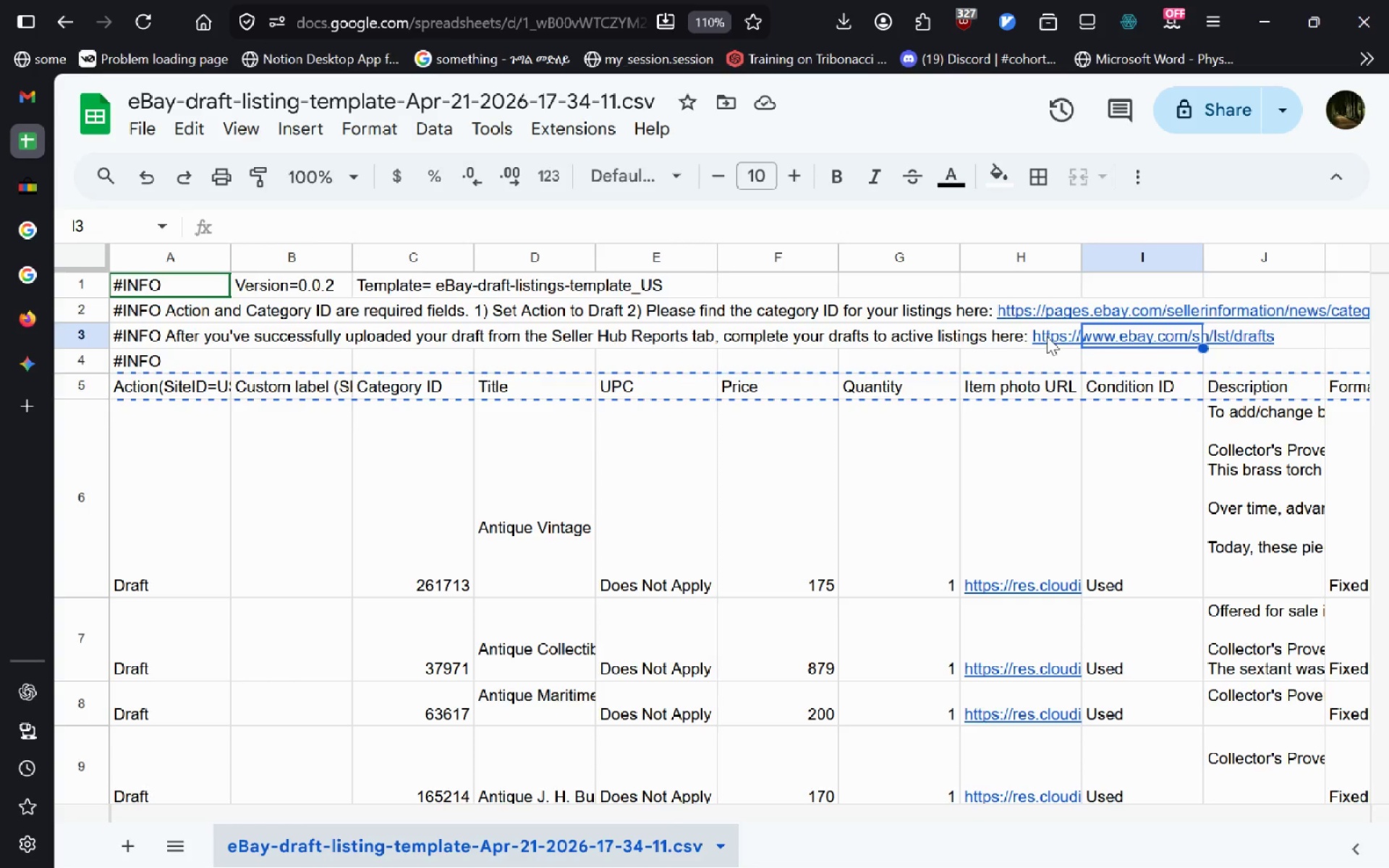 
double_click([1047, 336])
 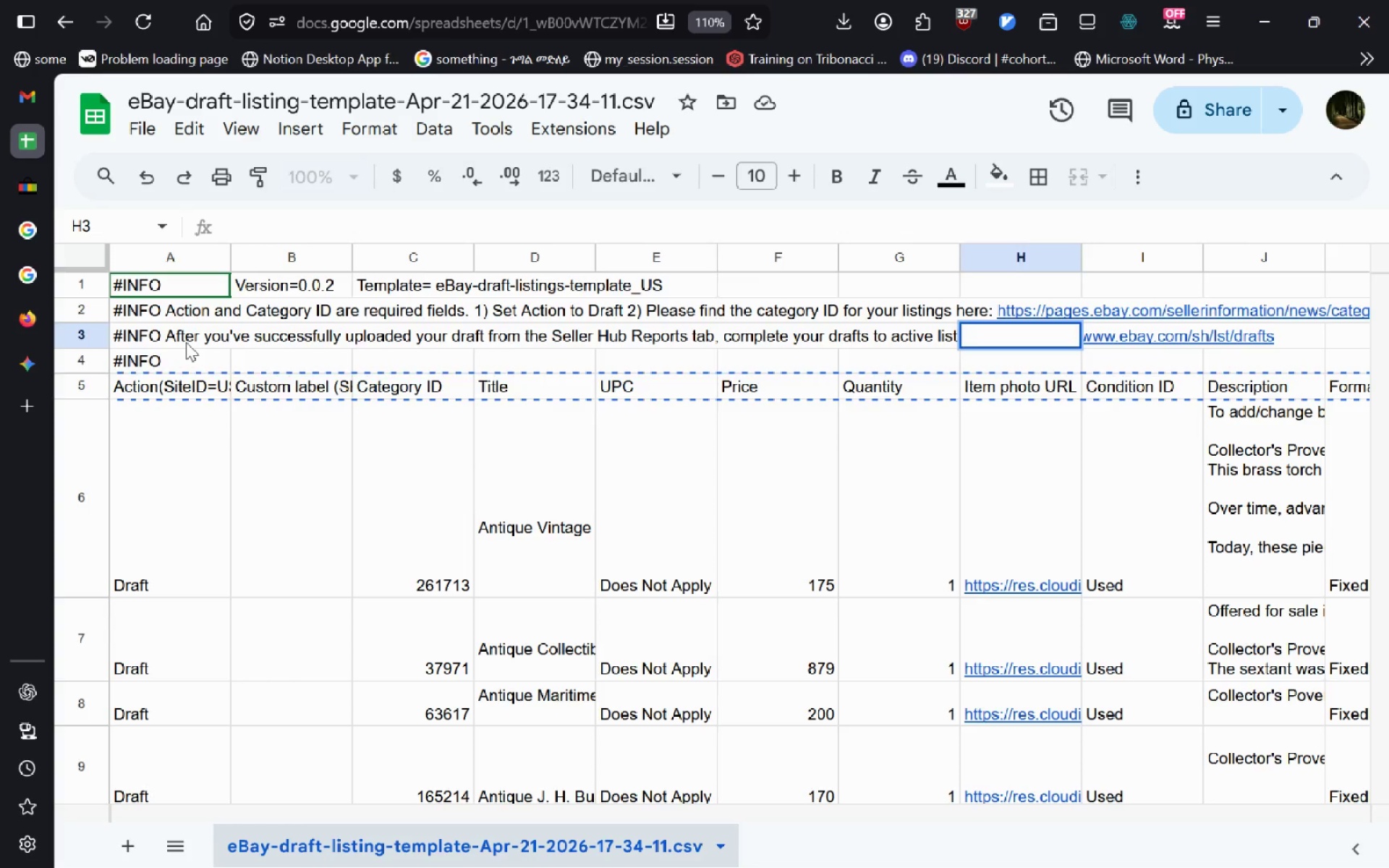 
double_click([186, 342])
 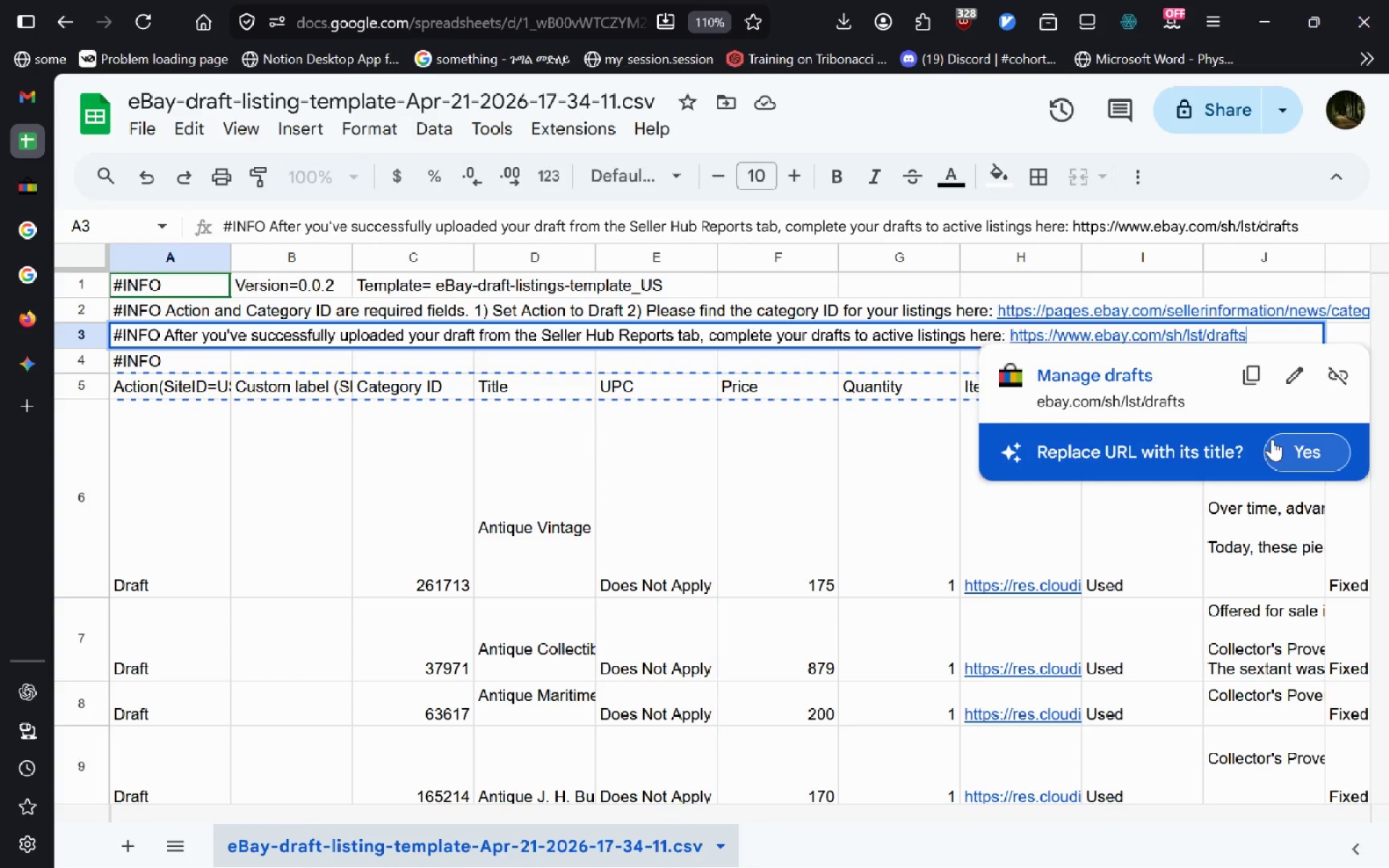 
hold_key(key=ControlLeft, duration=0.47)
 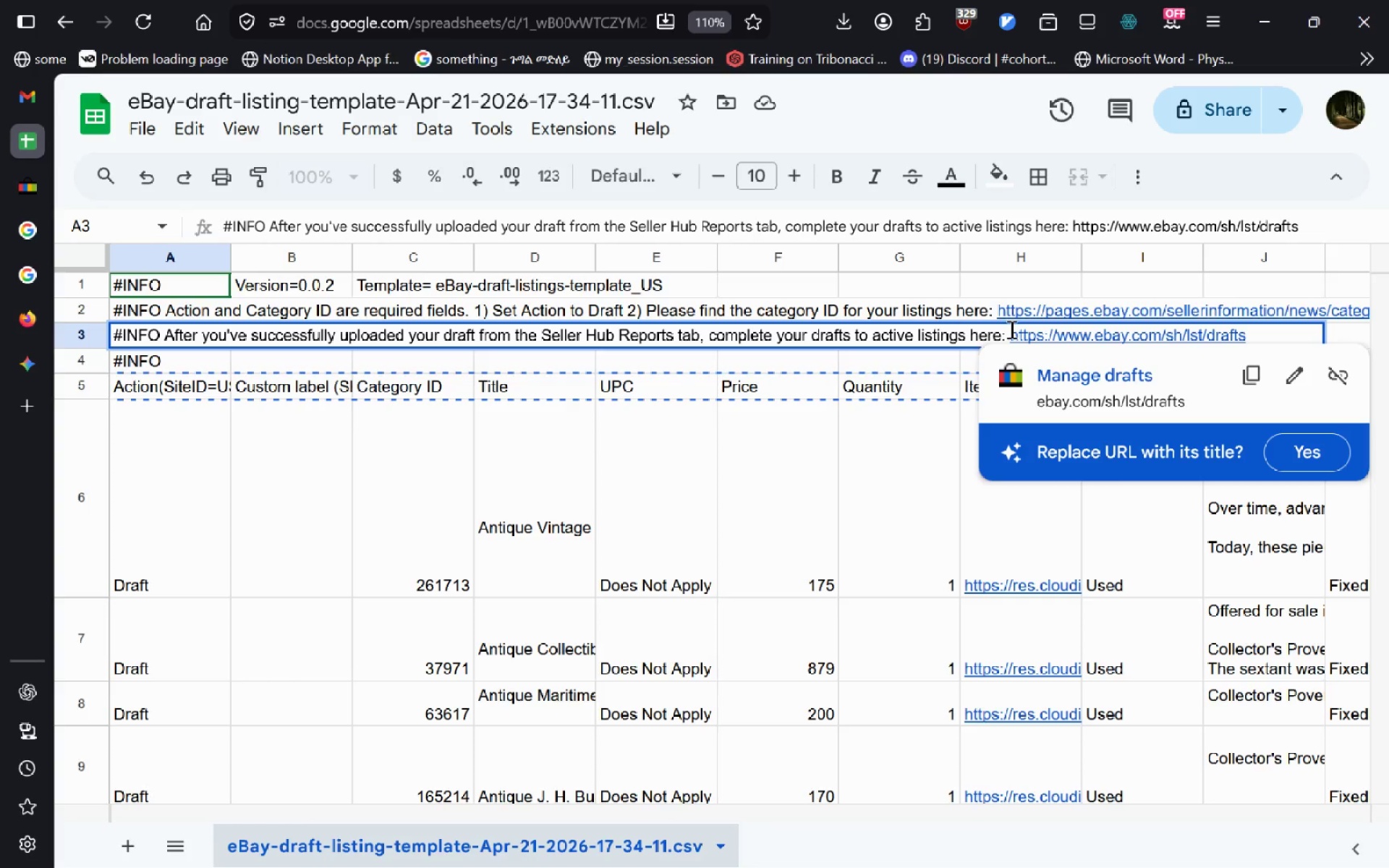 
left_click_drag(start_coordinate=[1010, 329], to_coordinate=[1243, 331])
 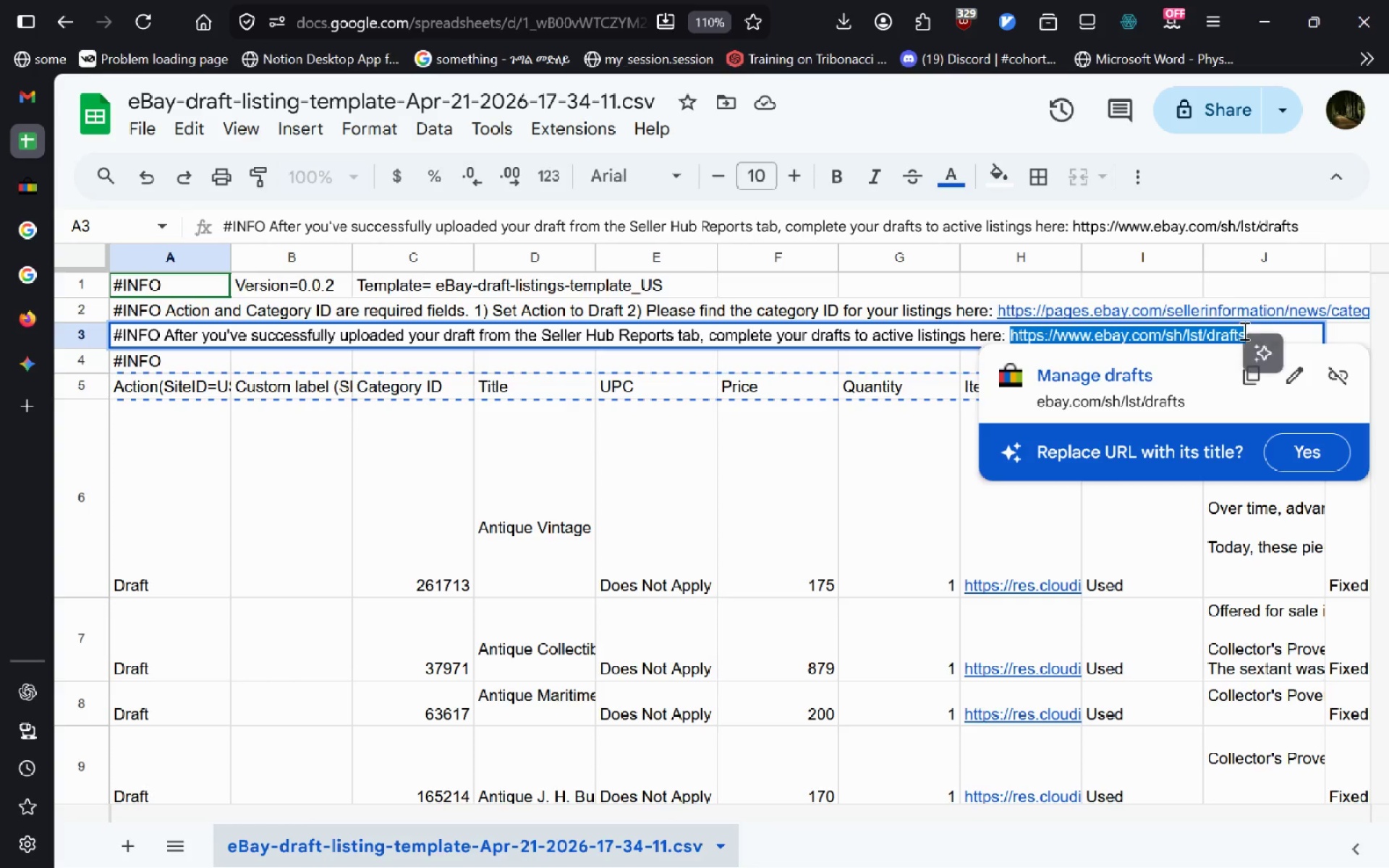 
key(Control+V)
 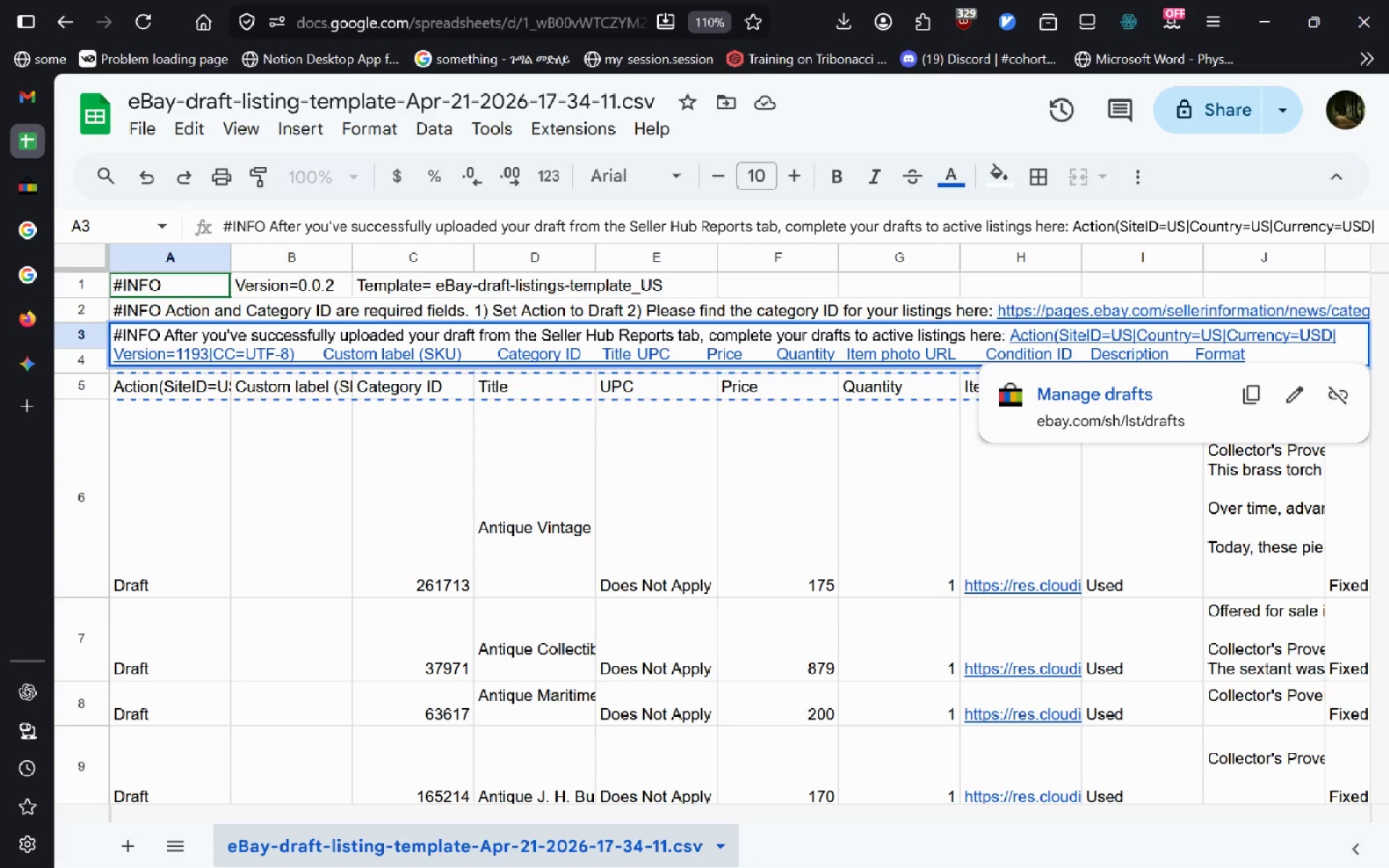 
key(Control+Z)
 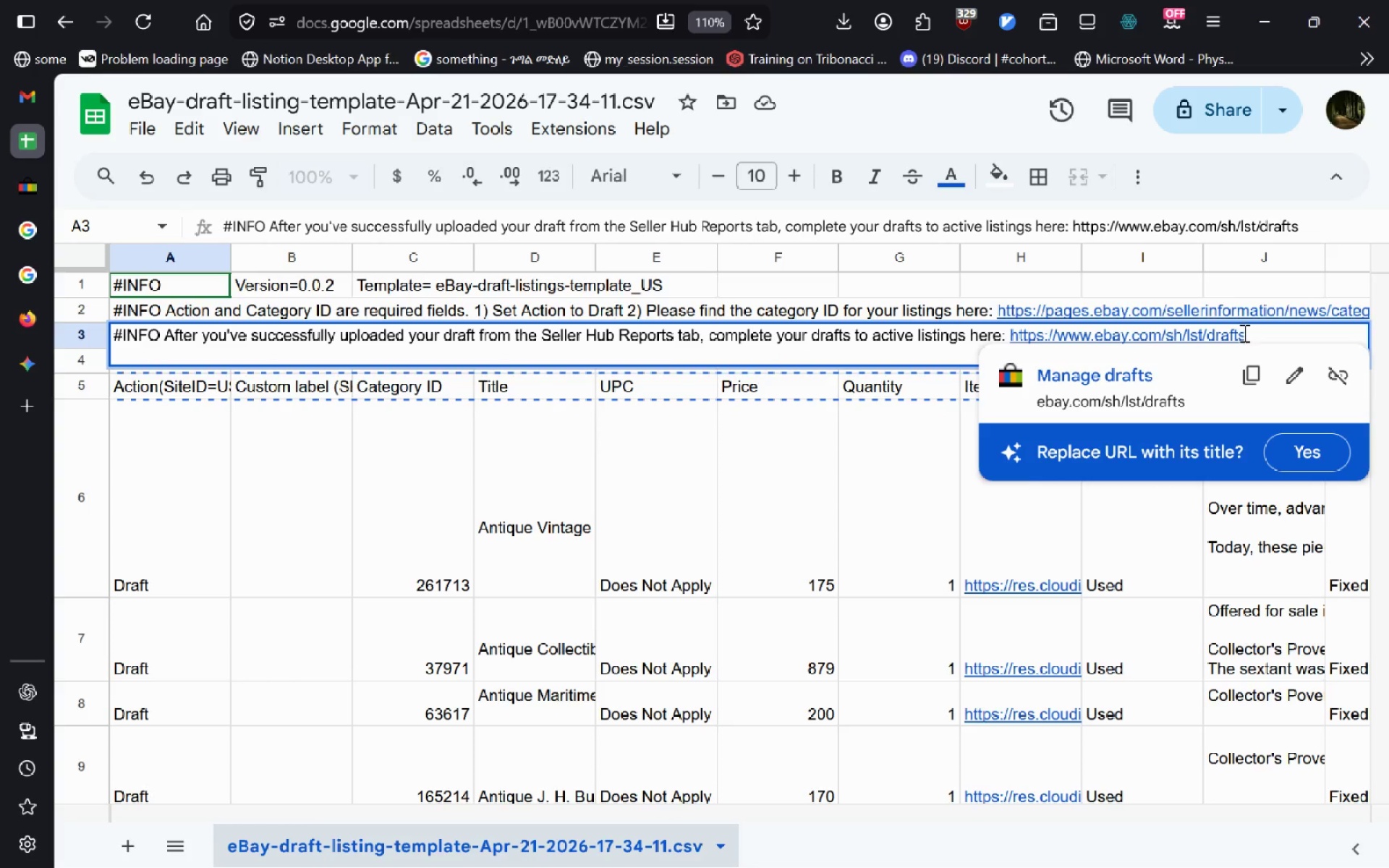 
left_click_drag(start_coordinate=[1244, 334], to_coordinate=[1009, 335])
 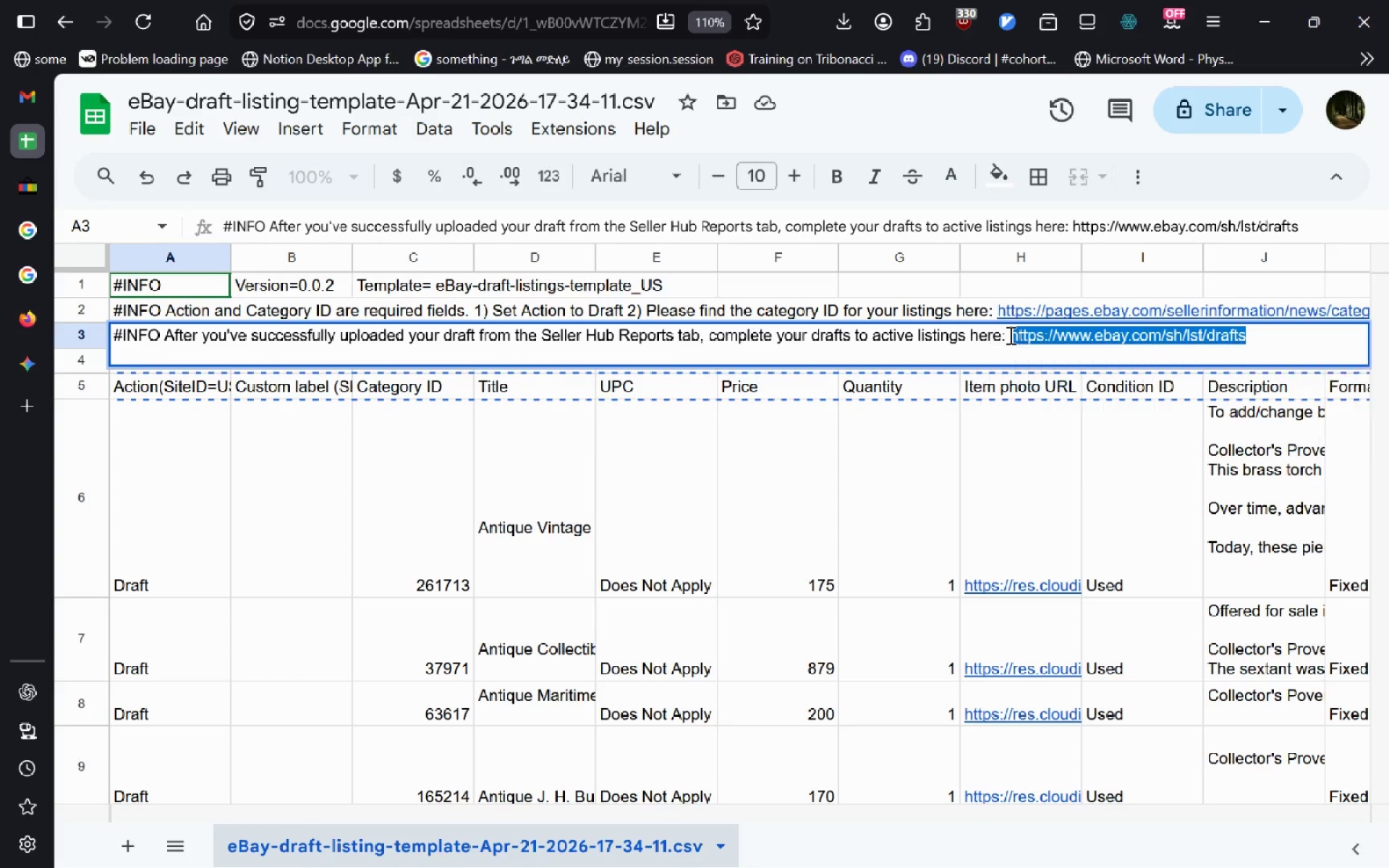 
key(Control+C)
 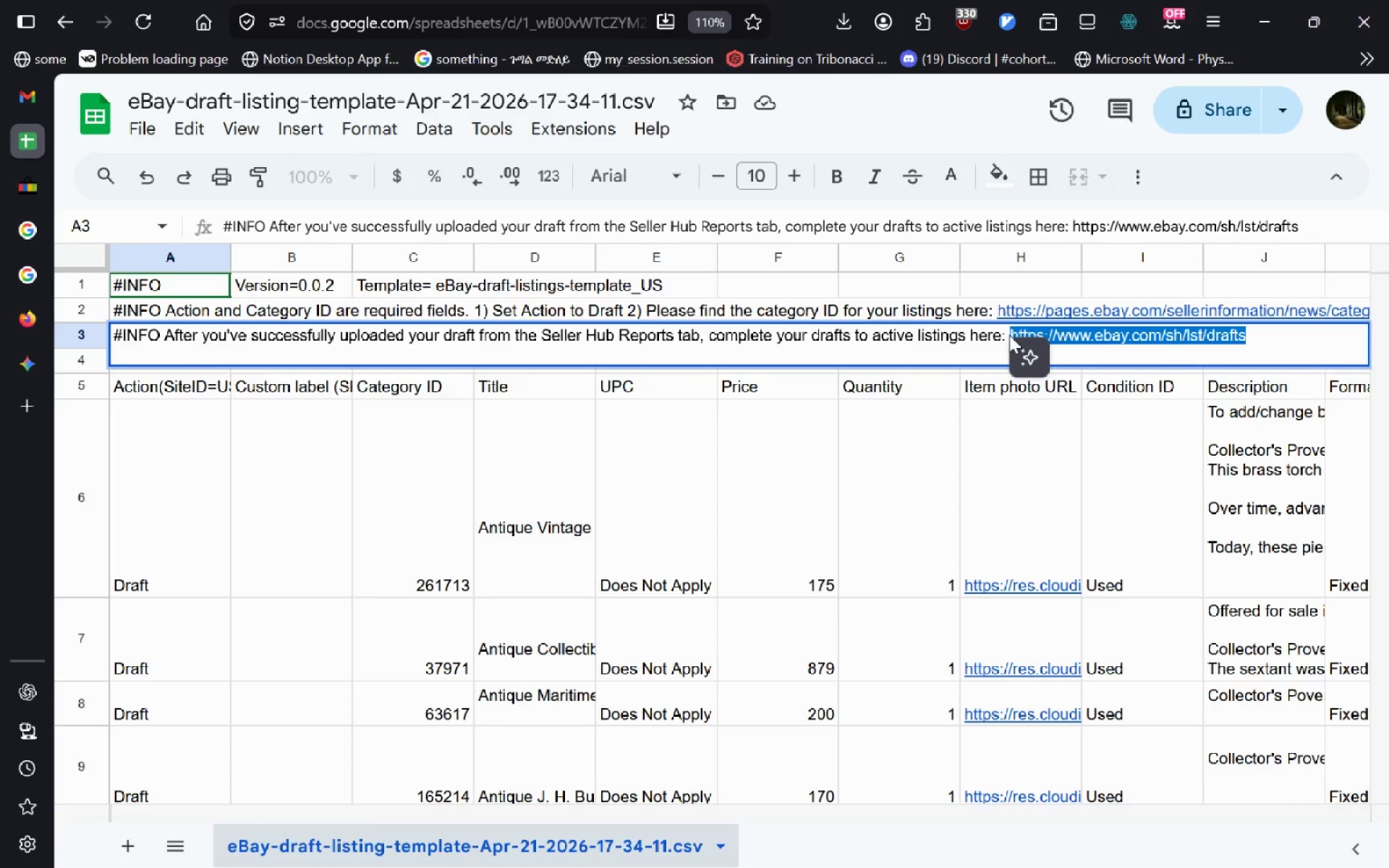 
key(Control+T)
 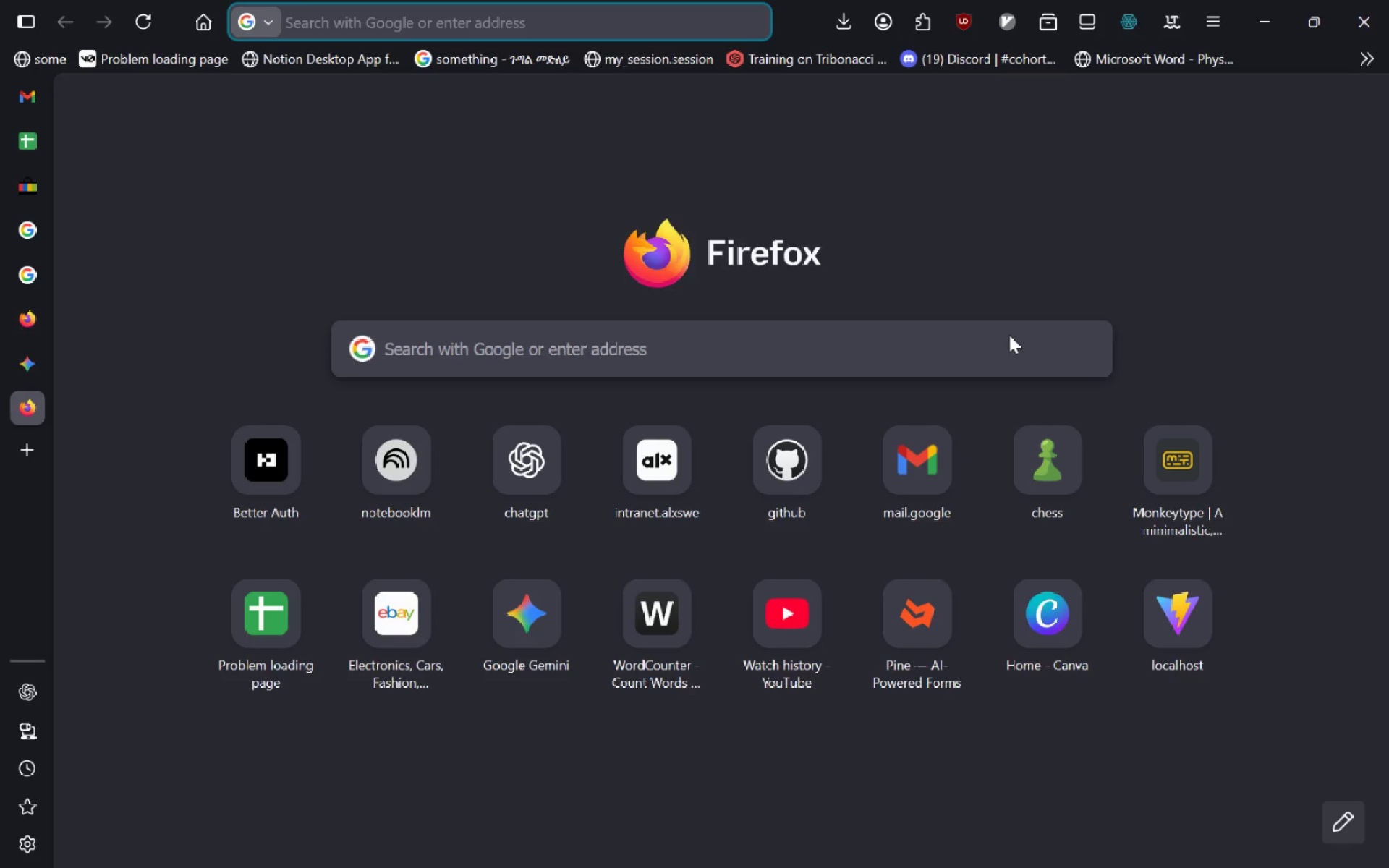 
key(Control+V)
 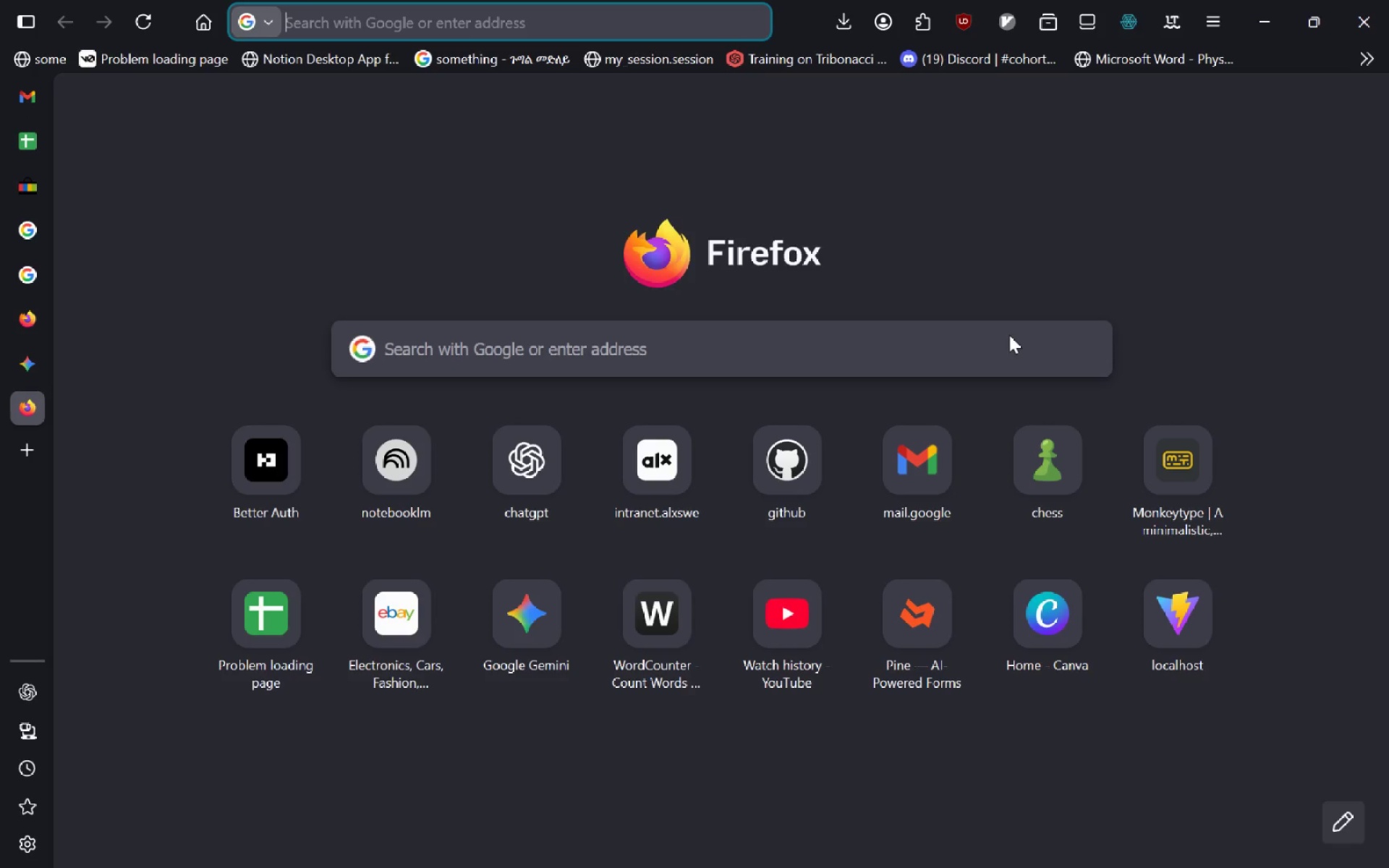 
key(Control+C)
 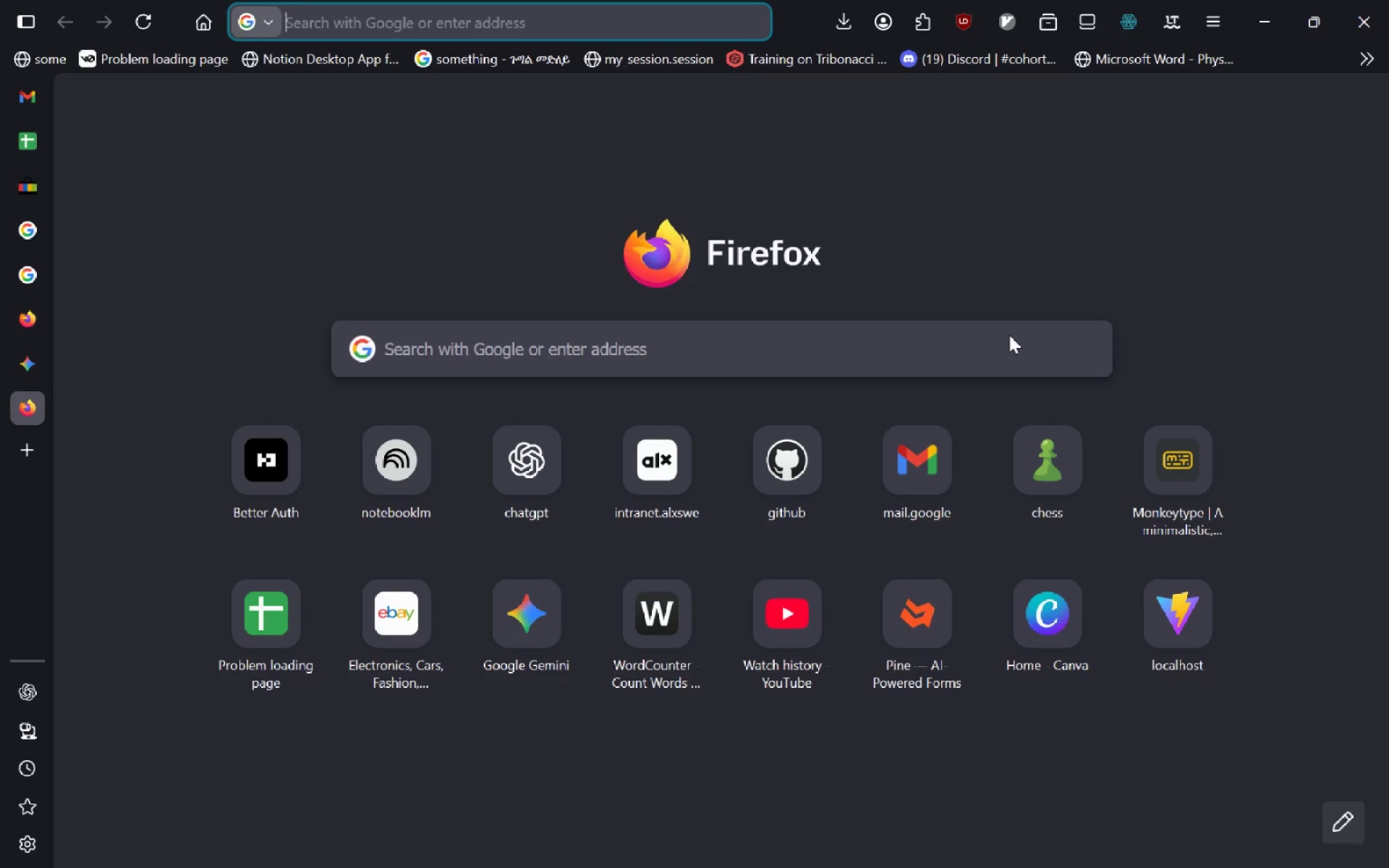 
key(Control+V)
 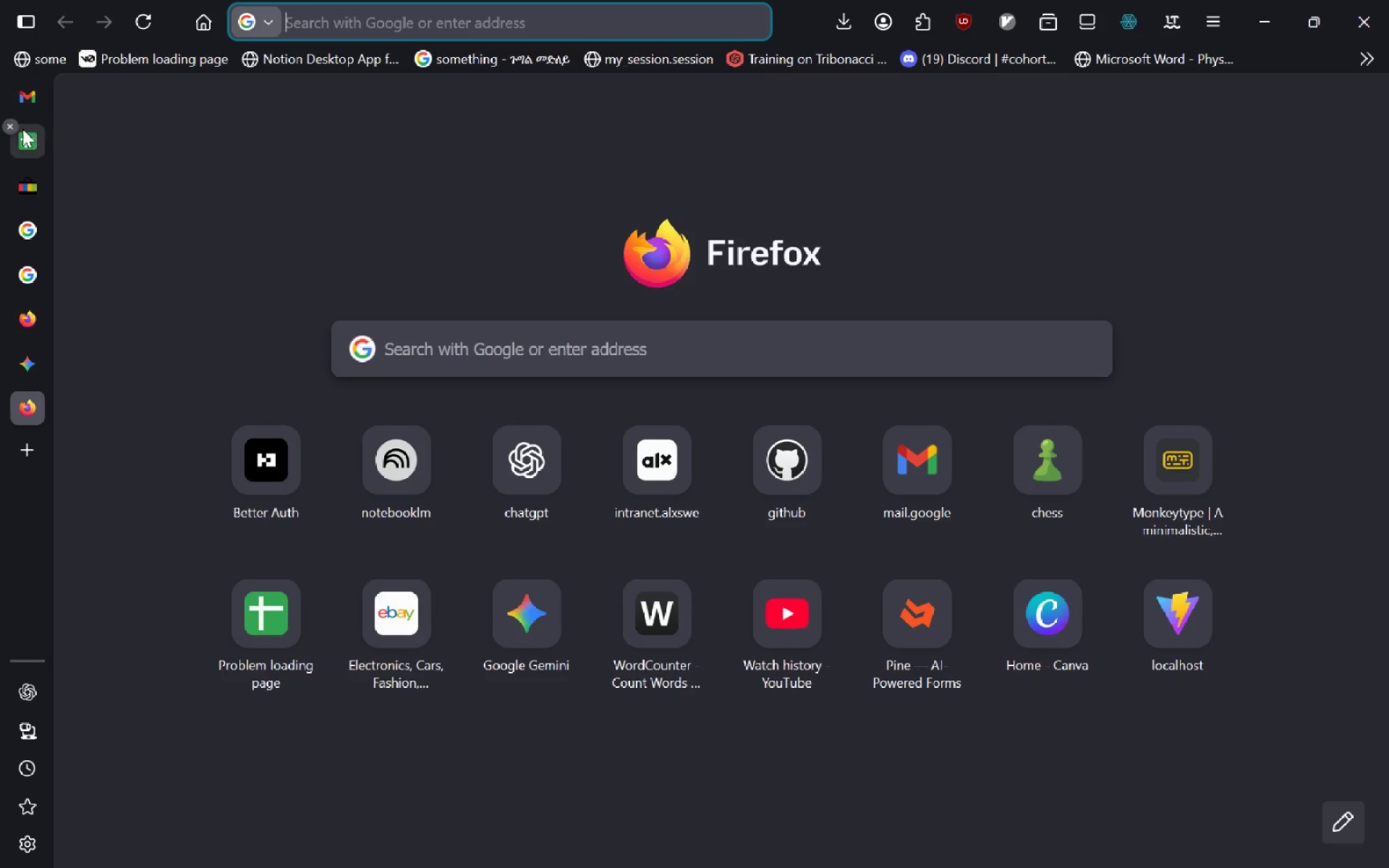 
left_click([33, 145])
 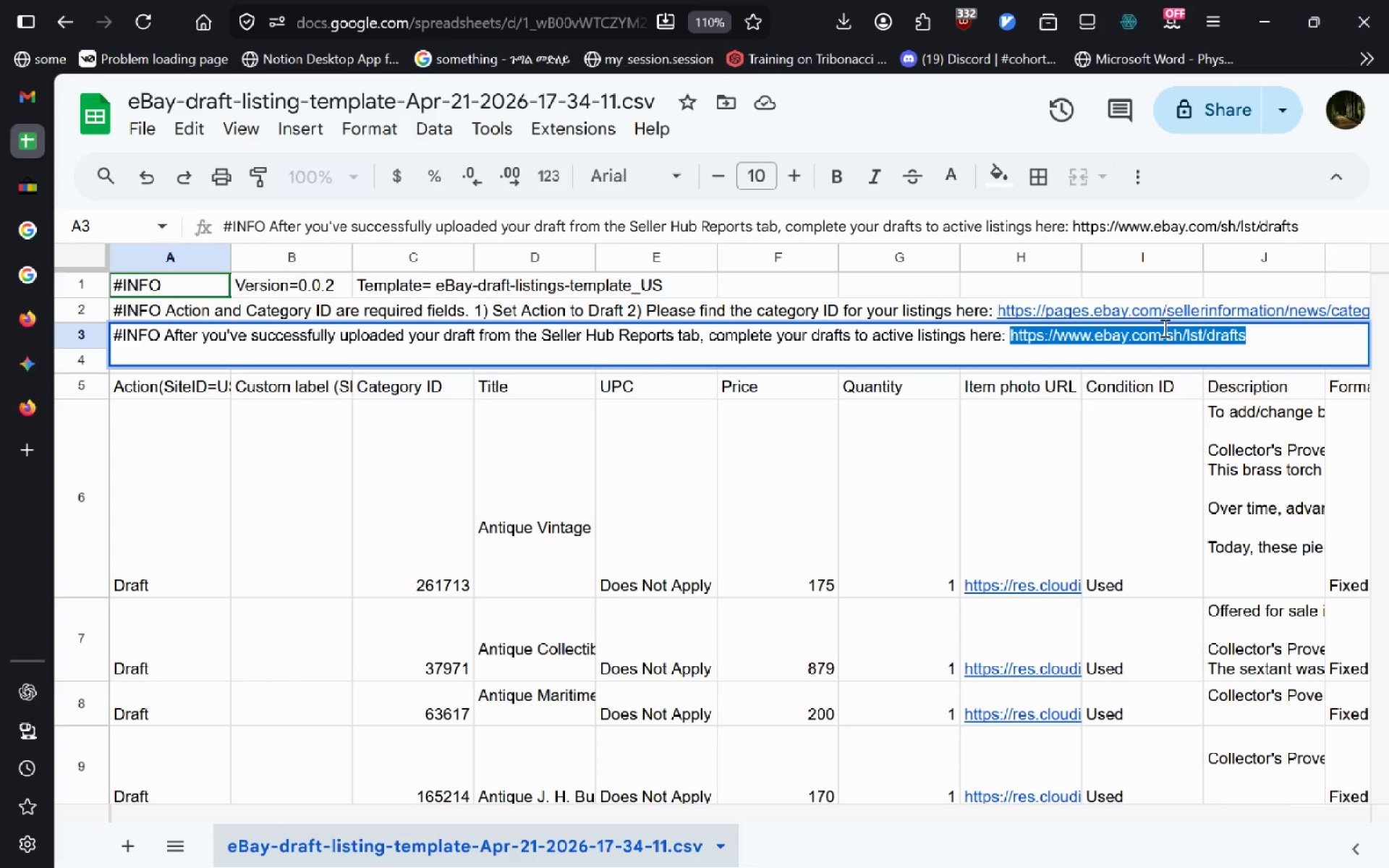 
right_click([1163, 328])
 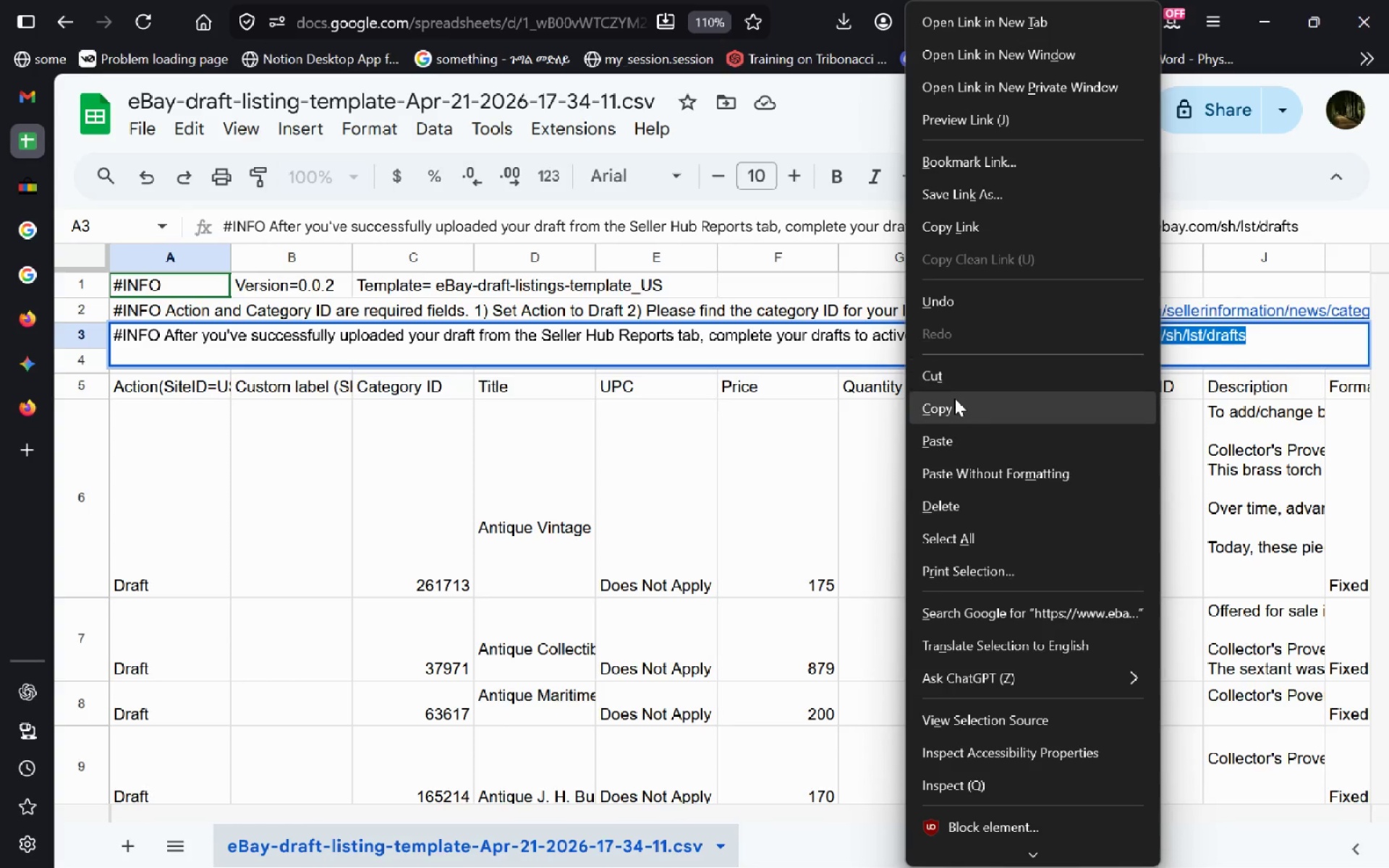 
left_click([953, 407])
 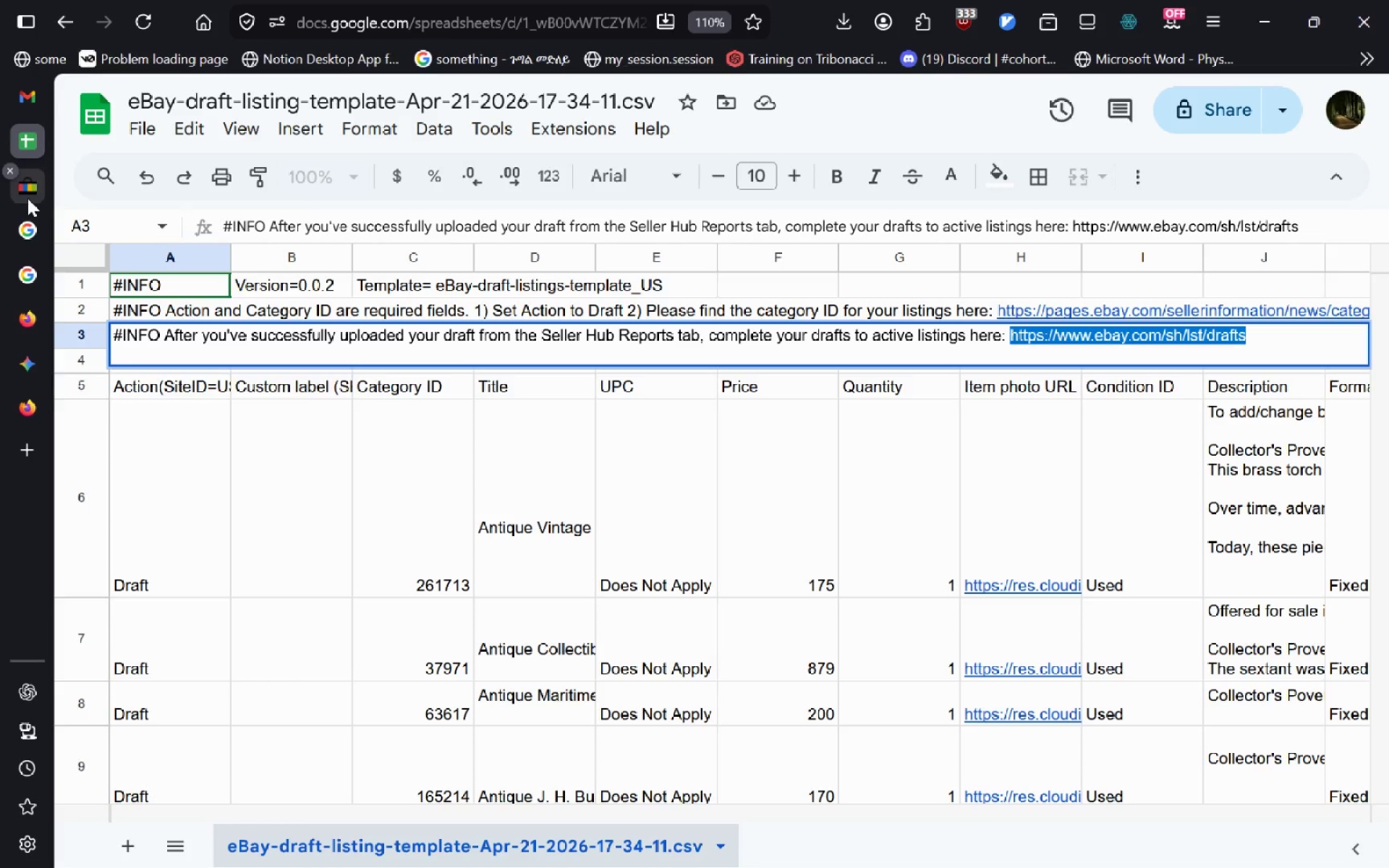 
left_click([31, 413])
 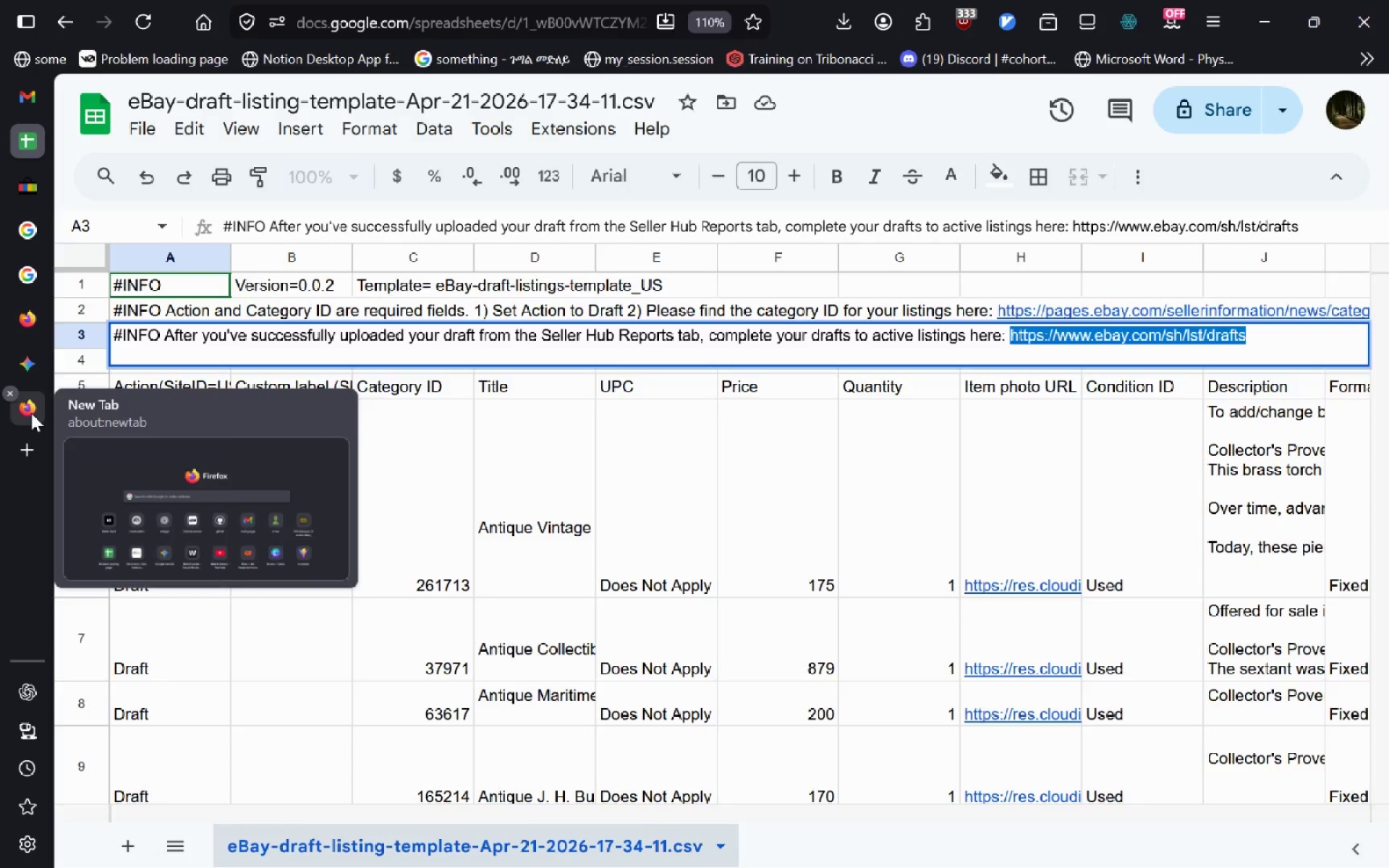 
key(Control+V)
 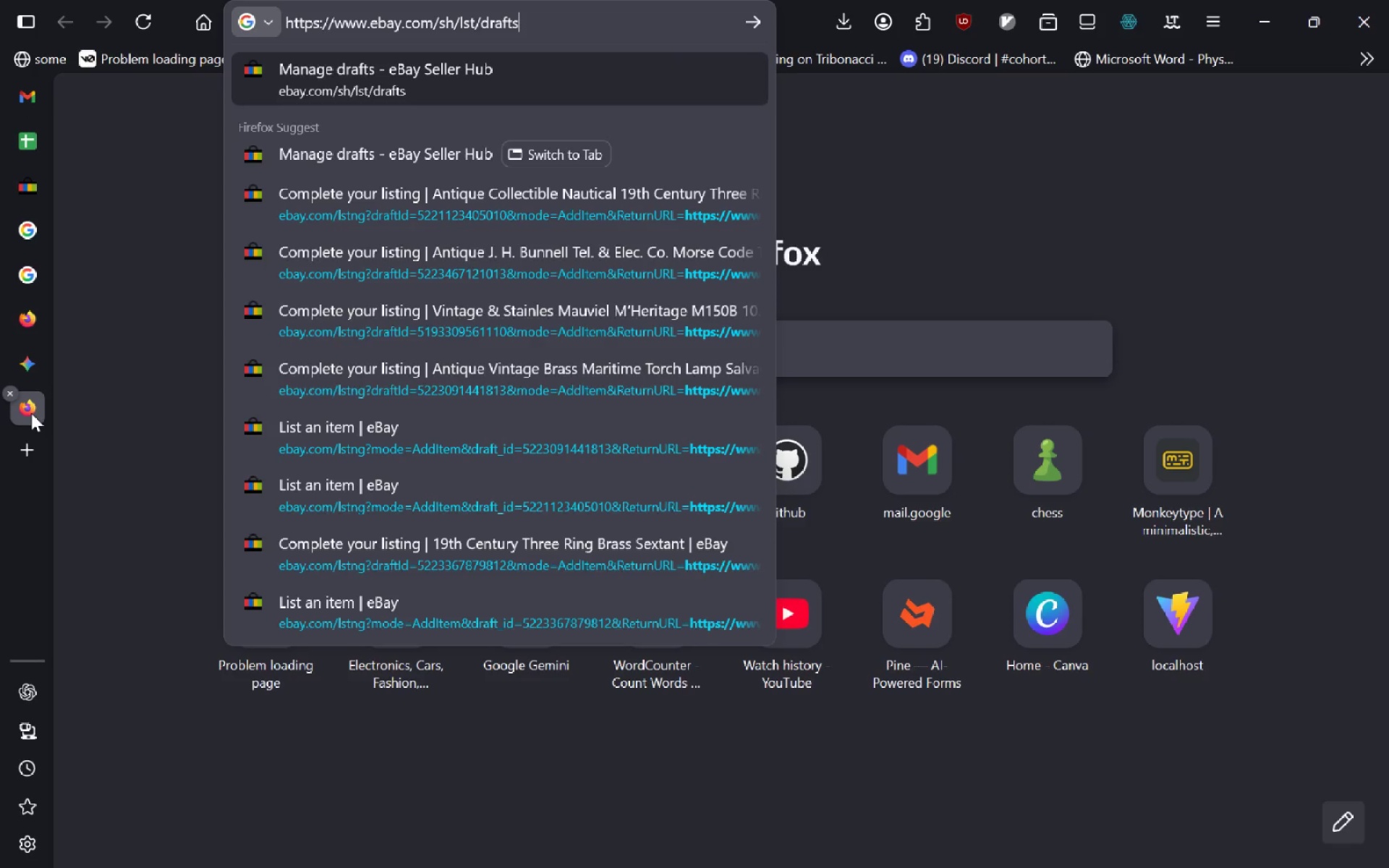 
key(Enter)
 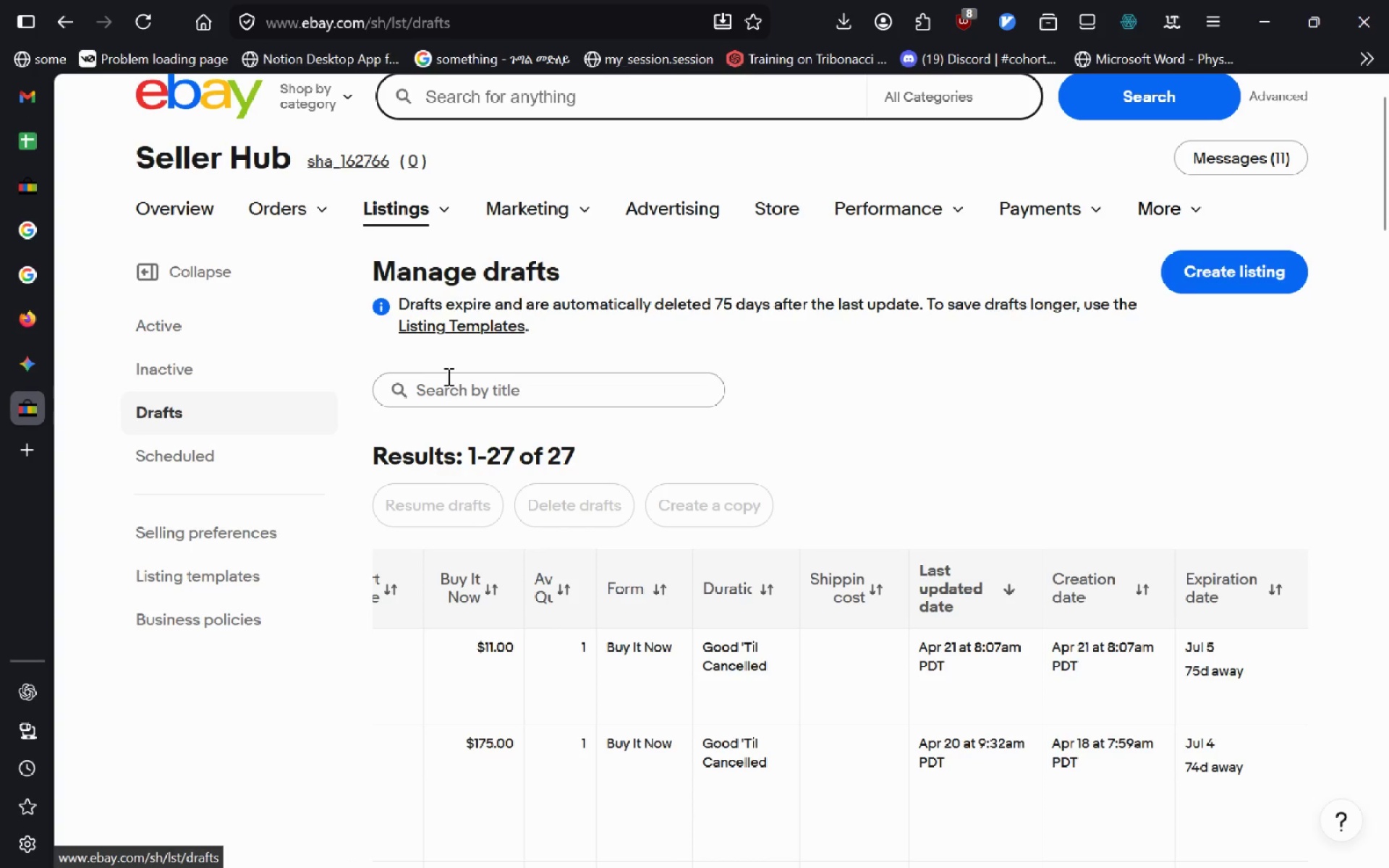 
wait(20.36)
 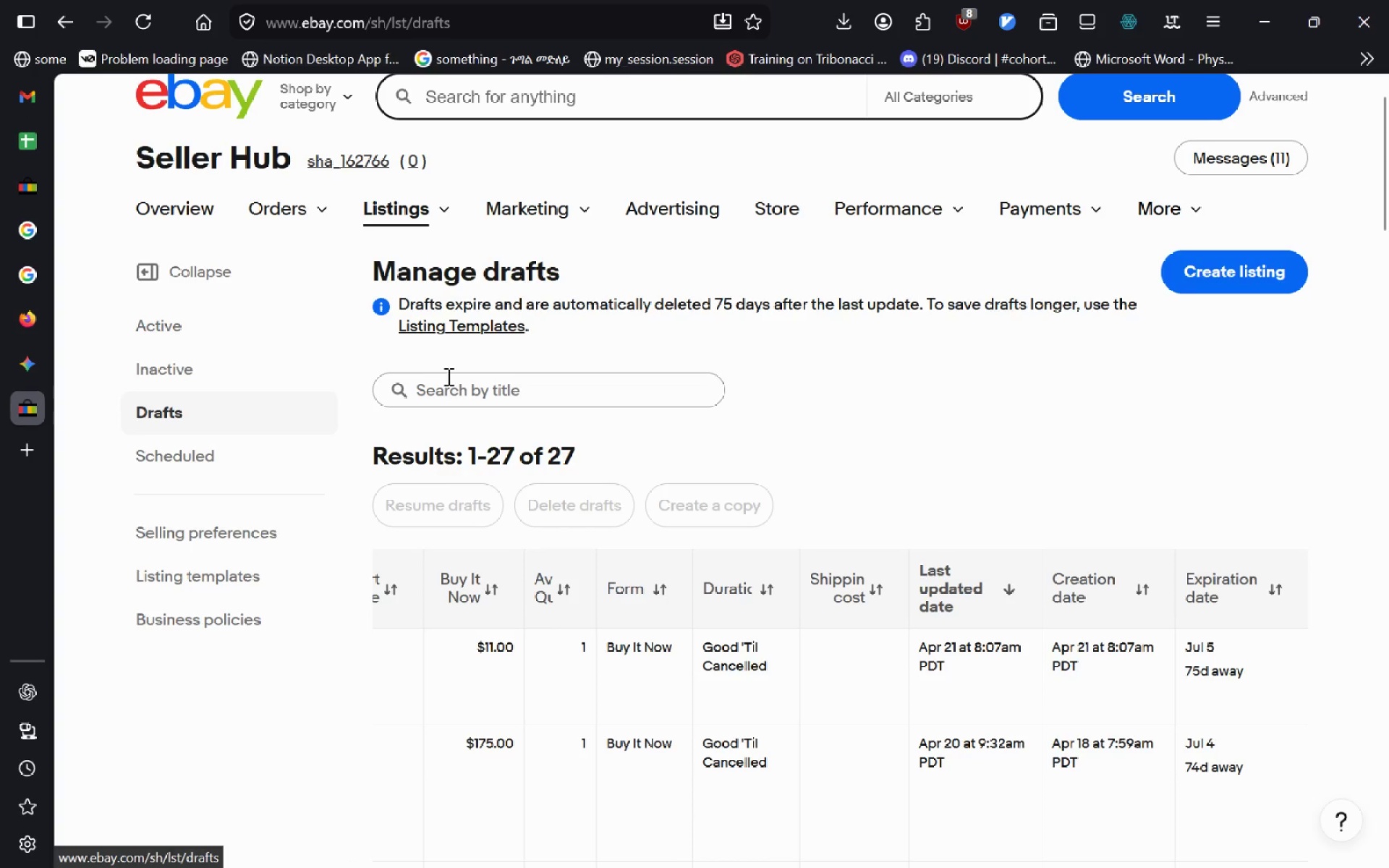 
left_click([1061, 91])
 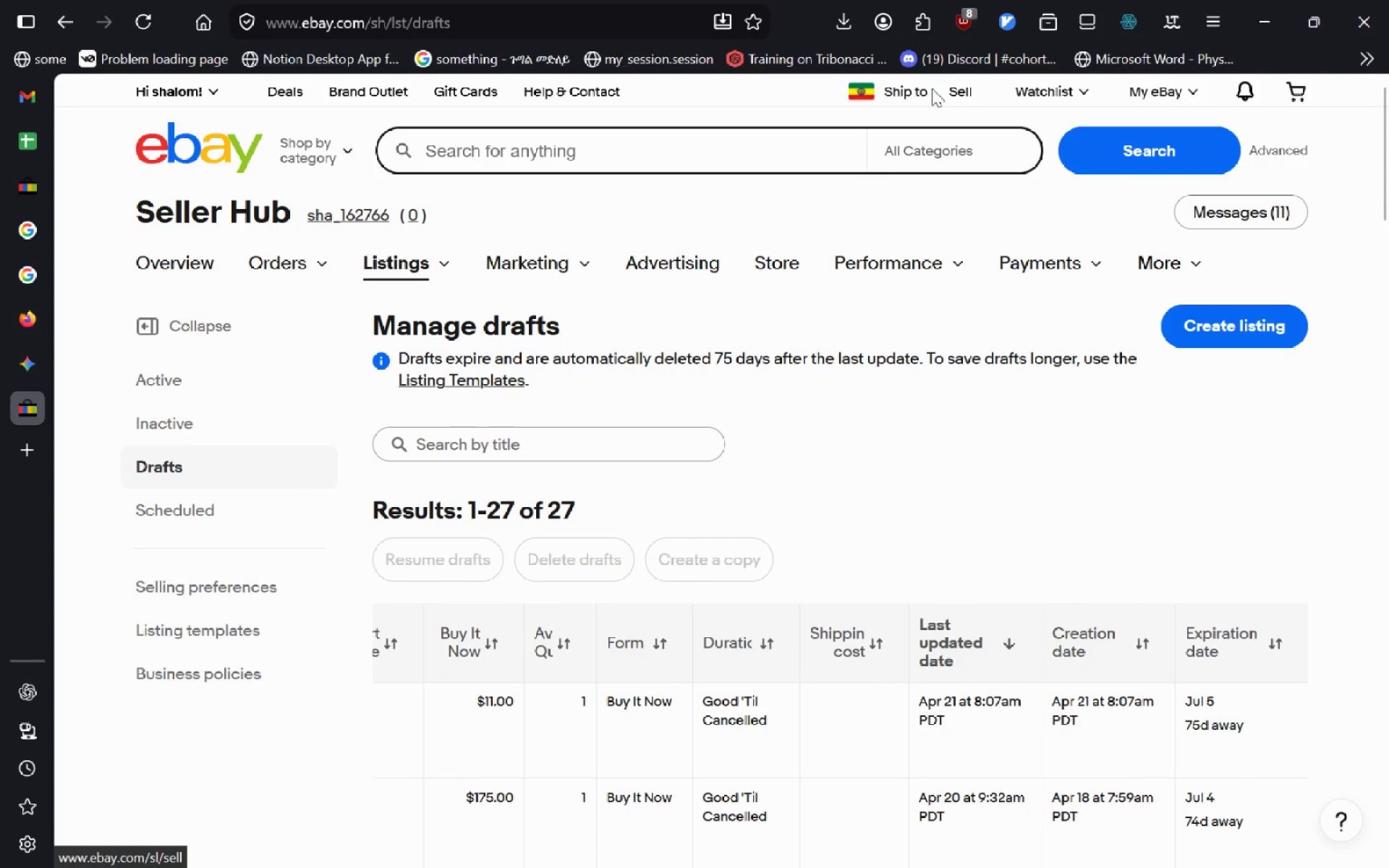 
left_click([961, 93])
 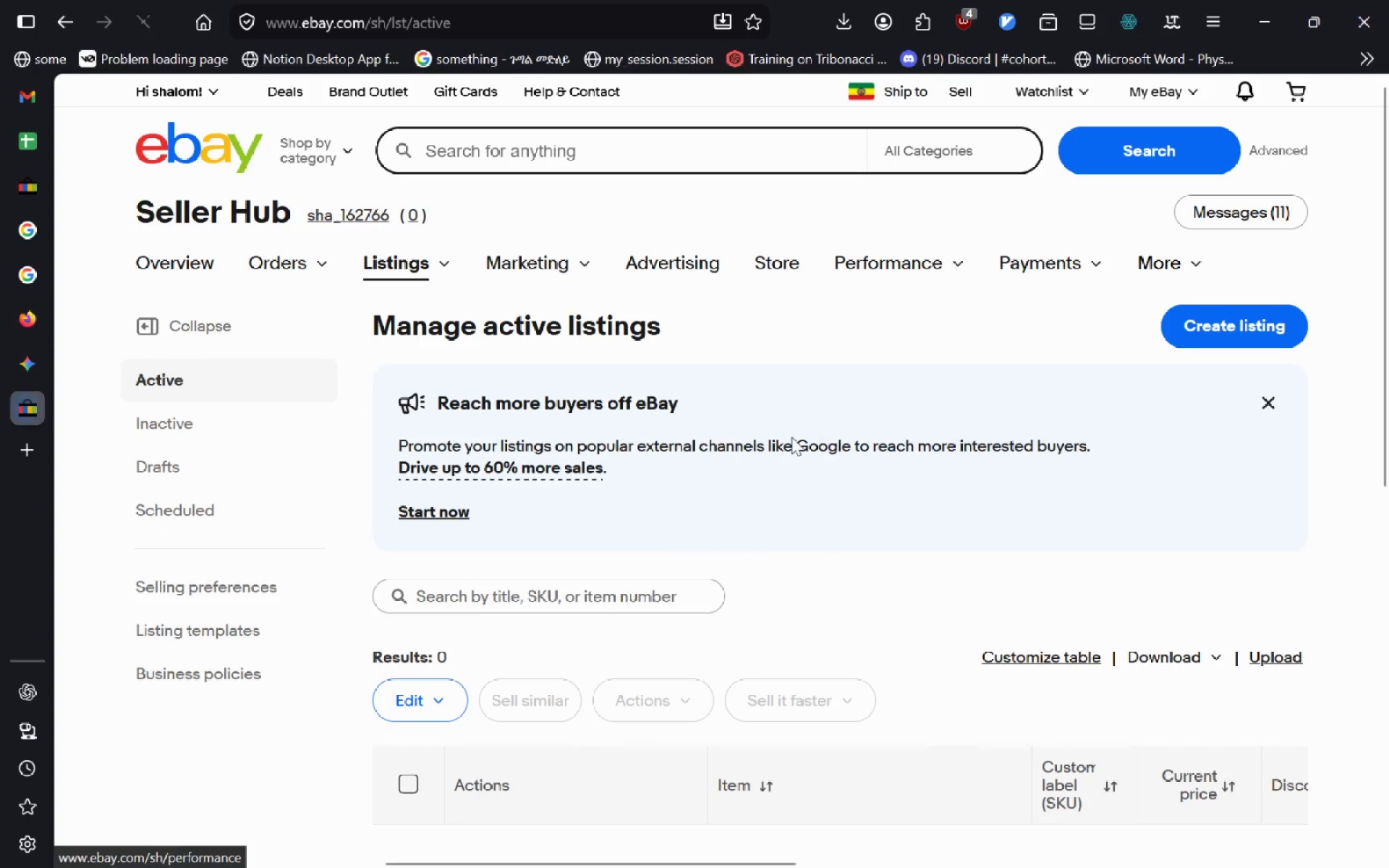 
wait(8.67)
 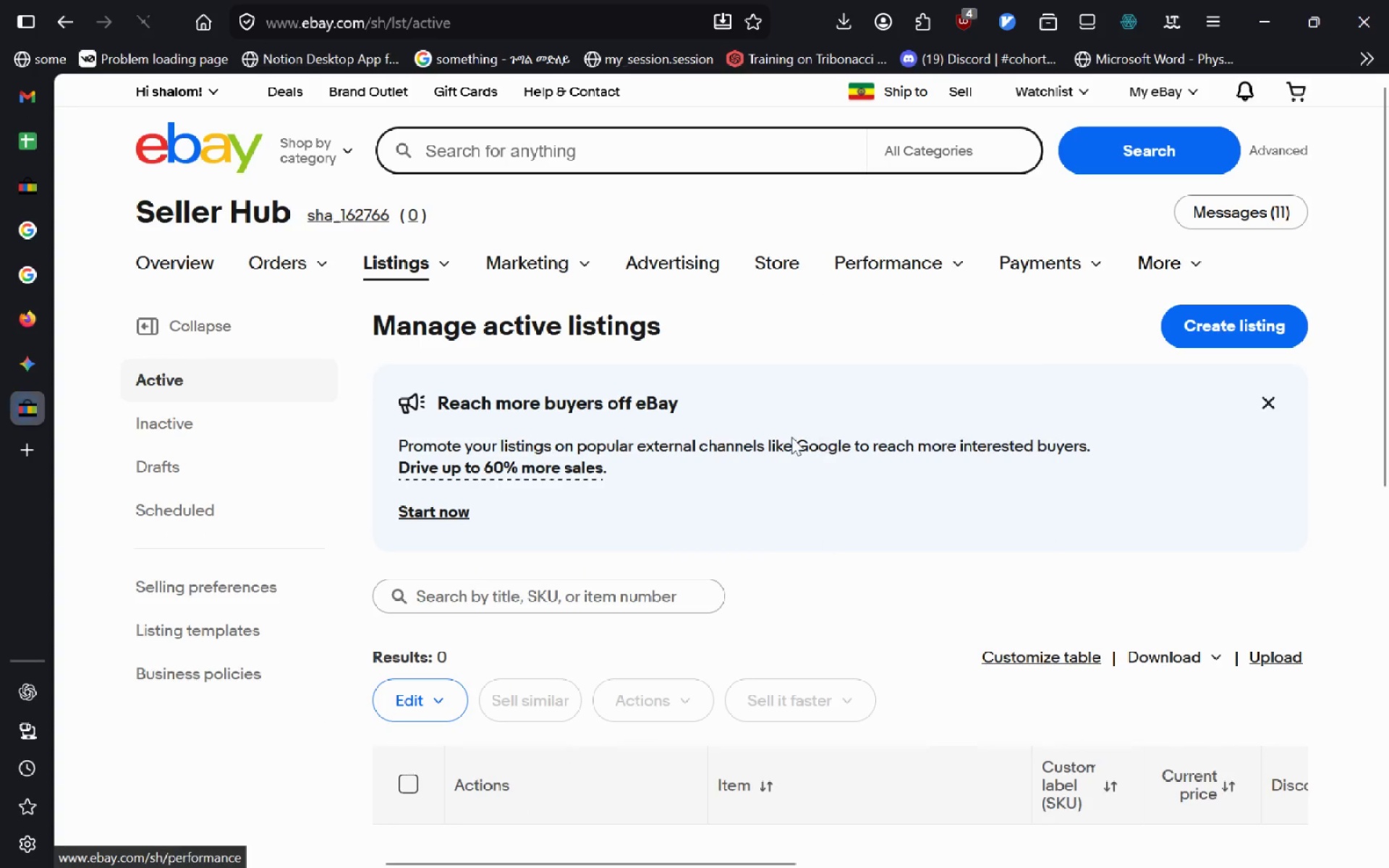 
left_click([39, 193])
 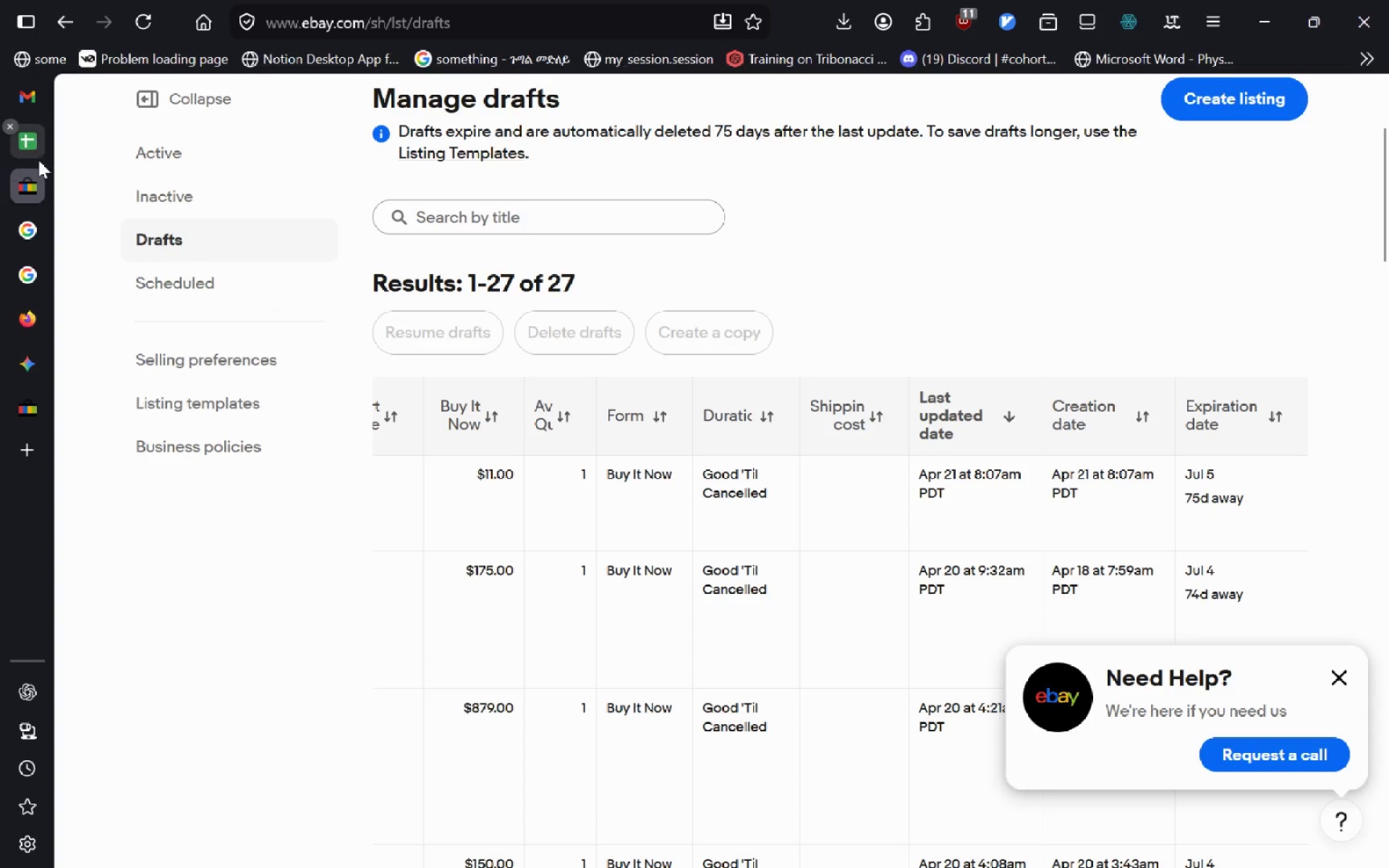 
left_click([34, 145])
 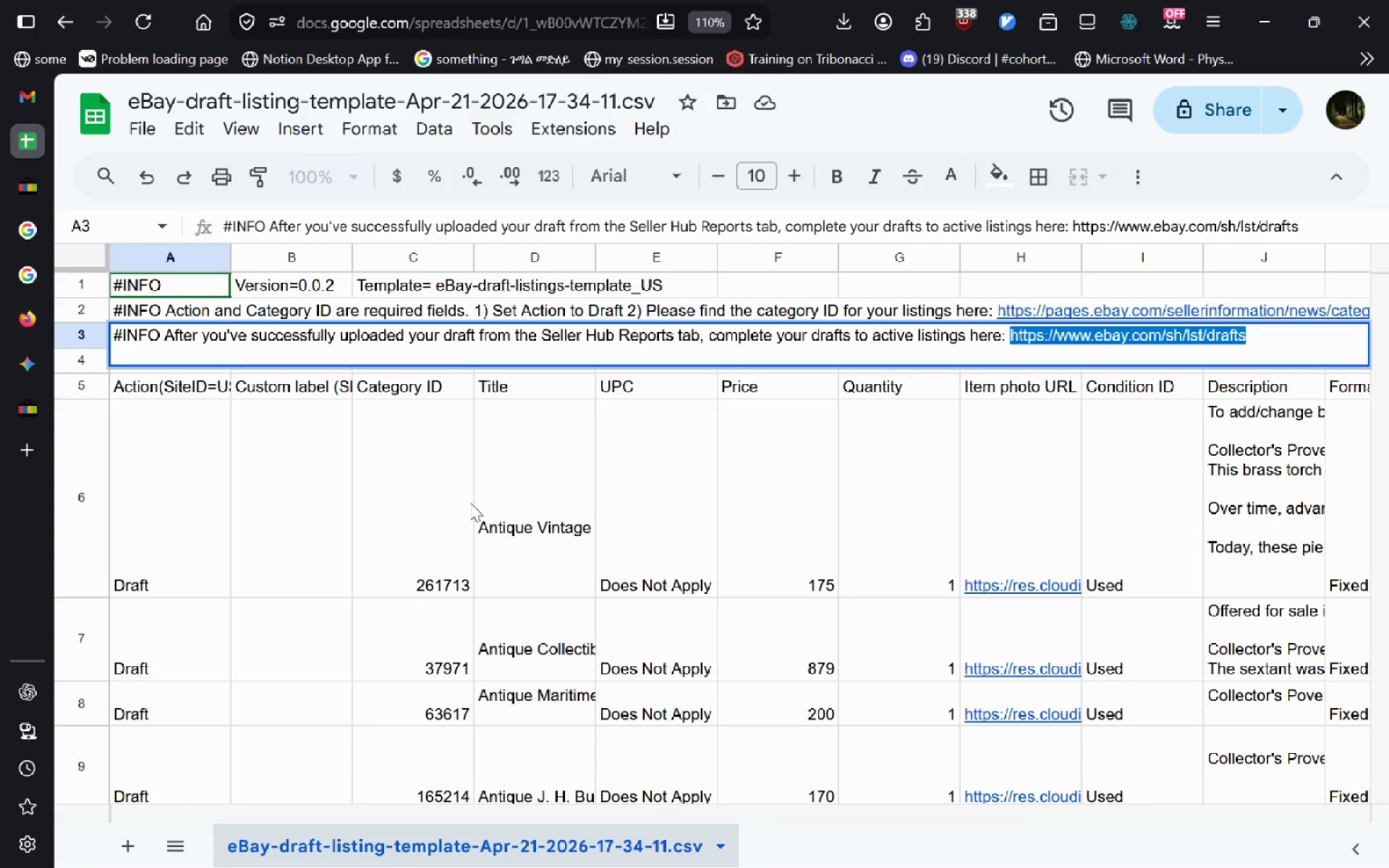 
left_click([470, 503])
 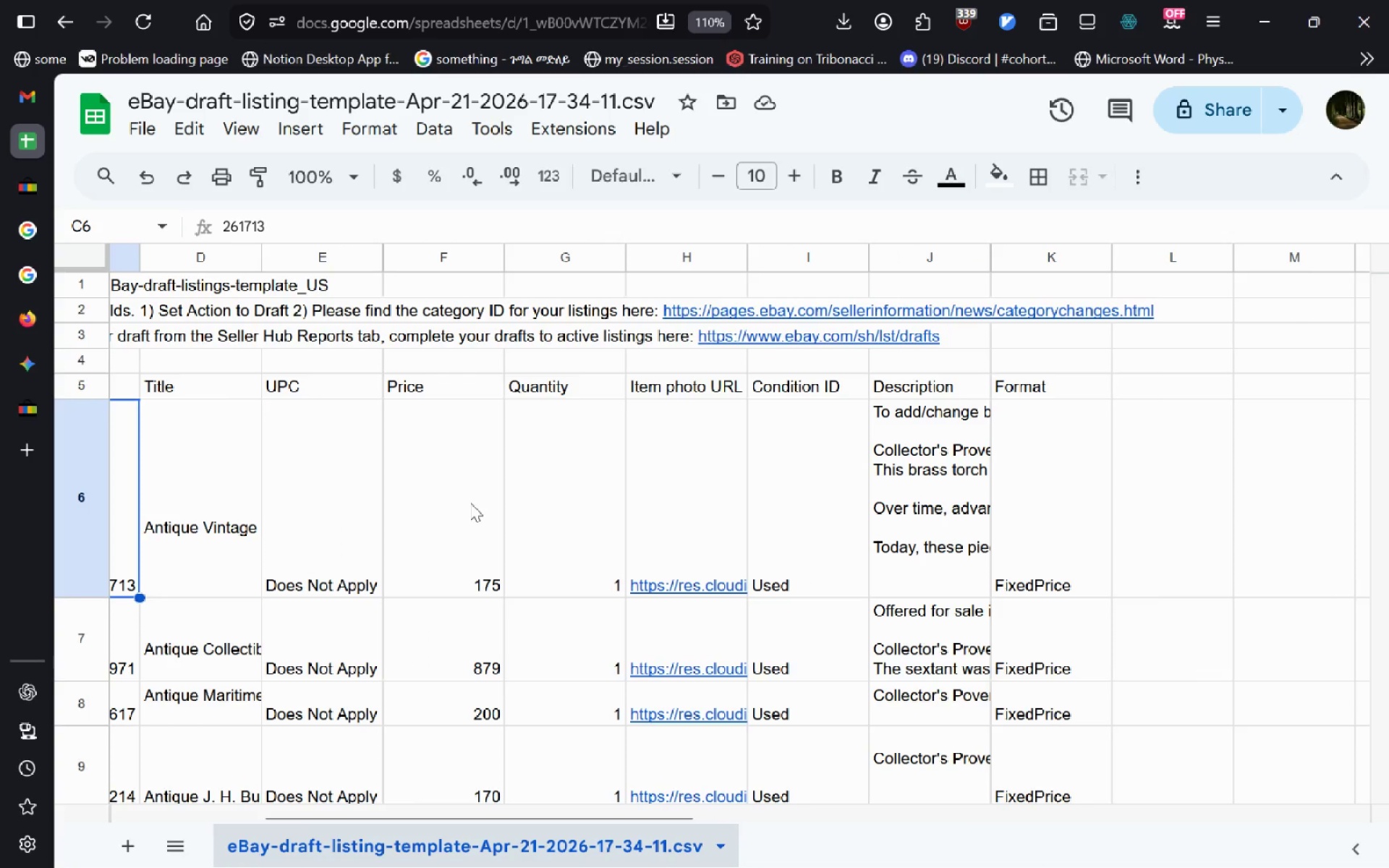 
wait(7.2)
 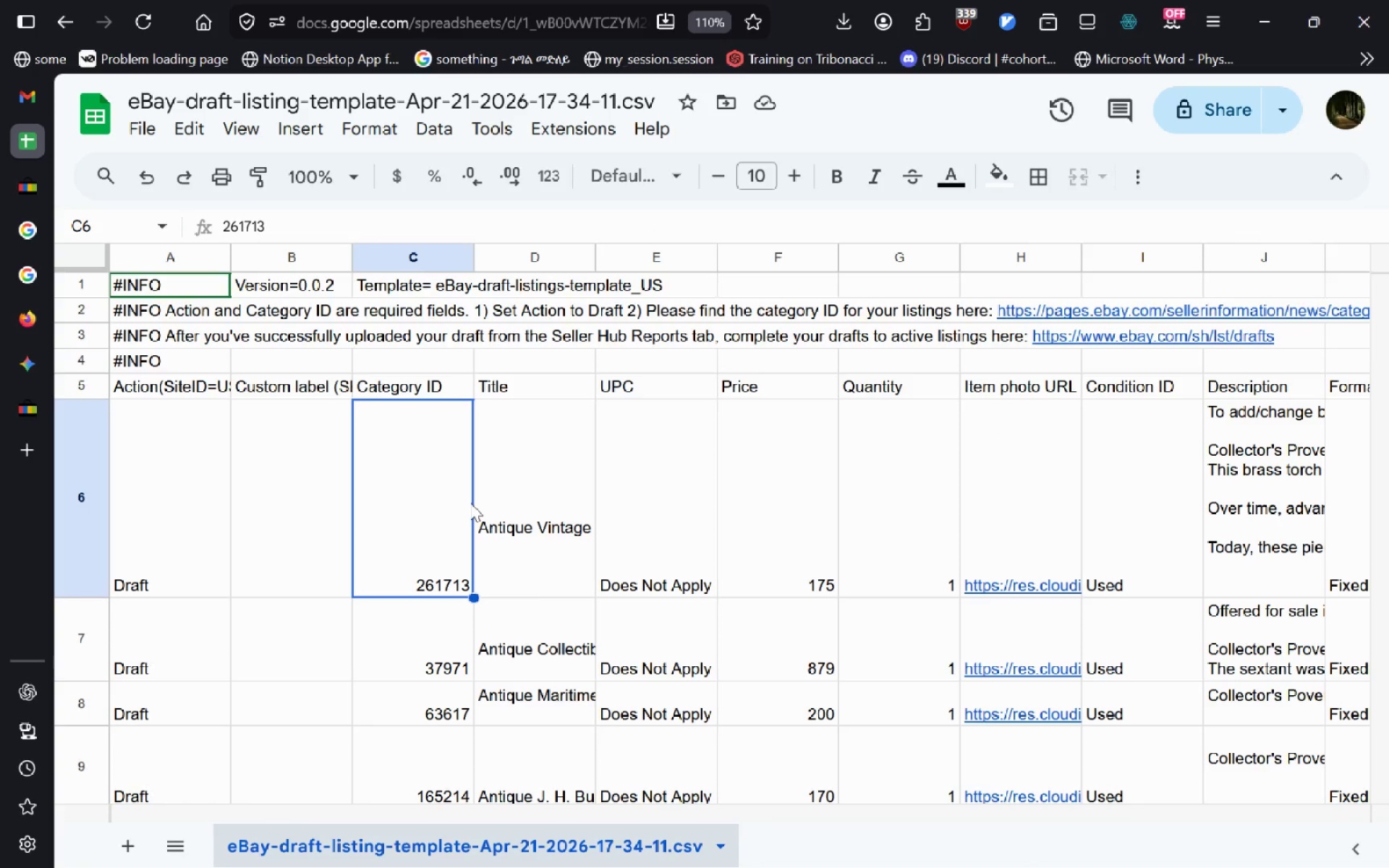 
left_click([1129, 385])
 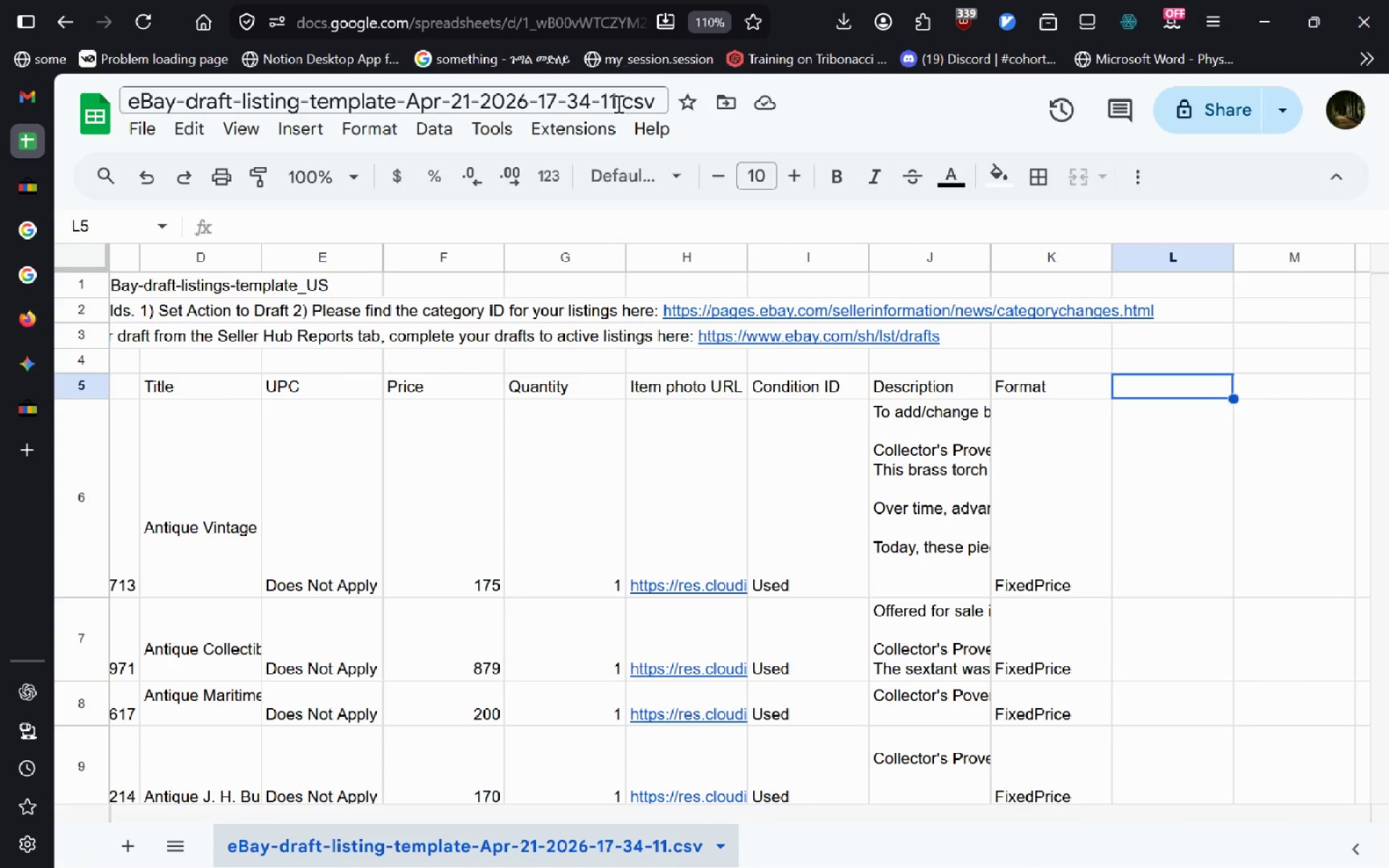 
double_click([612, 107])
 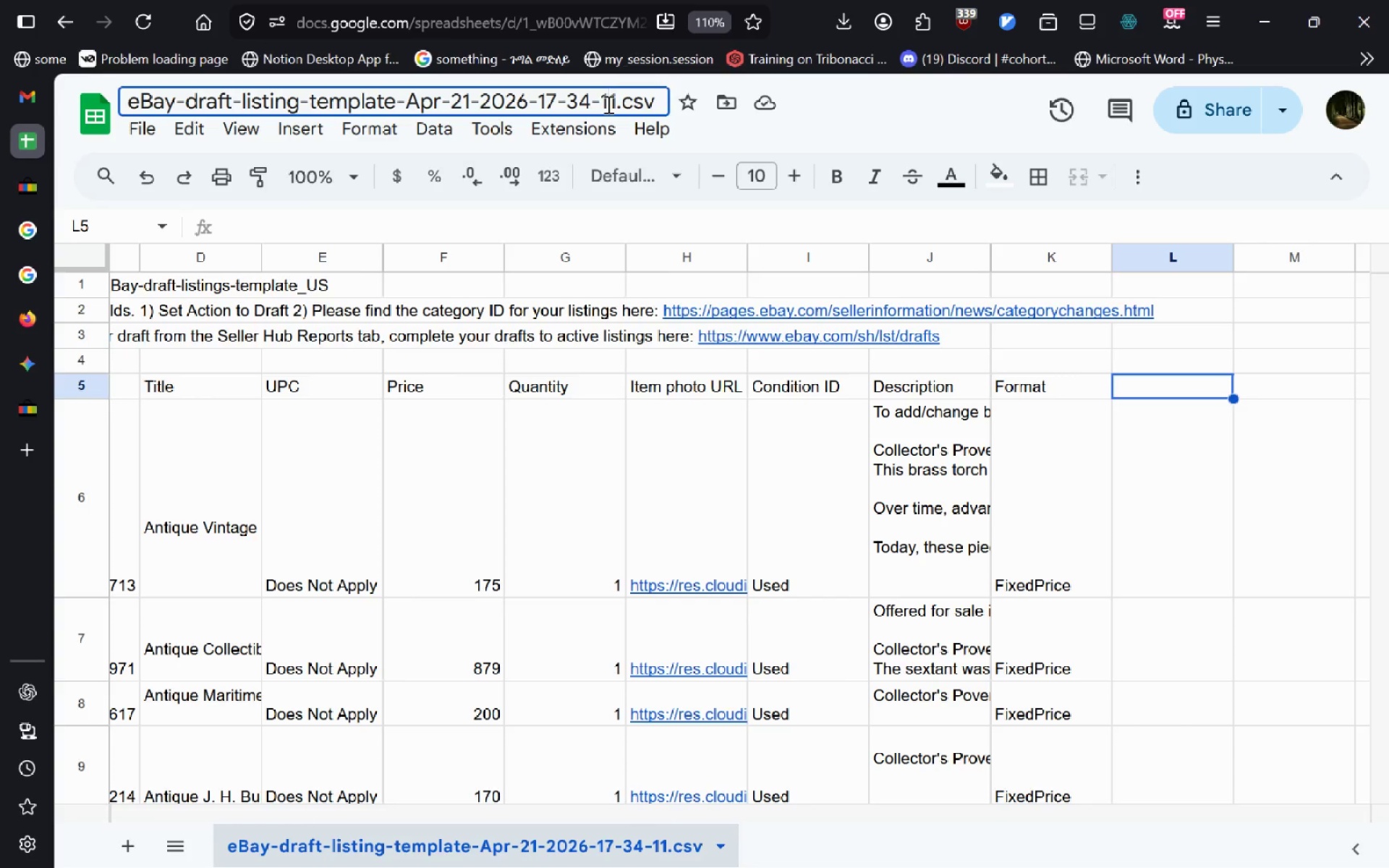 
double_click([607, 104])
 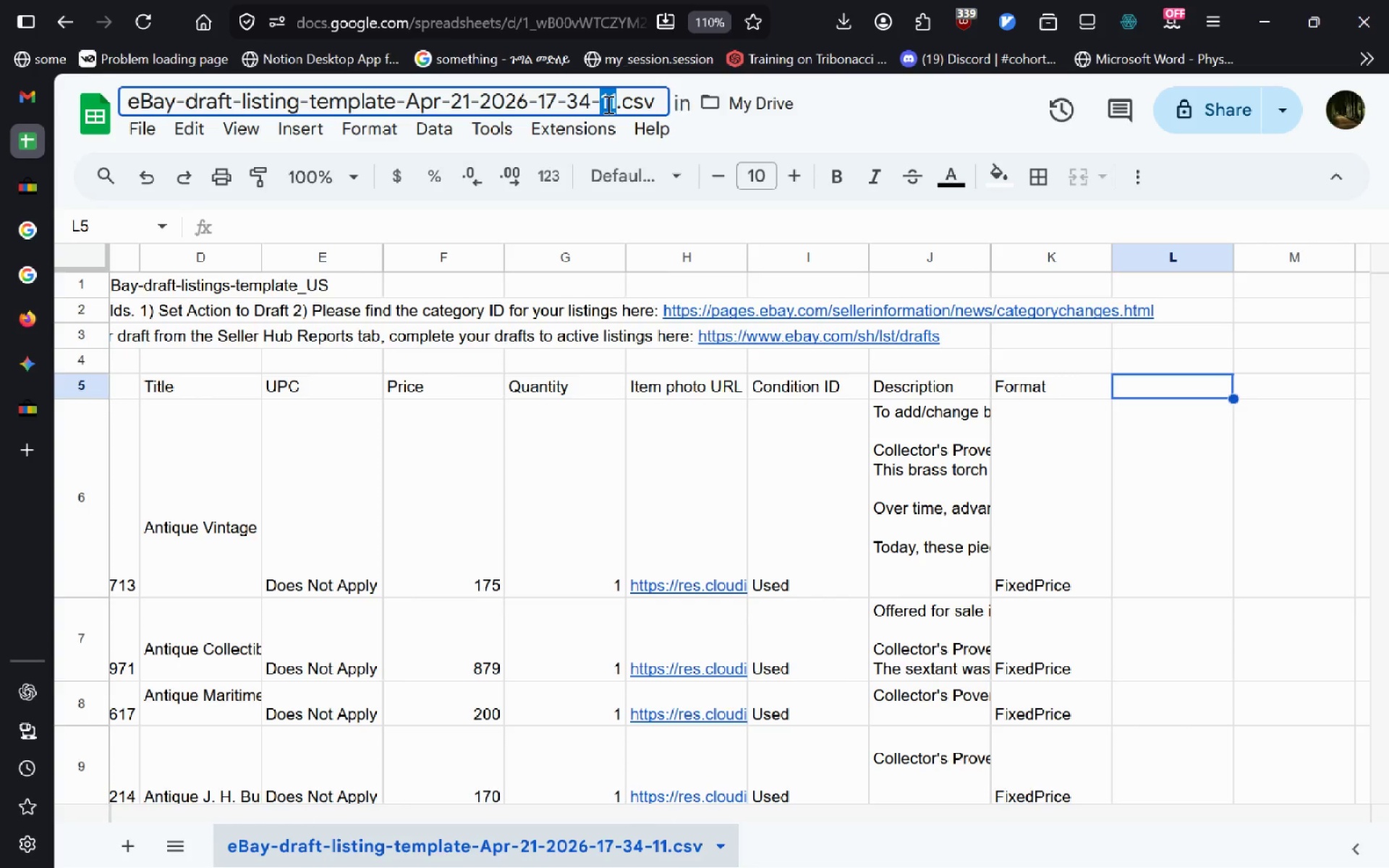 
key(Control+A)
 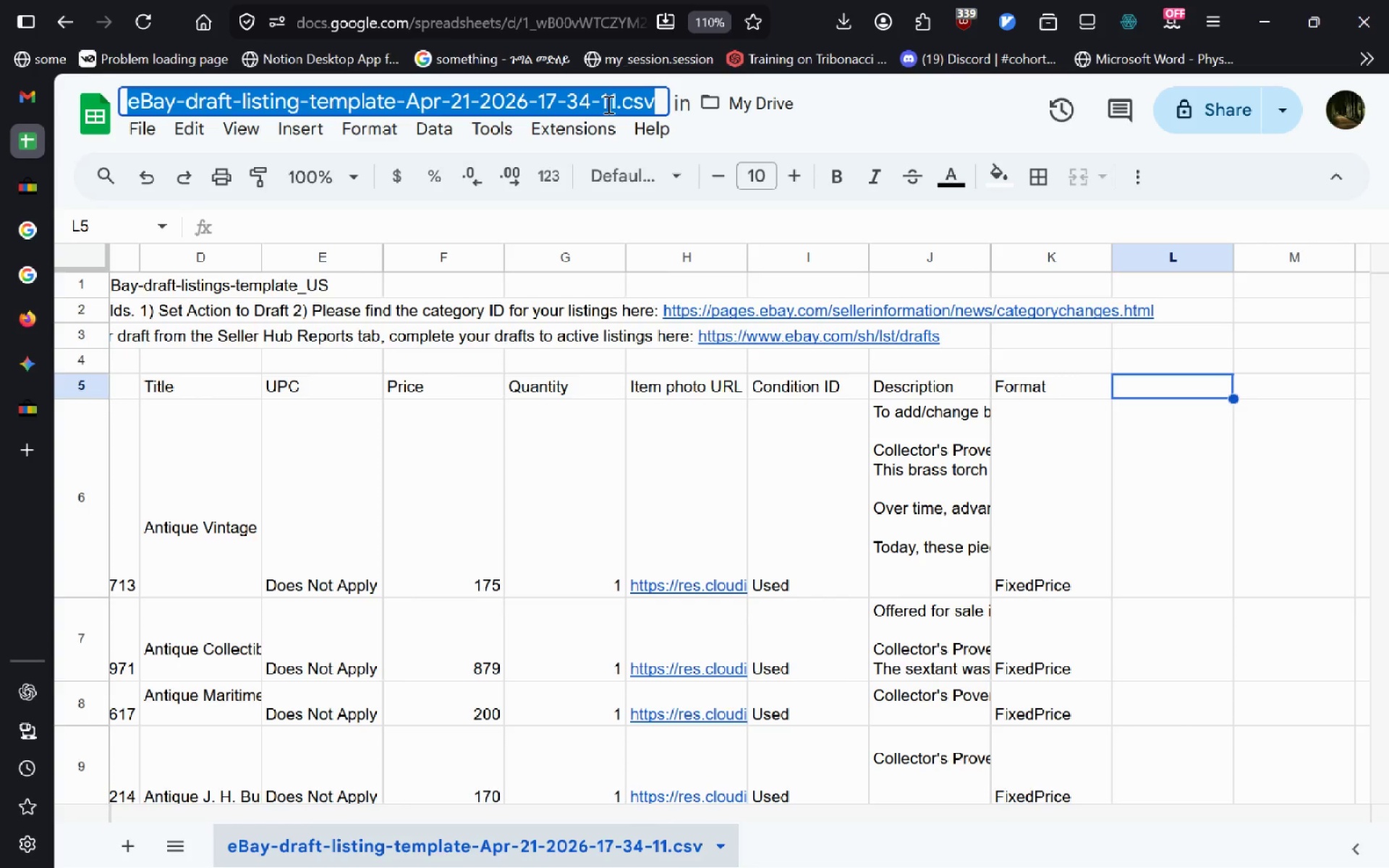 
type(ebay-daft-final)
 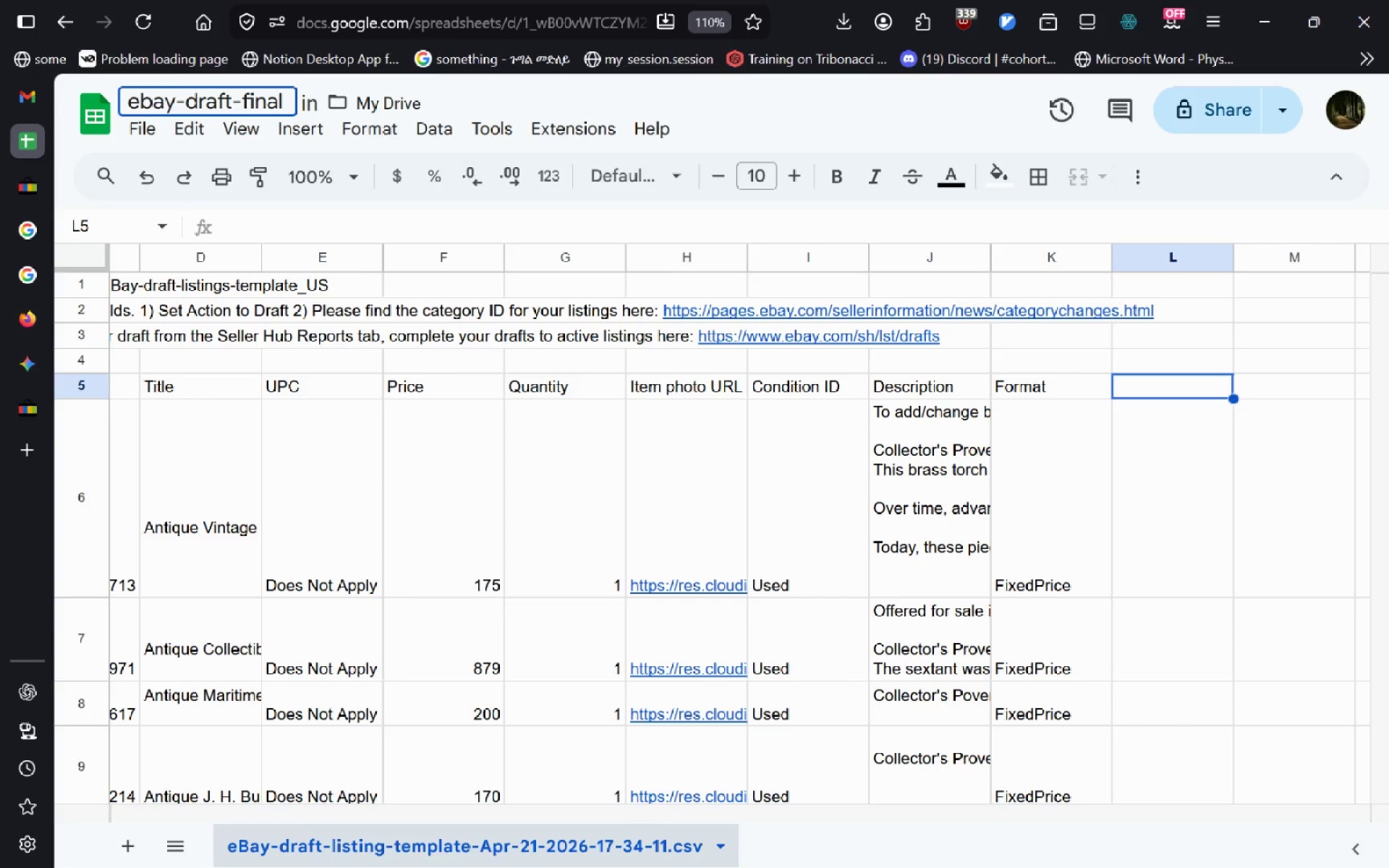 
key(Enter)
 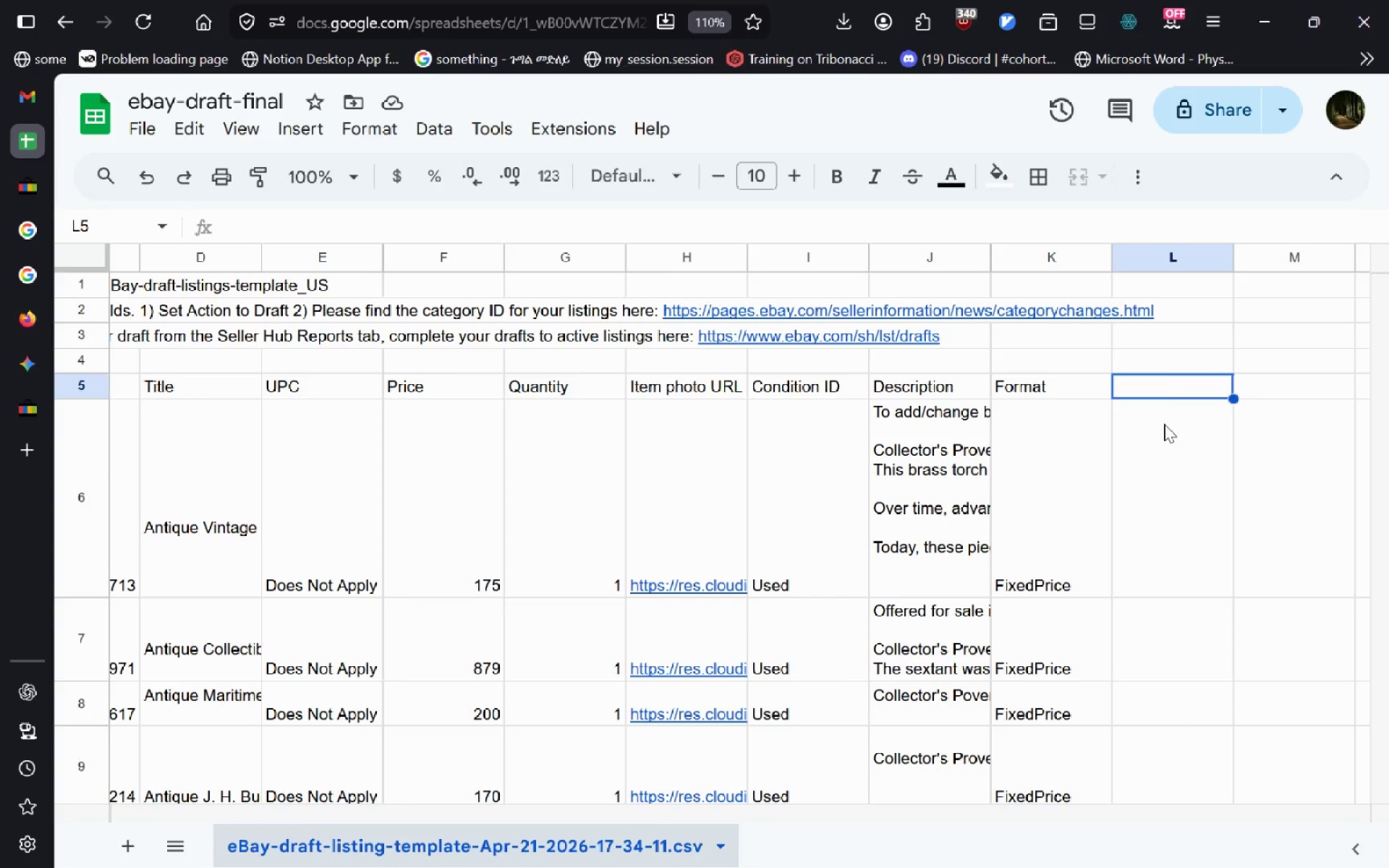 
left_click([1166, 387])
 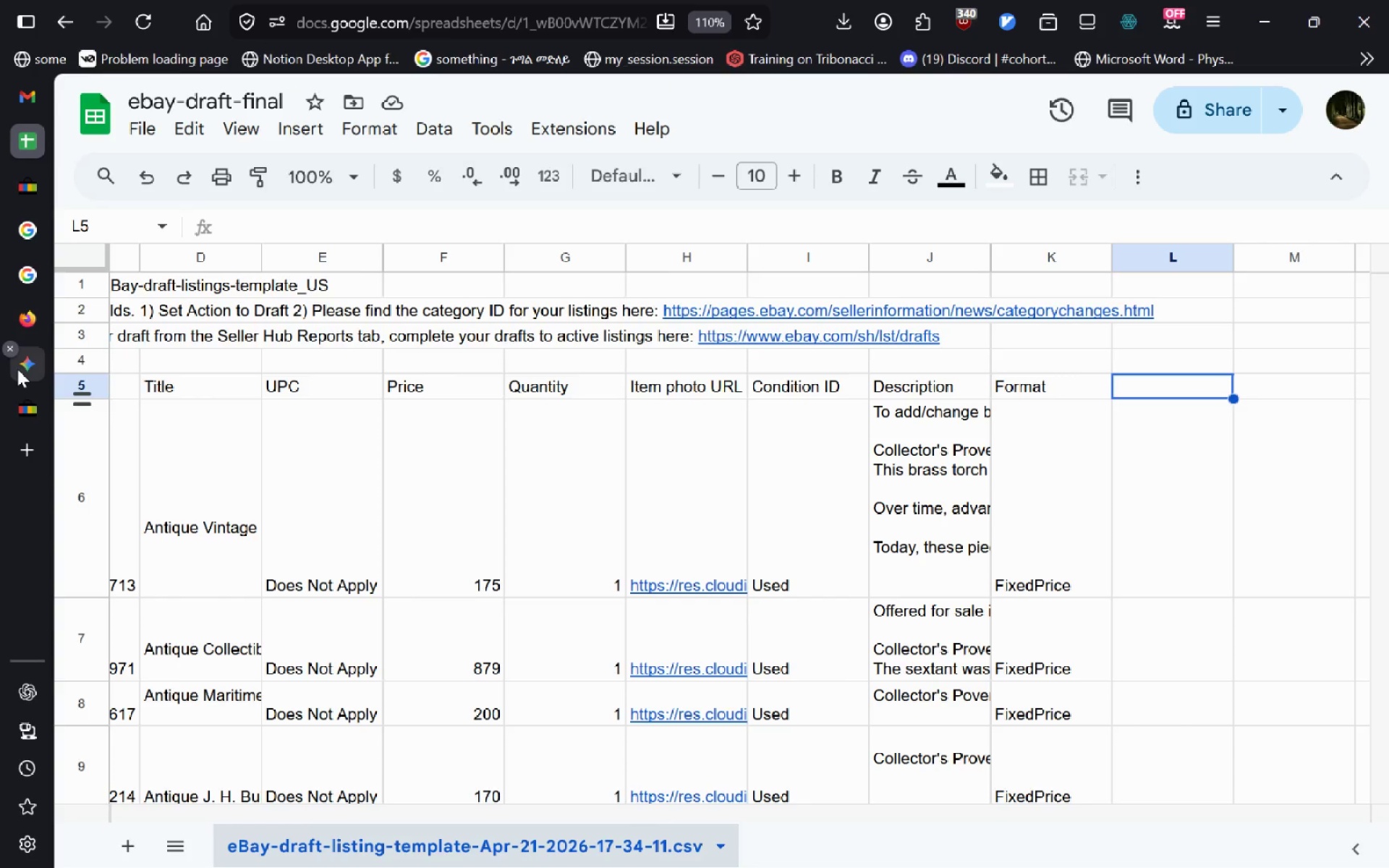 
left_click([25, 379])
 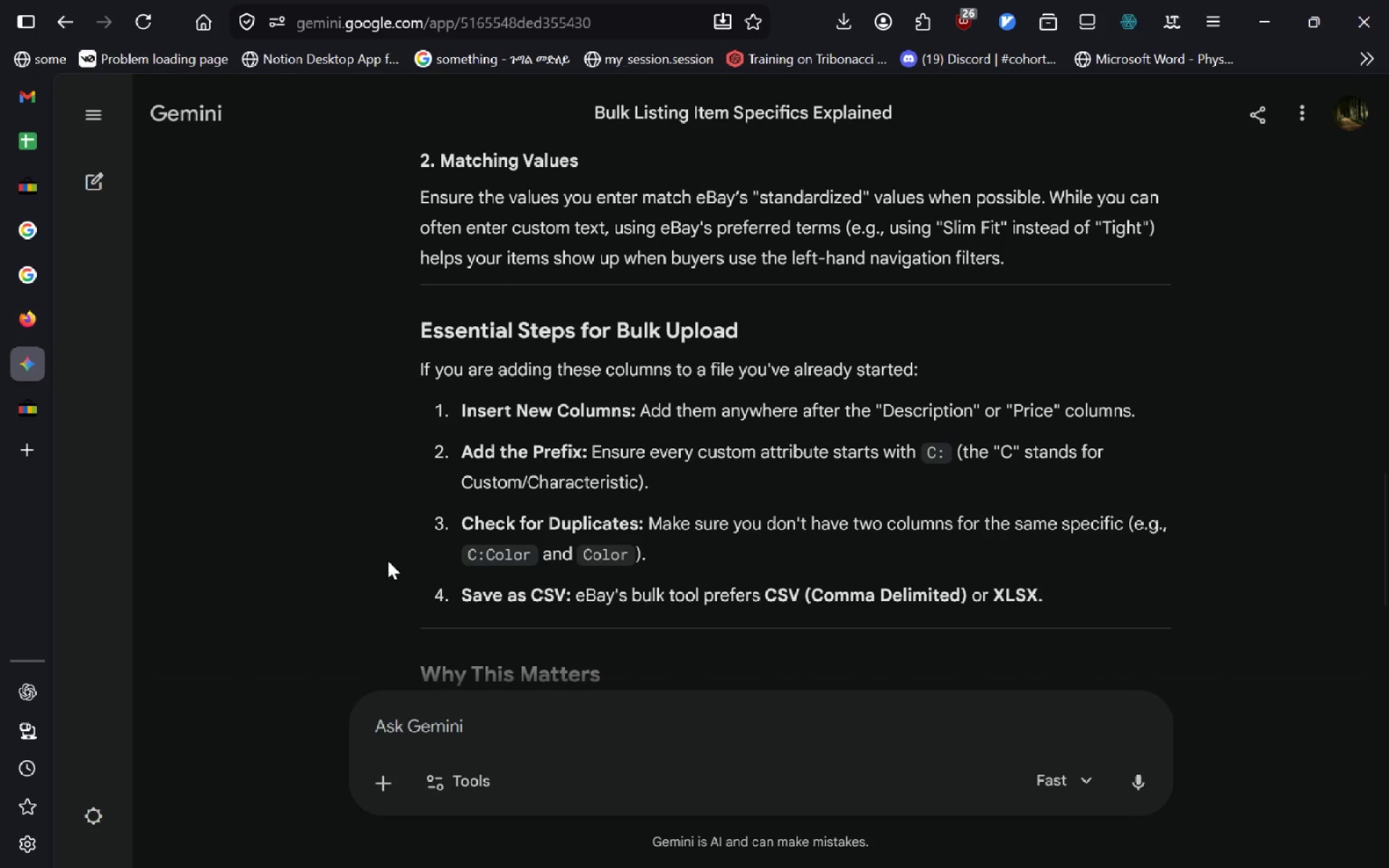 
wait(7.09)
 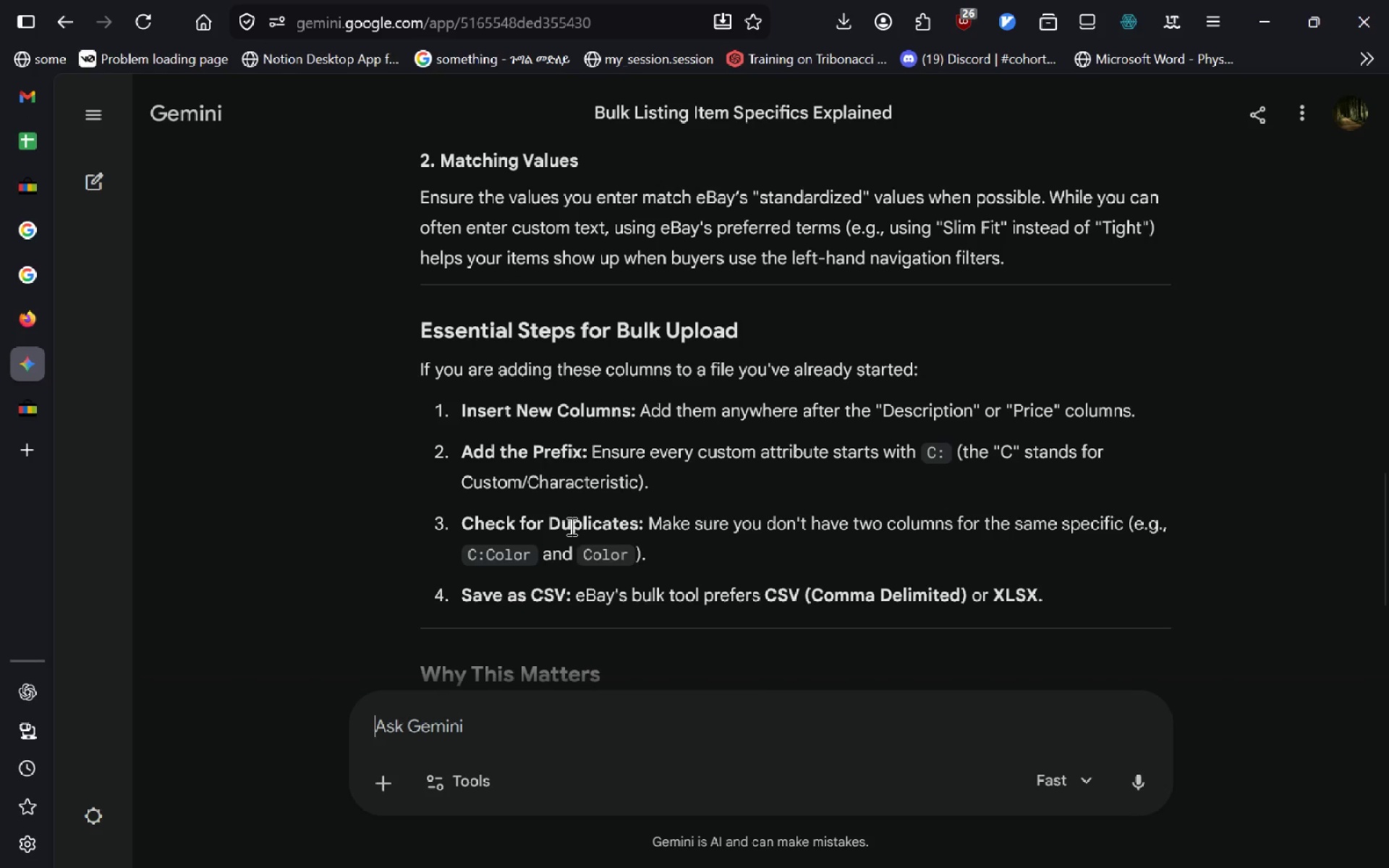 
left_click([43, 159])
 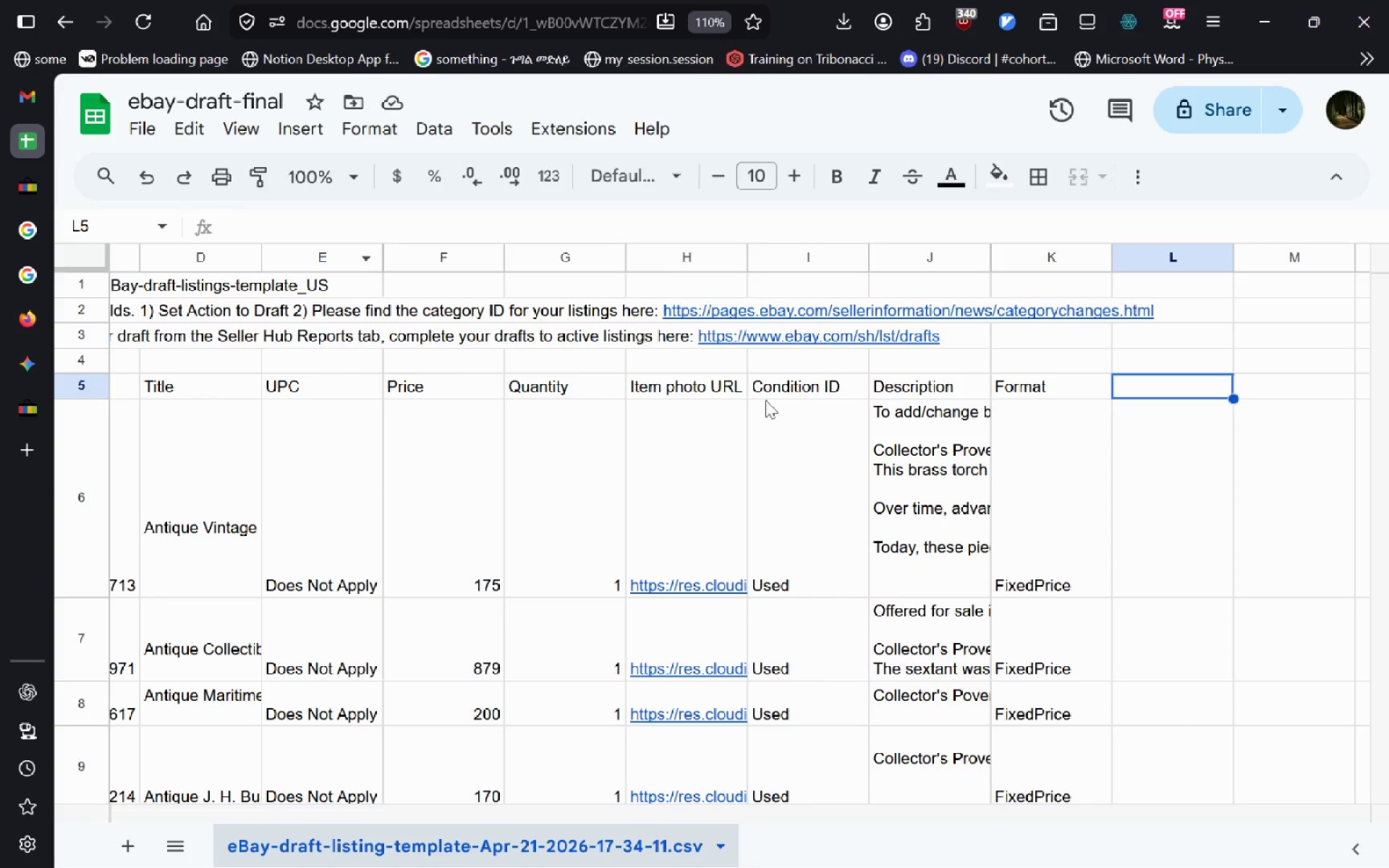 
key(Shift+C)
 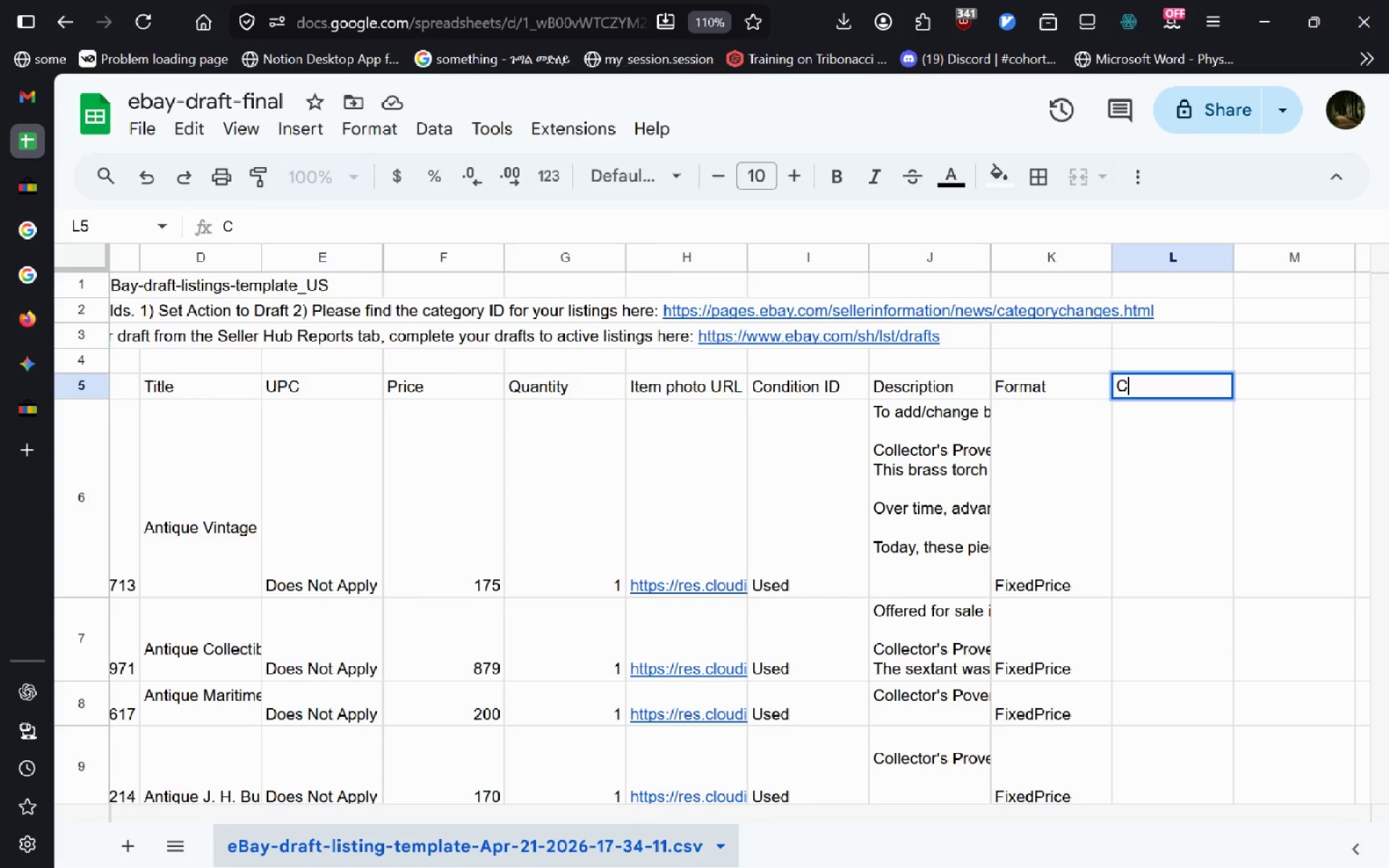 
key(Shift+Semicolon)
 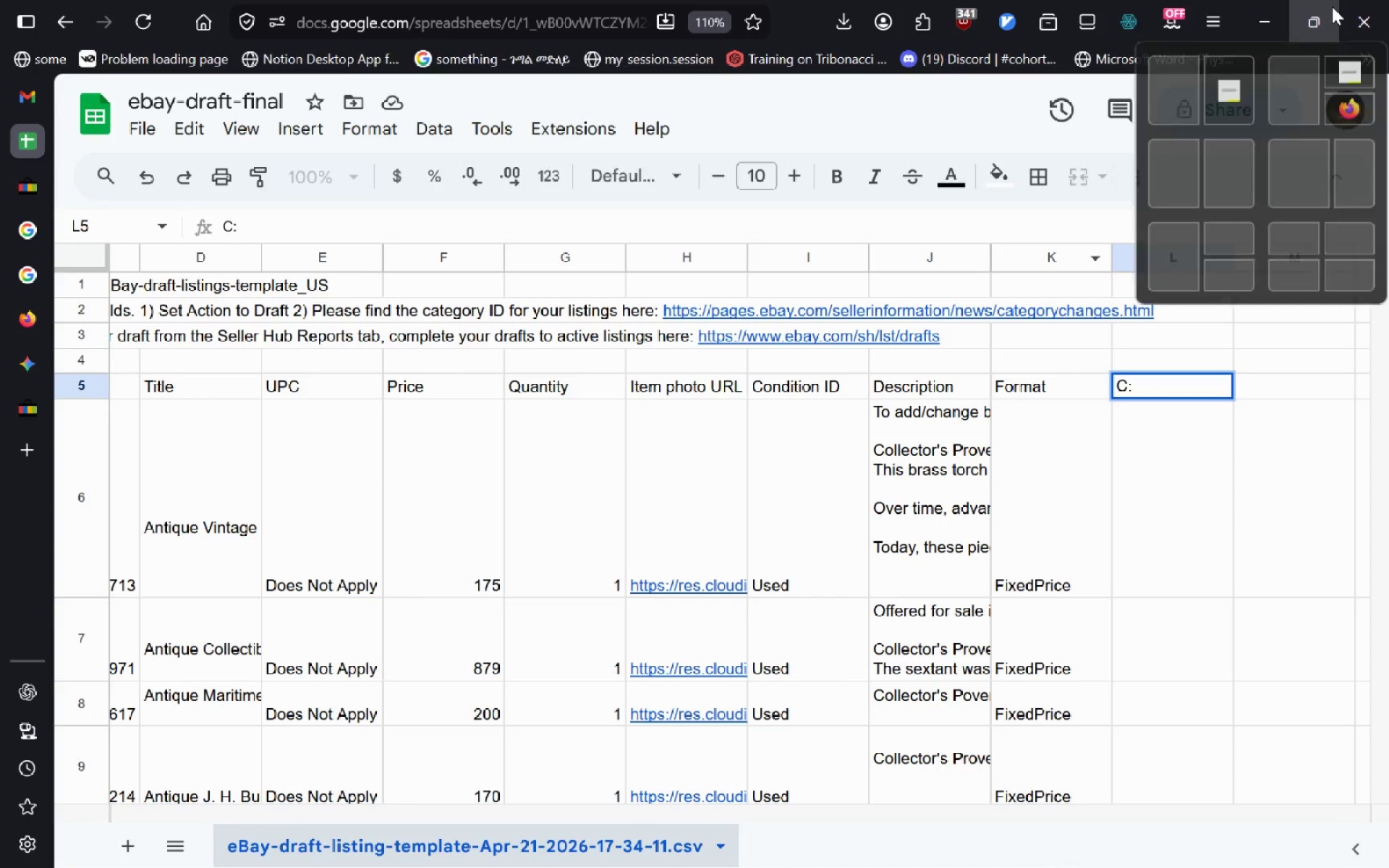 
key(Alt+Tab)
 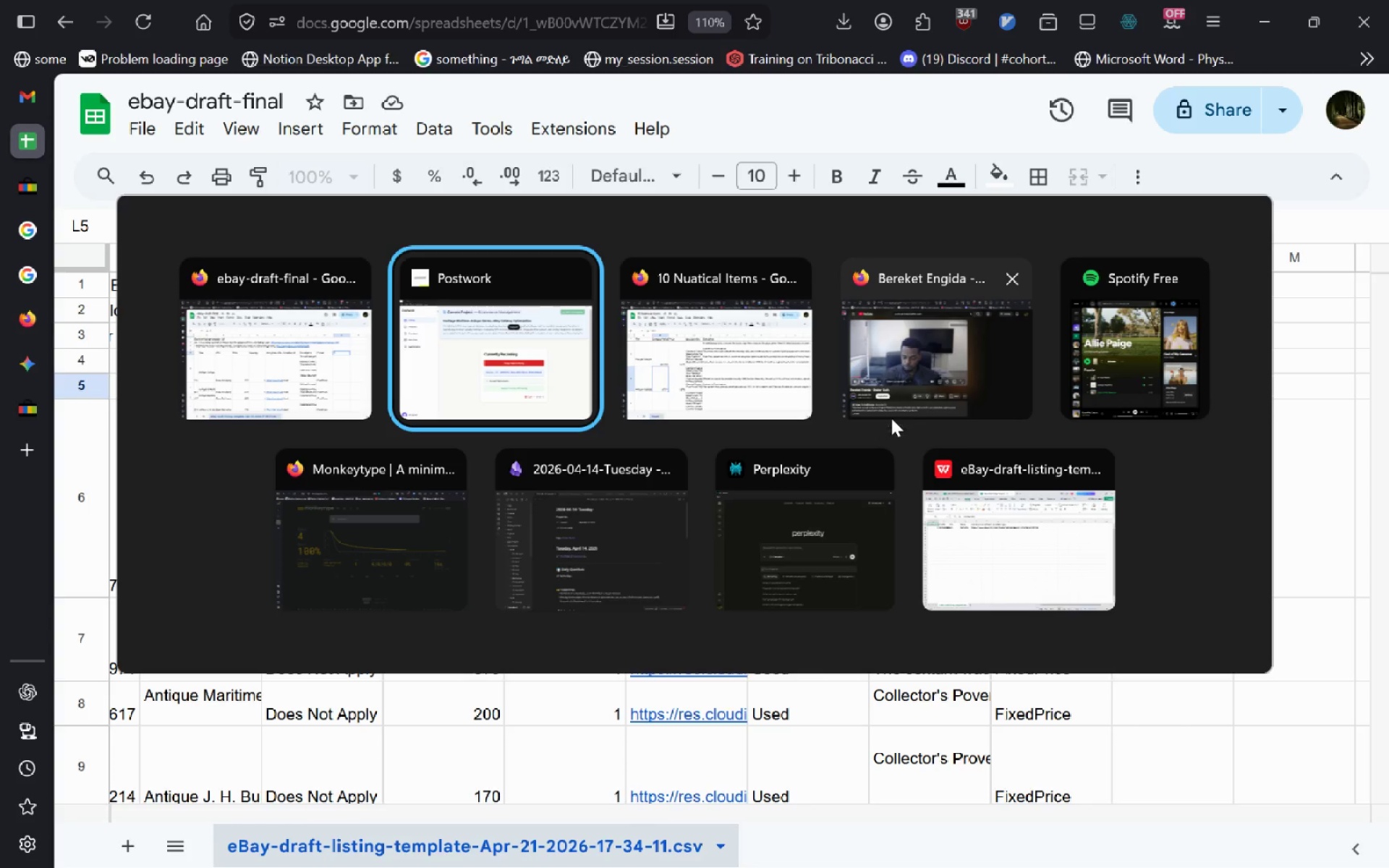 
key(Alt+Tab)
 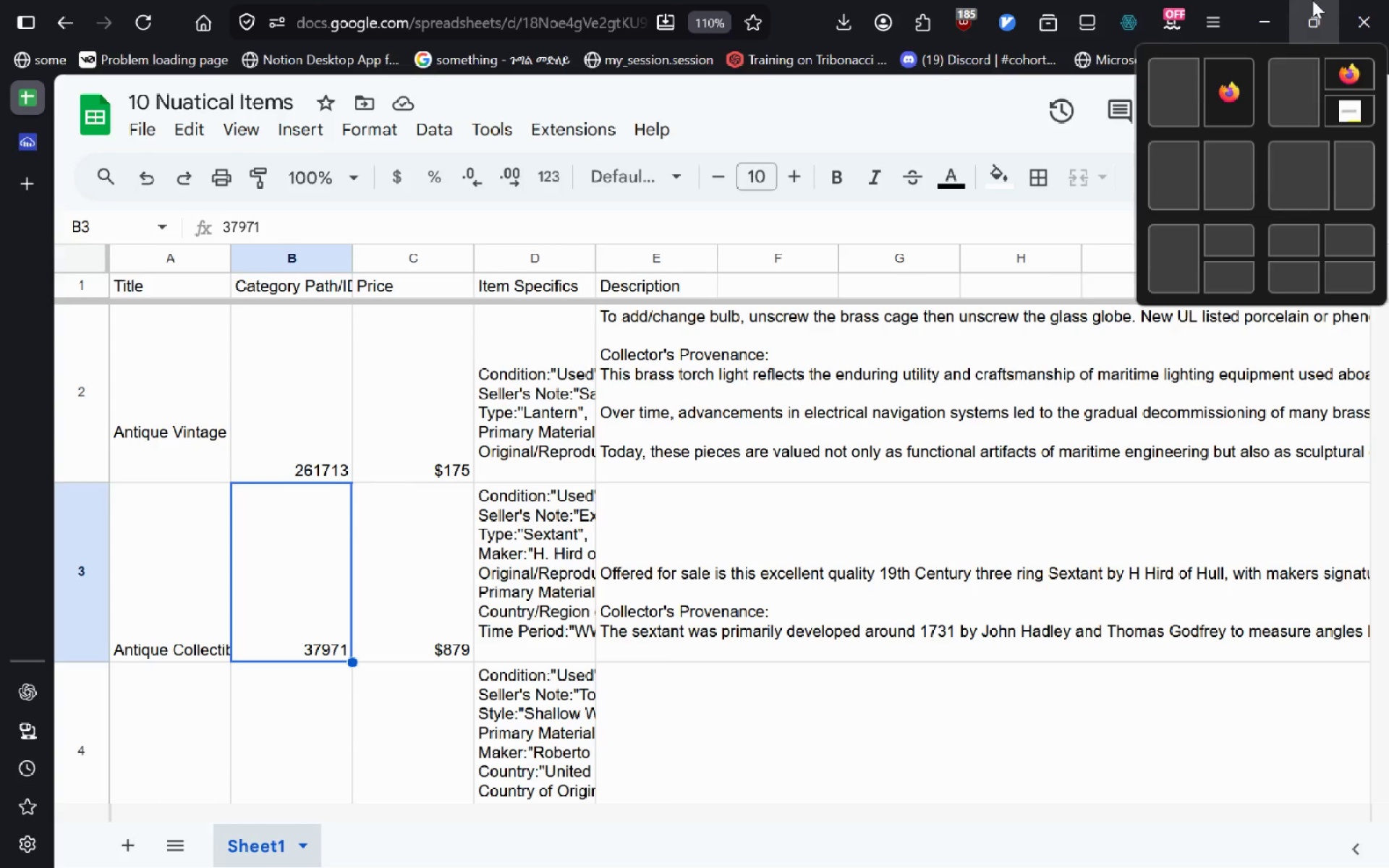 
left_click([1239, 78])
 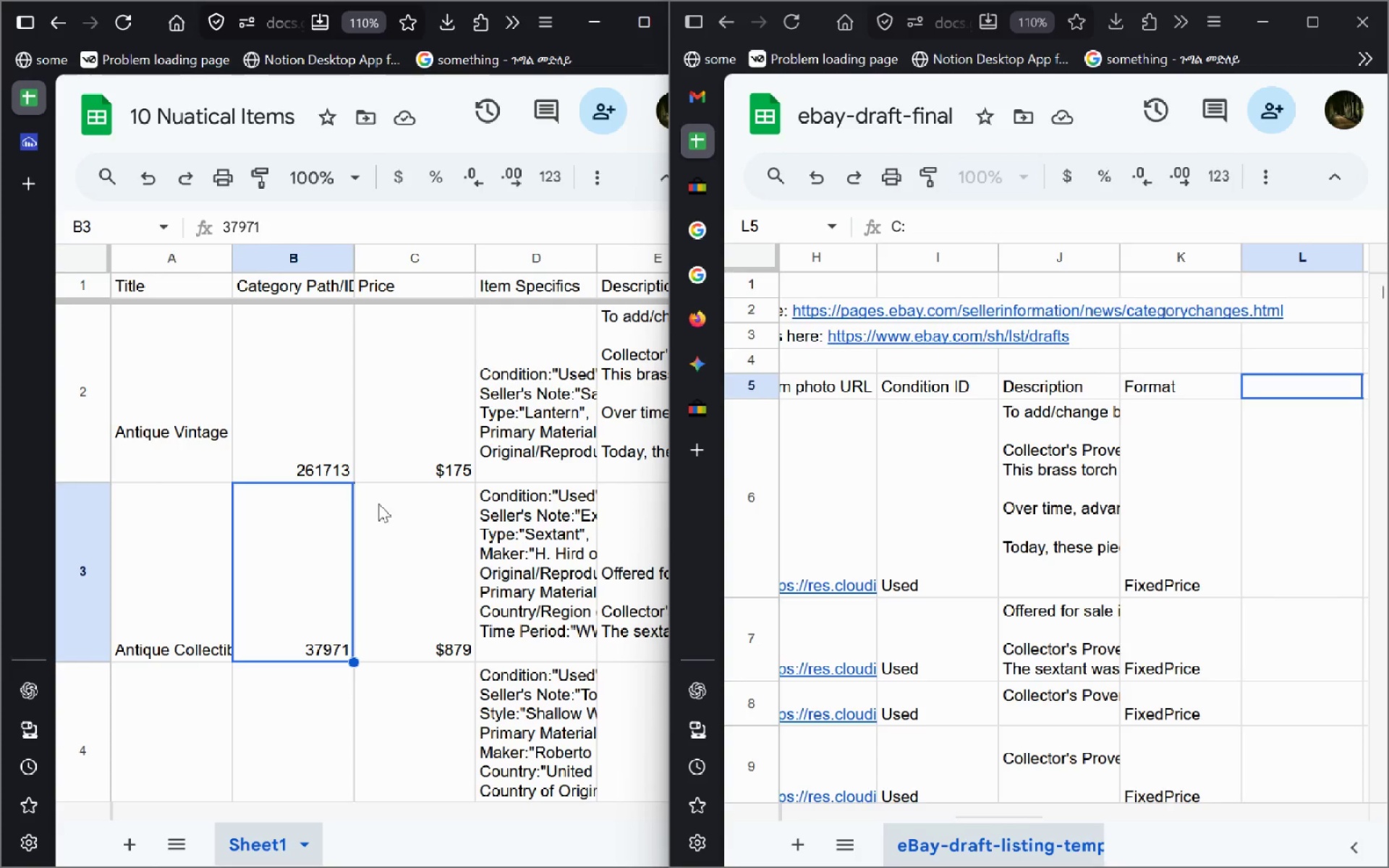 
wait(31.58)
 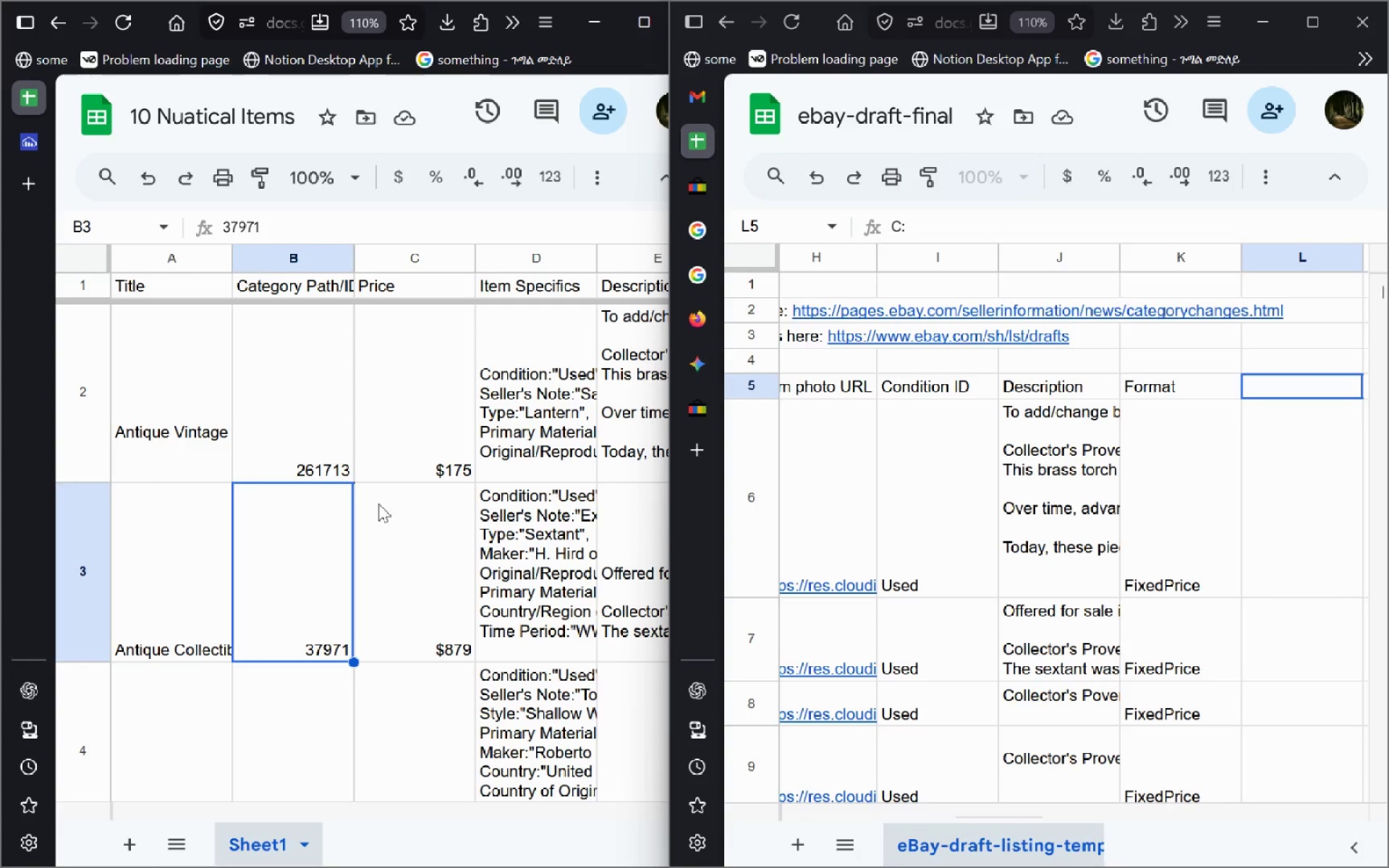 
left_click([464, 380])
 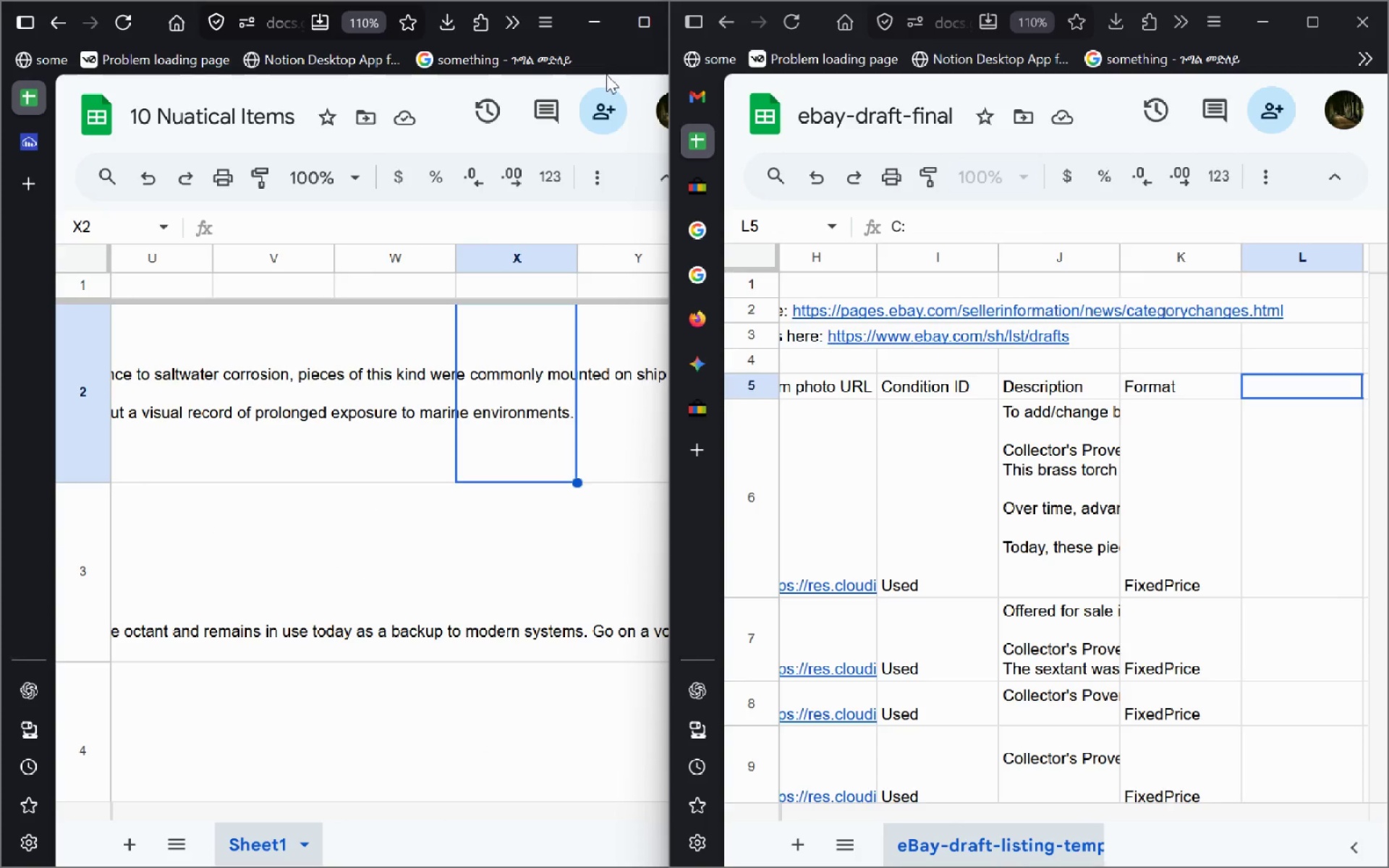 
left_click([611, 64])
 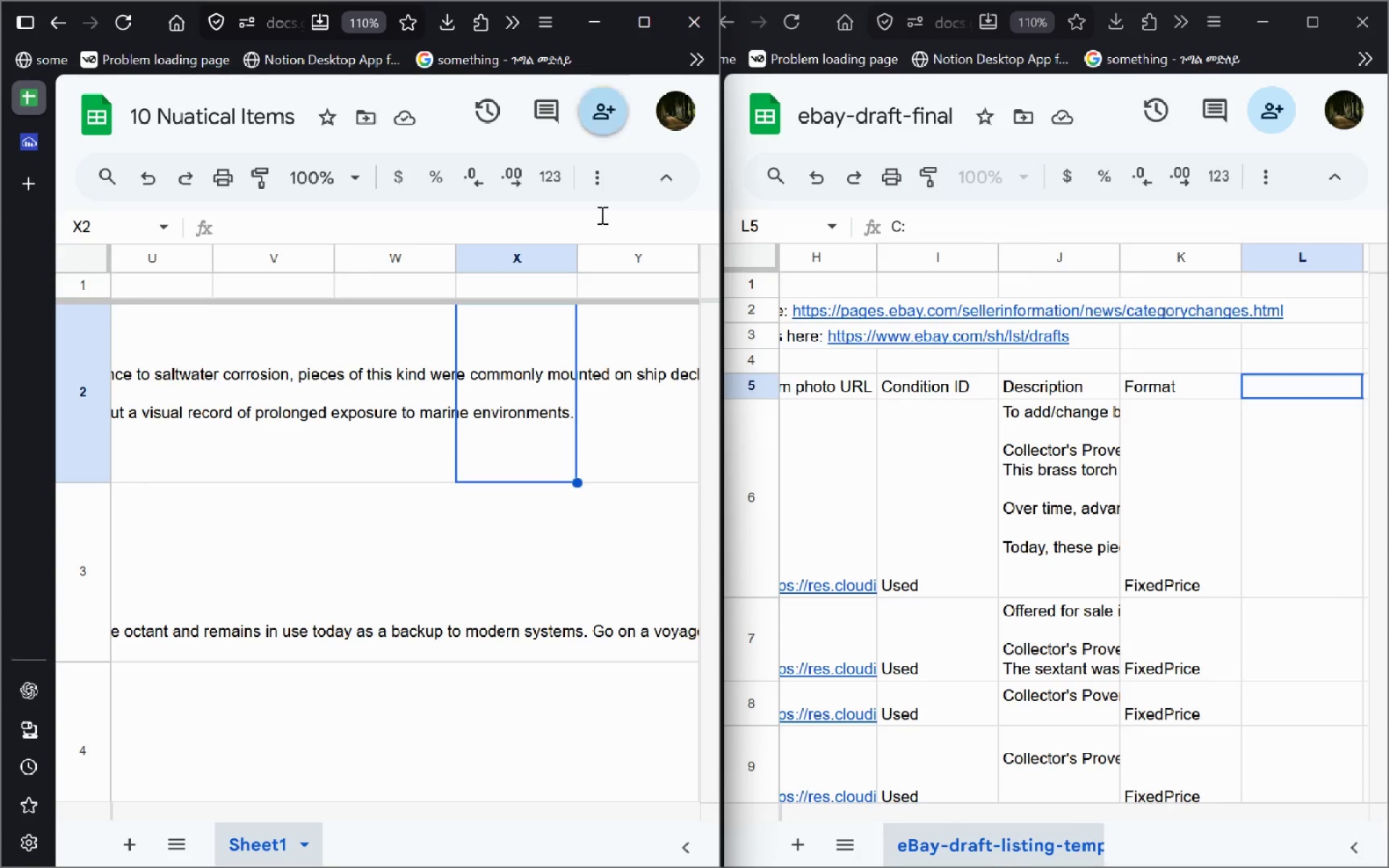 
mouse_move([553, 535])
 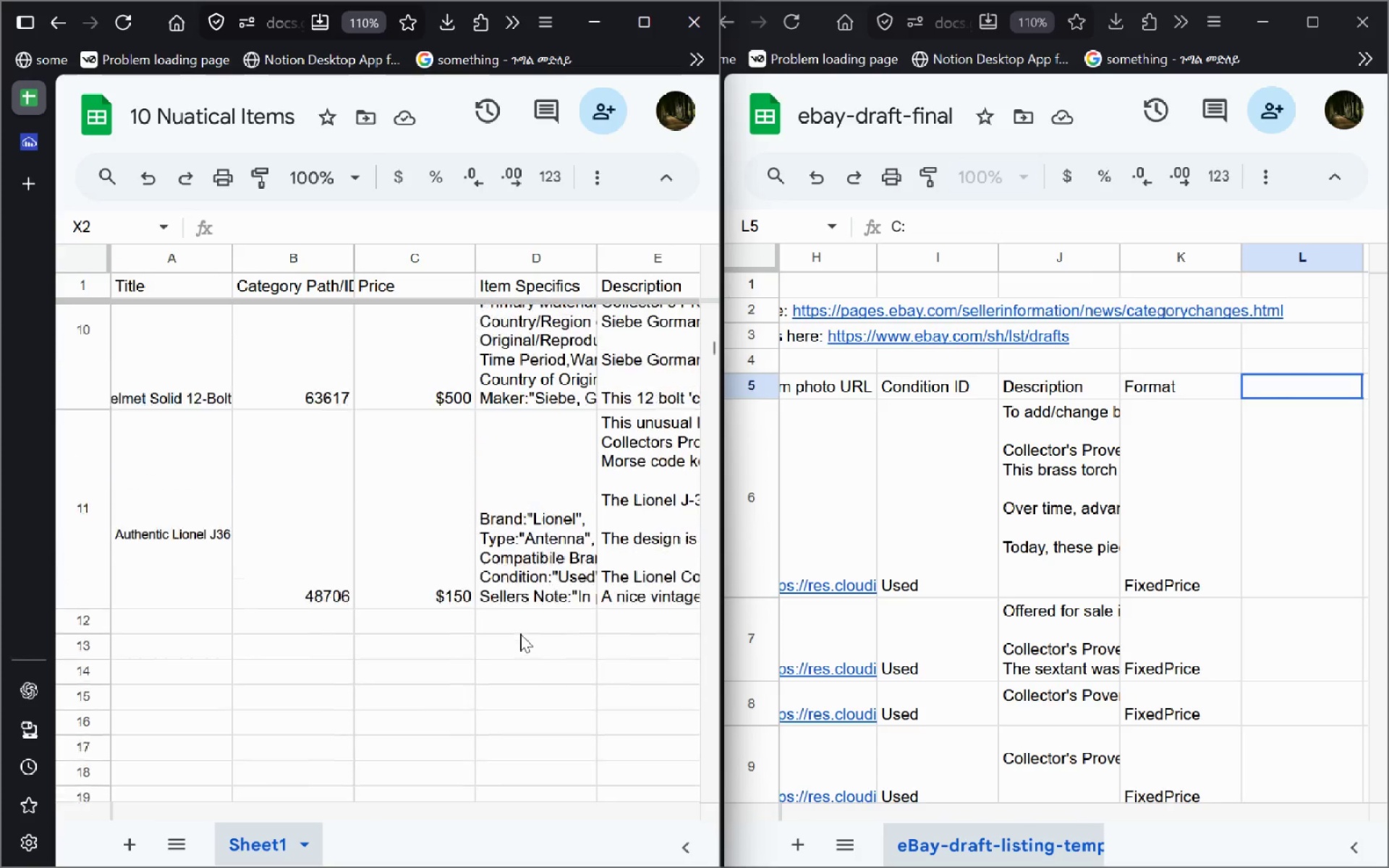 
mouse_move([436, 613])
 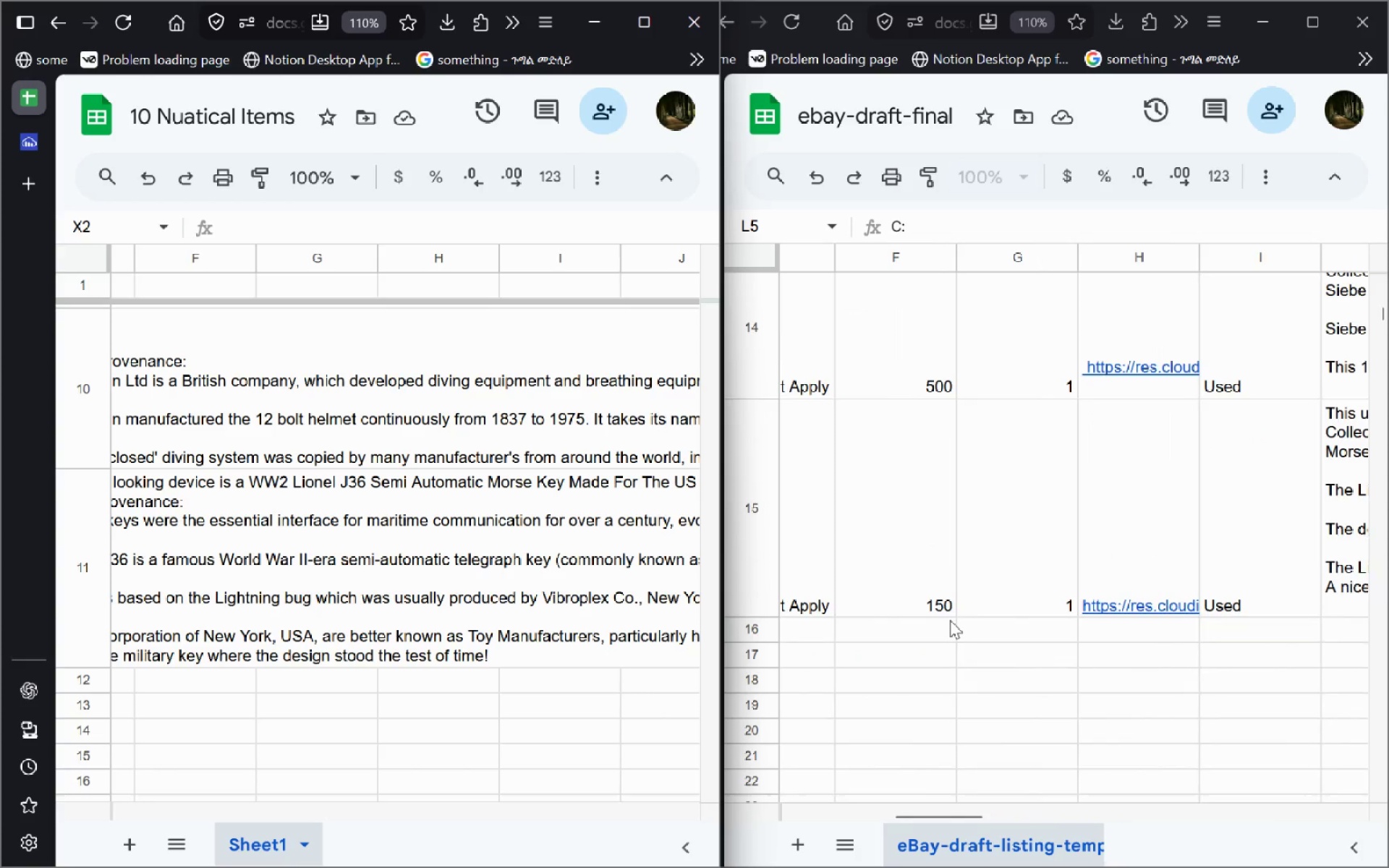 
wait(9.78)
 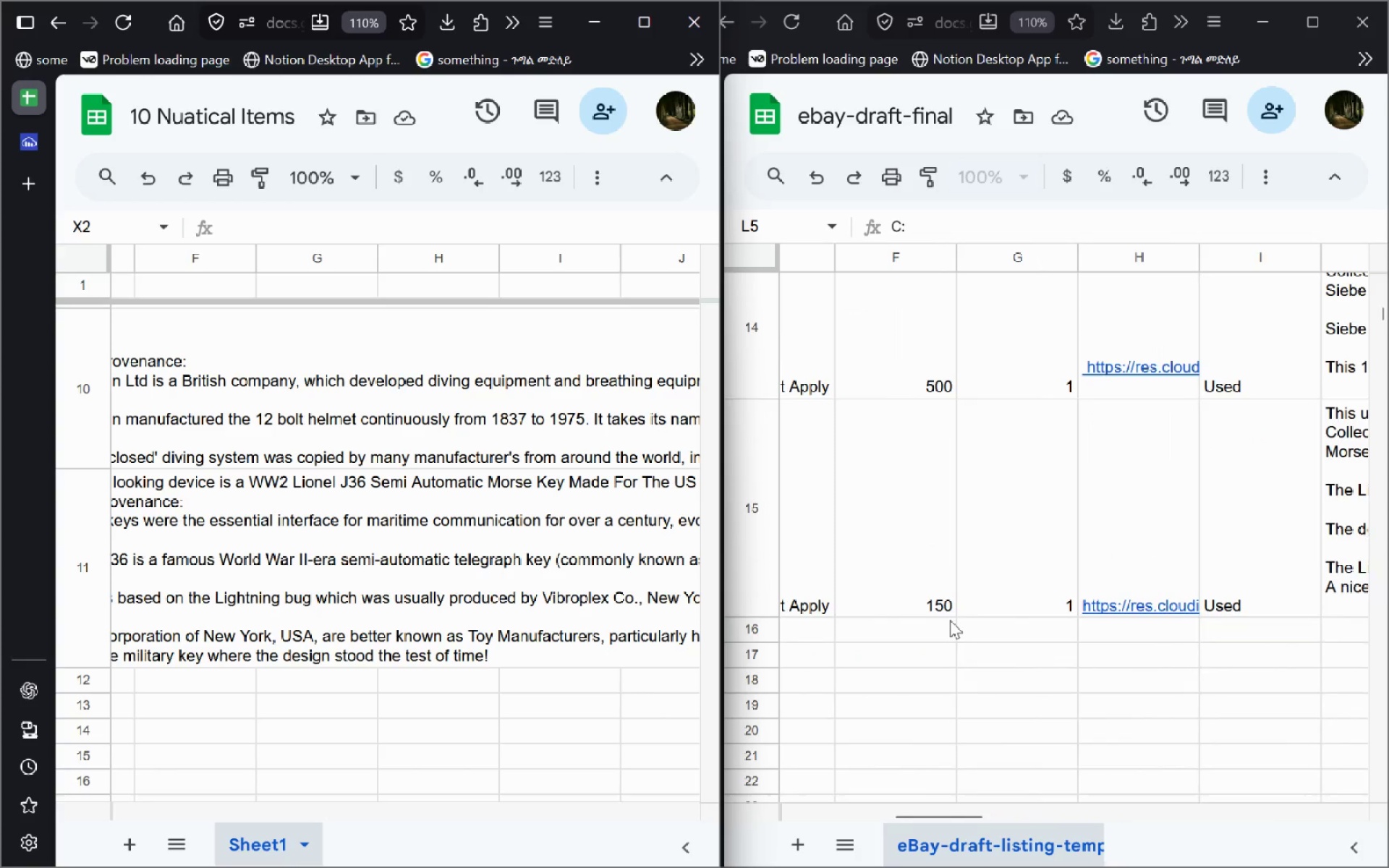 
mouse_move([1037, 630])
 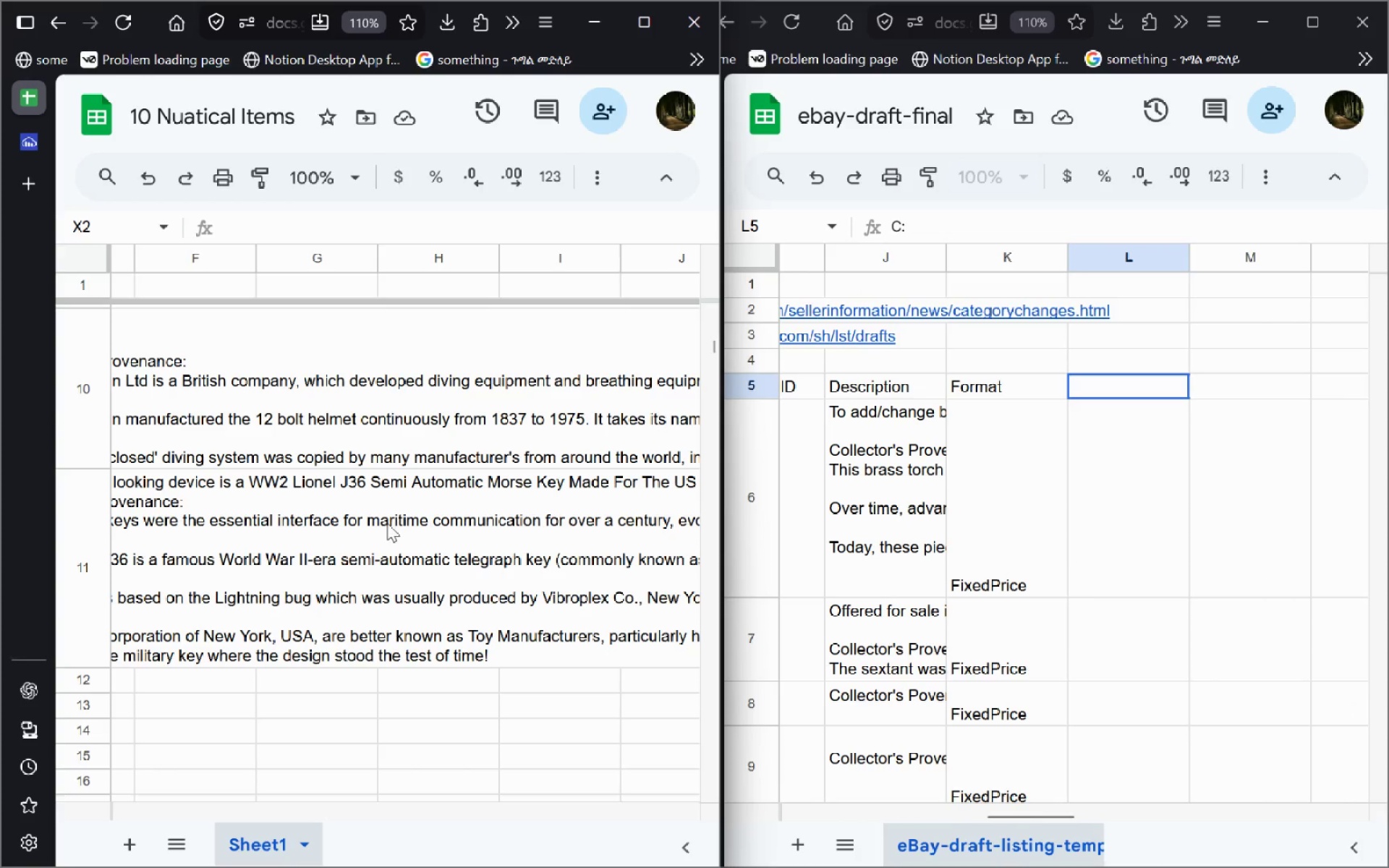 
mouse_move([376, 535])
 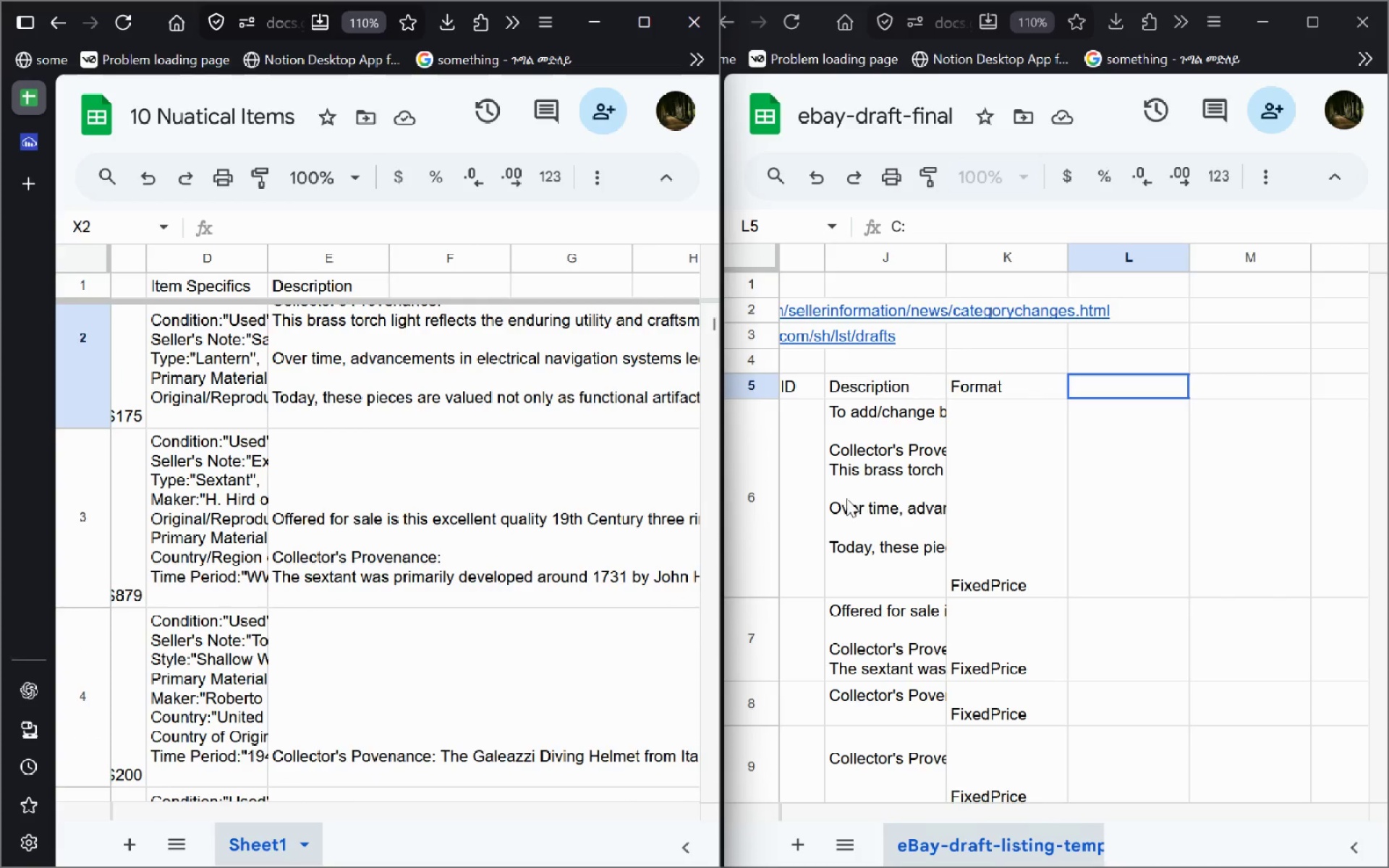 
mouse_move([1006, 584])
 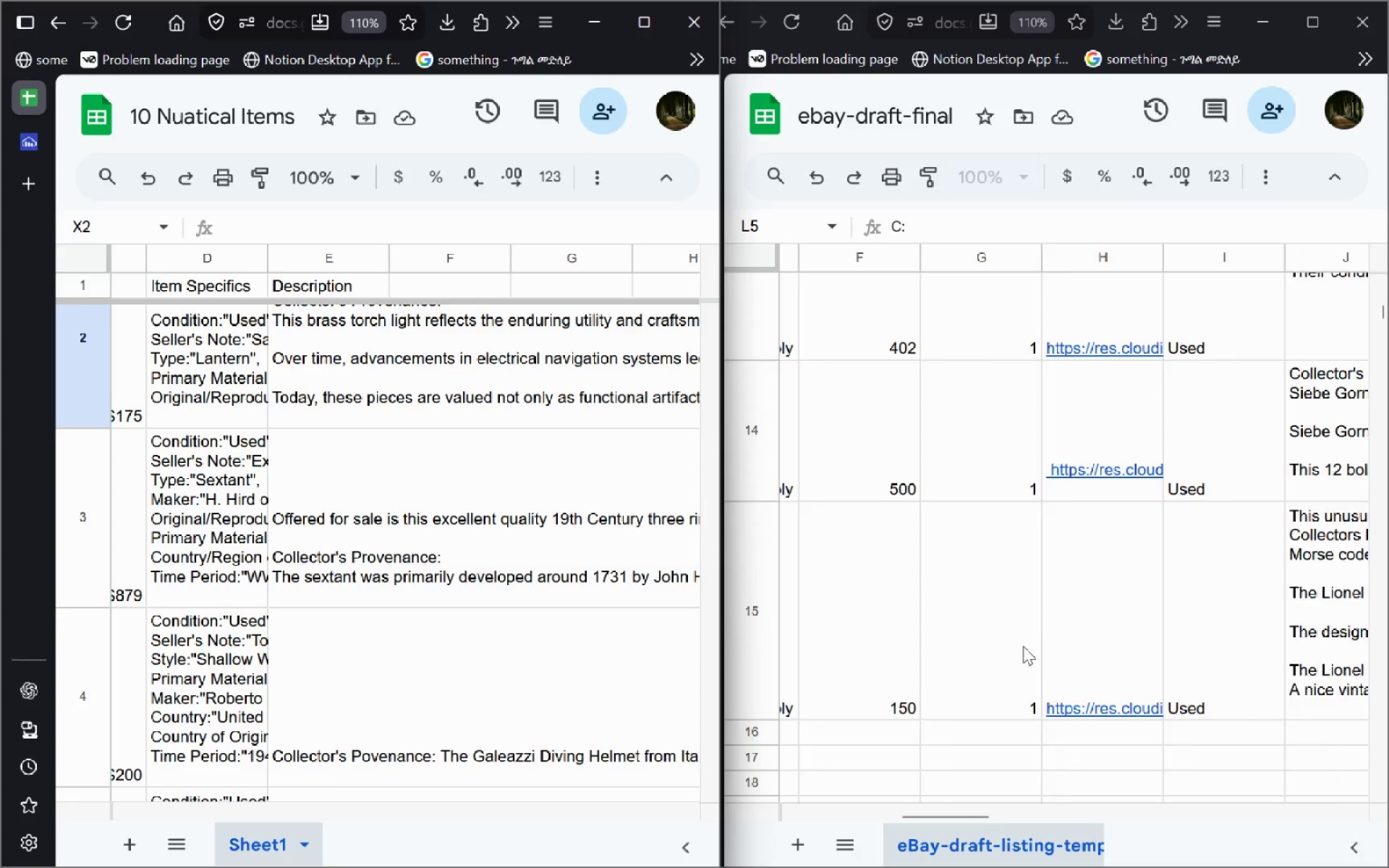 
wait(13.16)
 